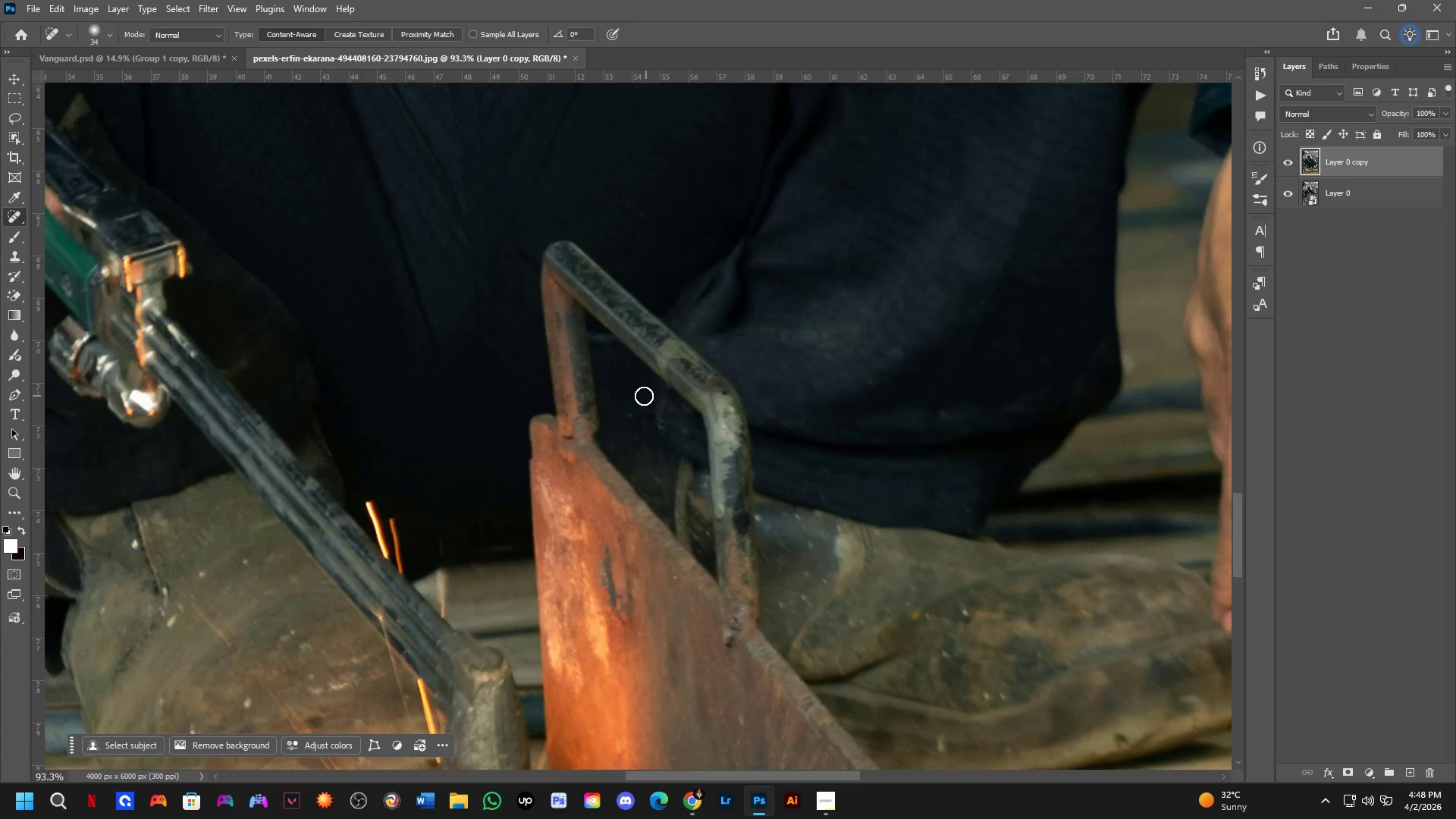 
scroll: coordinate [643, 396], scroll_direction: up, amount: 3.0
 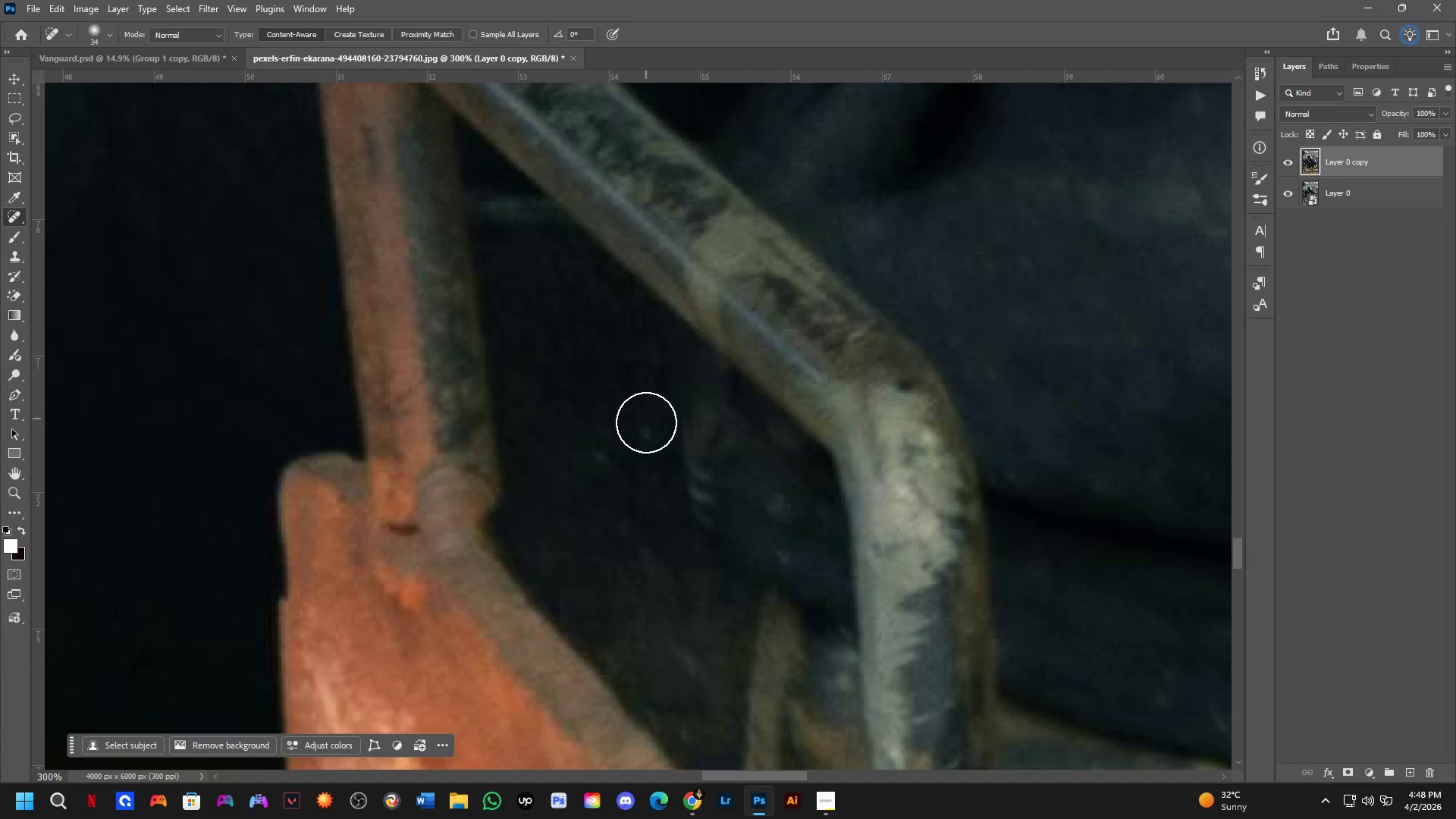 
left_click_drag(start_coordinate=[645, 429], to_coordinate=[637, 449])
 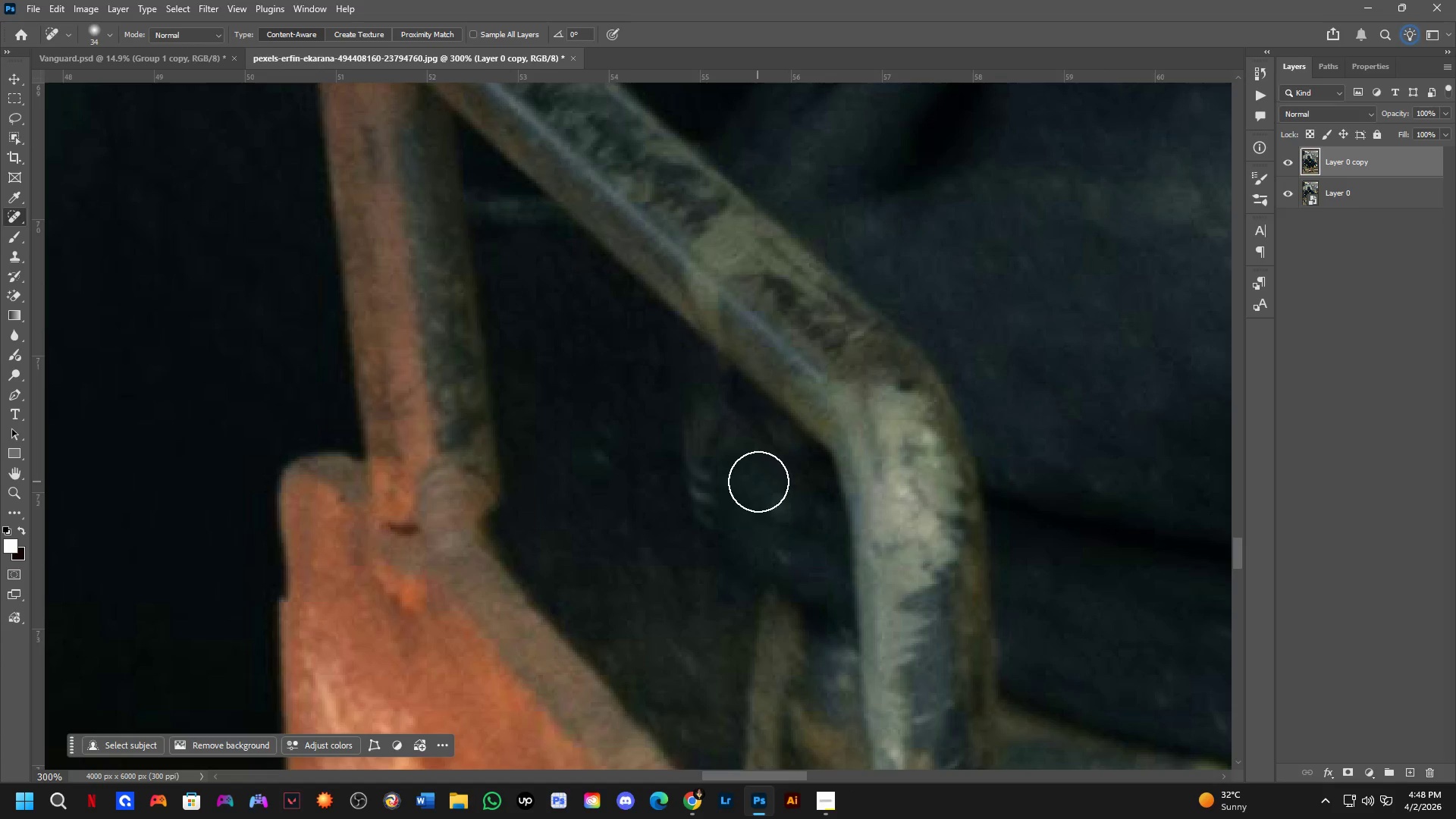 
left_click_drag(start_coordinate=[767, 489], to_coordinate=[777, 526])
 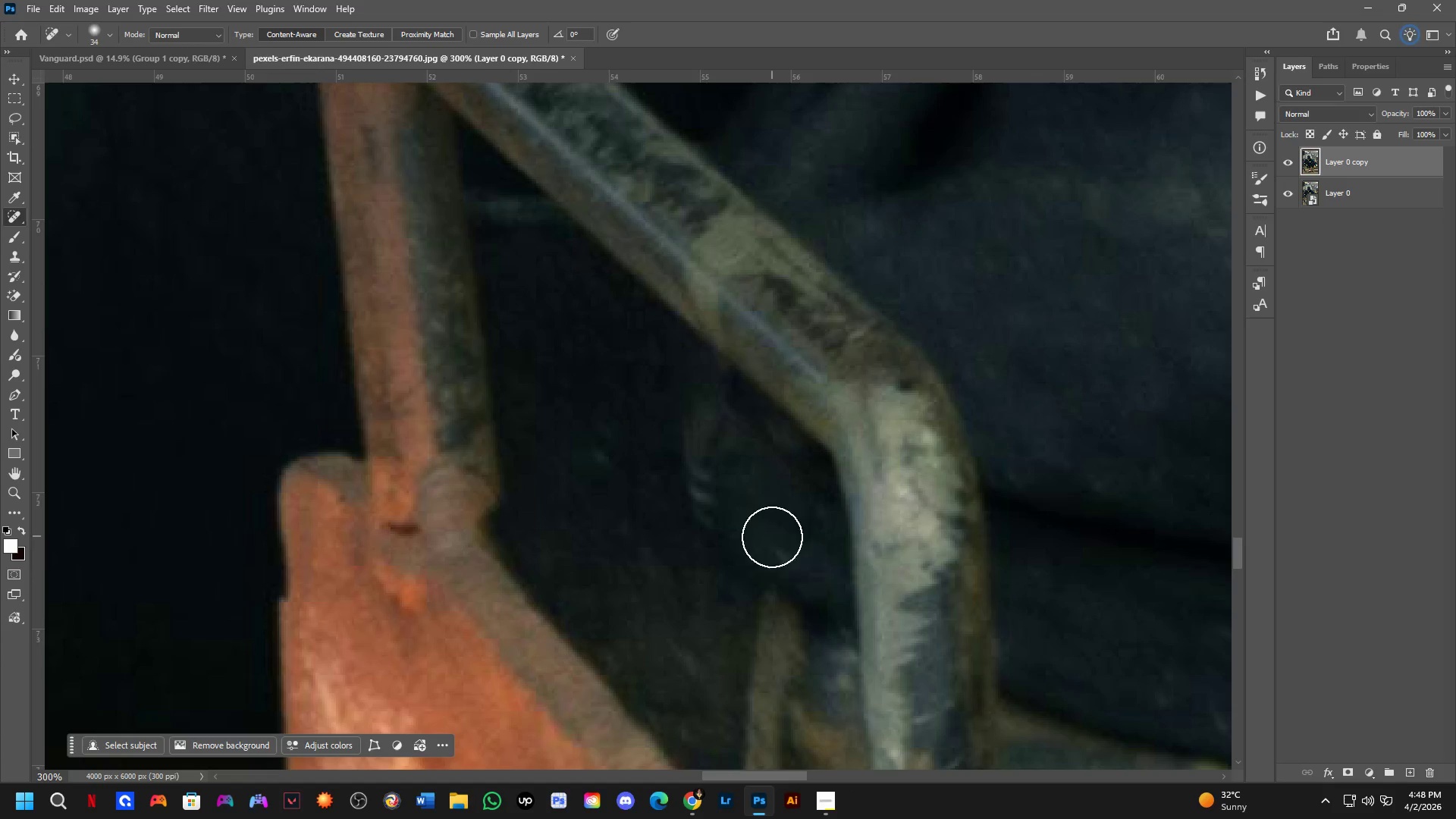 
left_click_drag(start_coordinate=[779, 550], to_coordinate=[813, 571])
 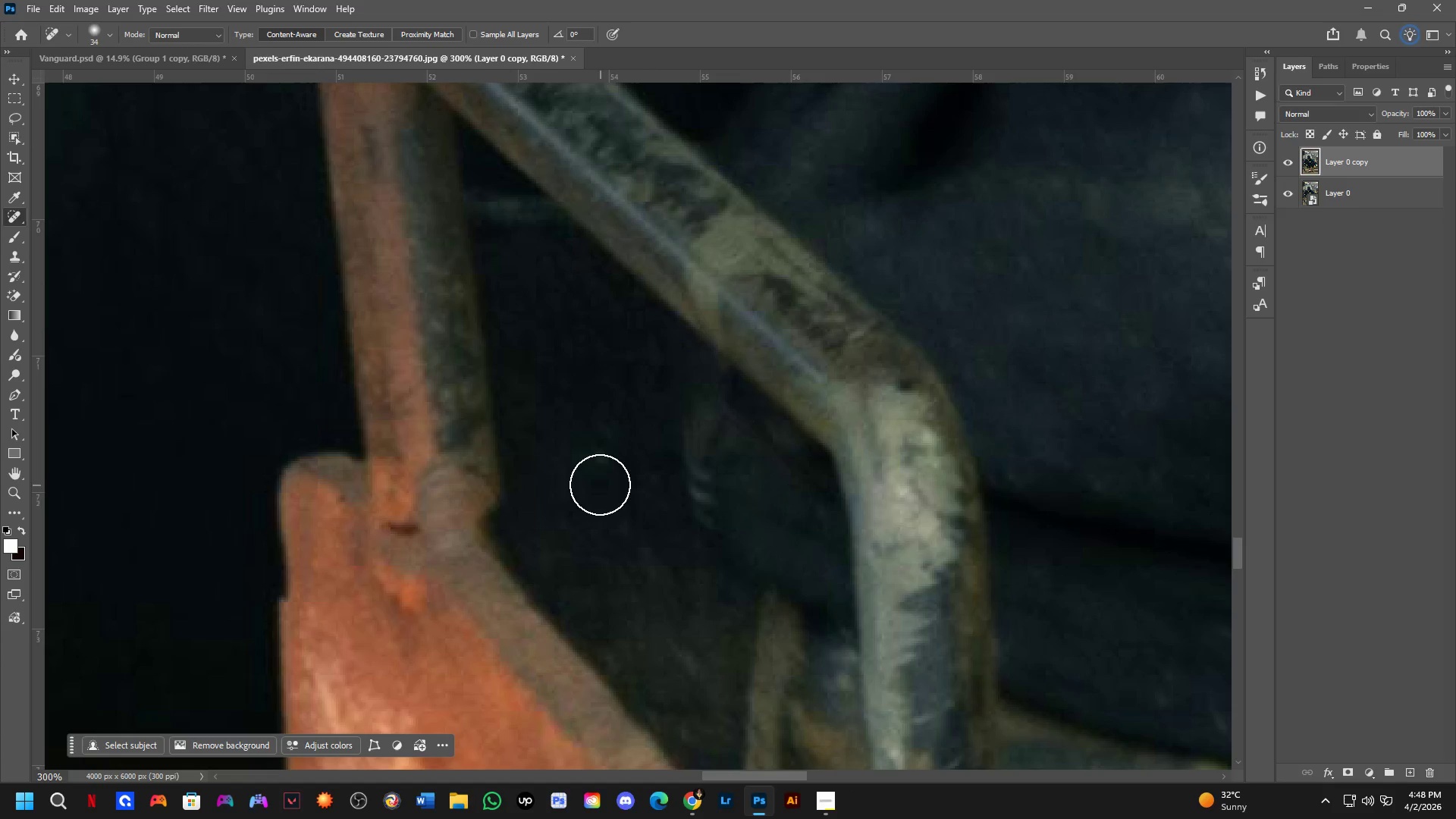 
left_click_drag(start_coordinate=[591, 472], to_coordinate=[605, 425])
 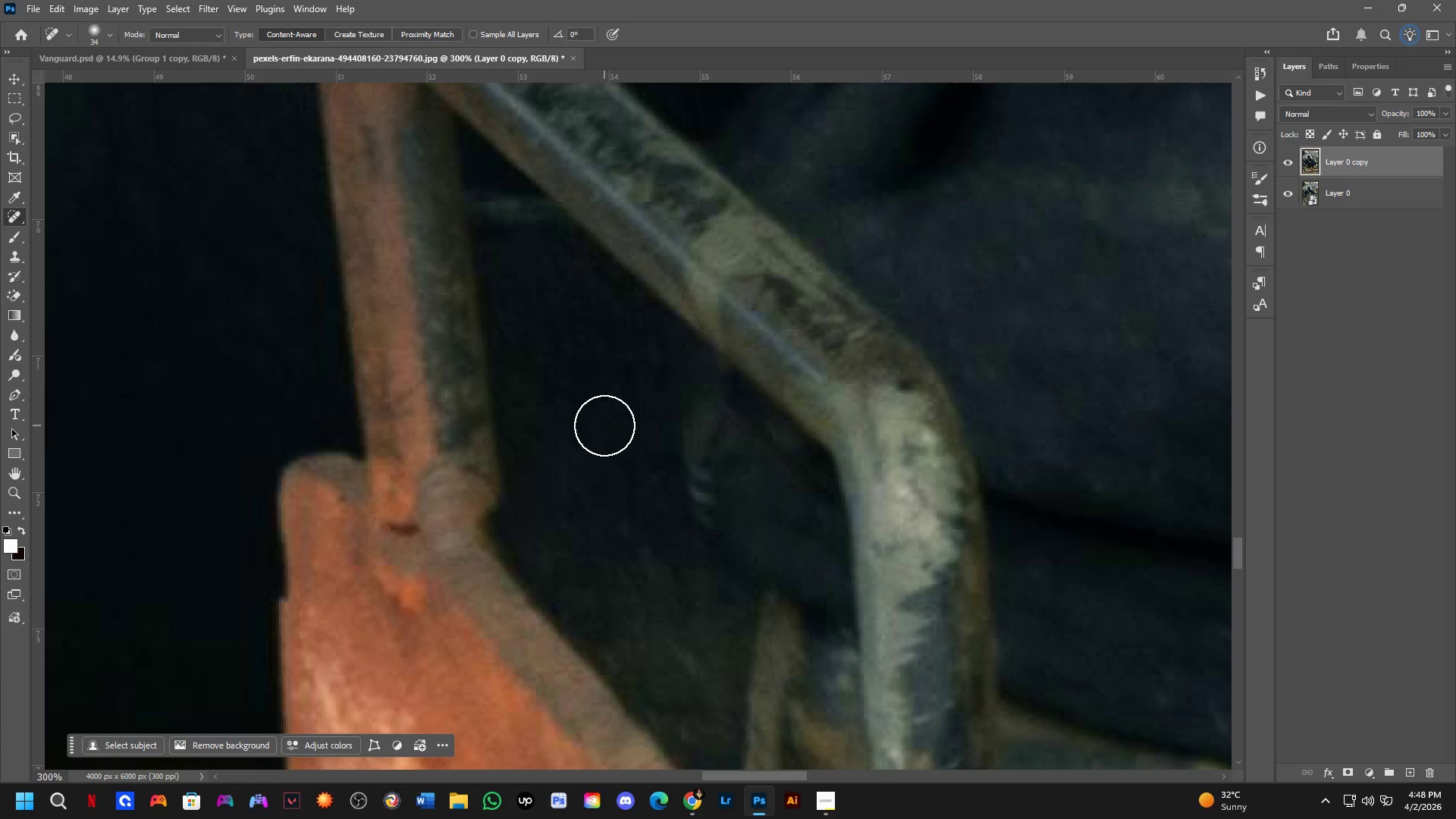 
left_click_drag(start_coordinate=[604, 425], to_coordinate=[612, 459])
 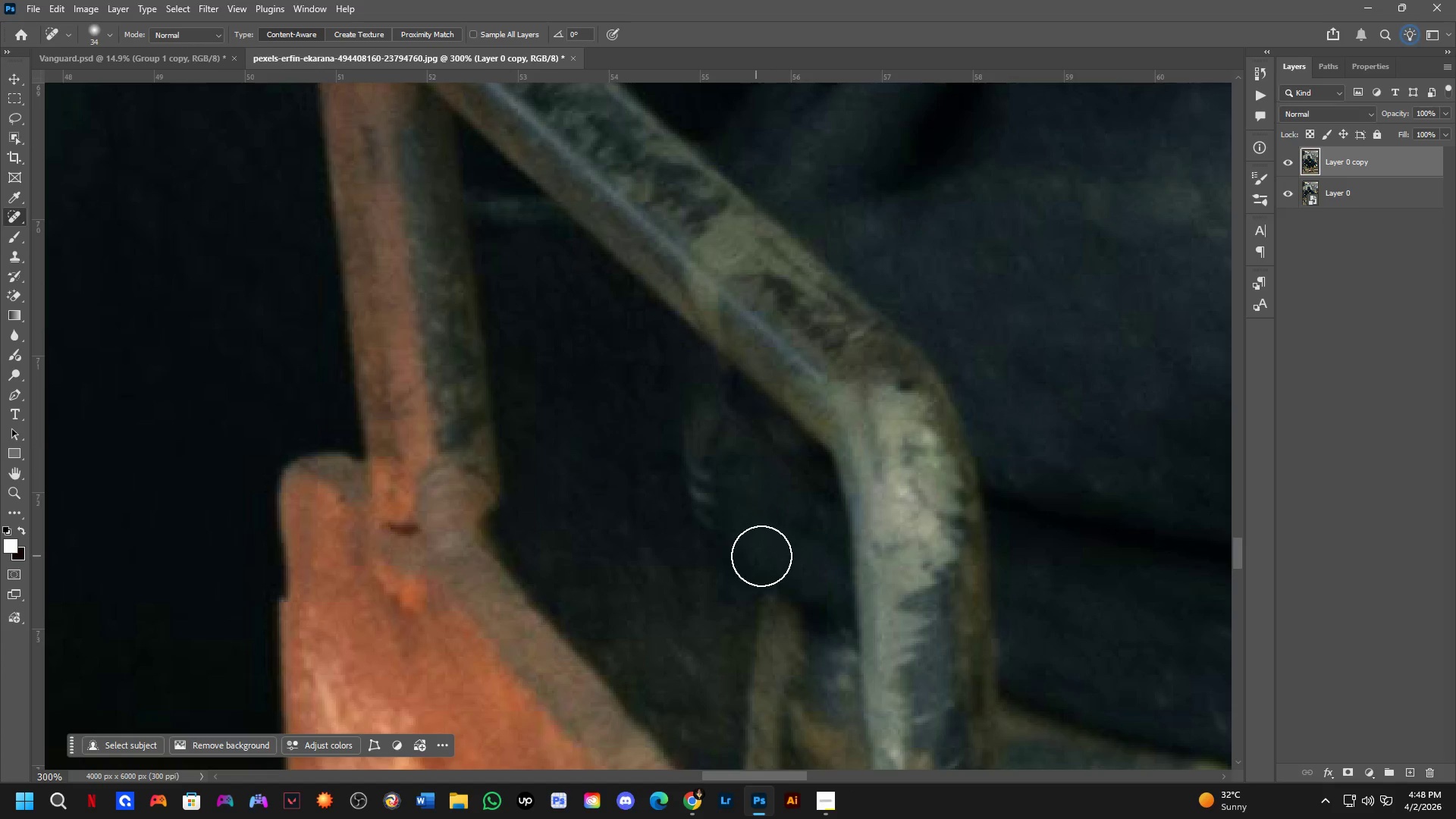 
key(Shift+ShiftLeft)
 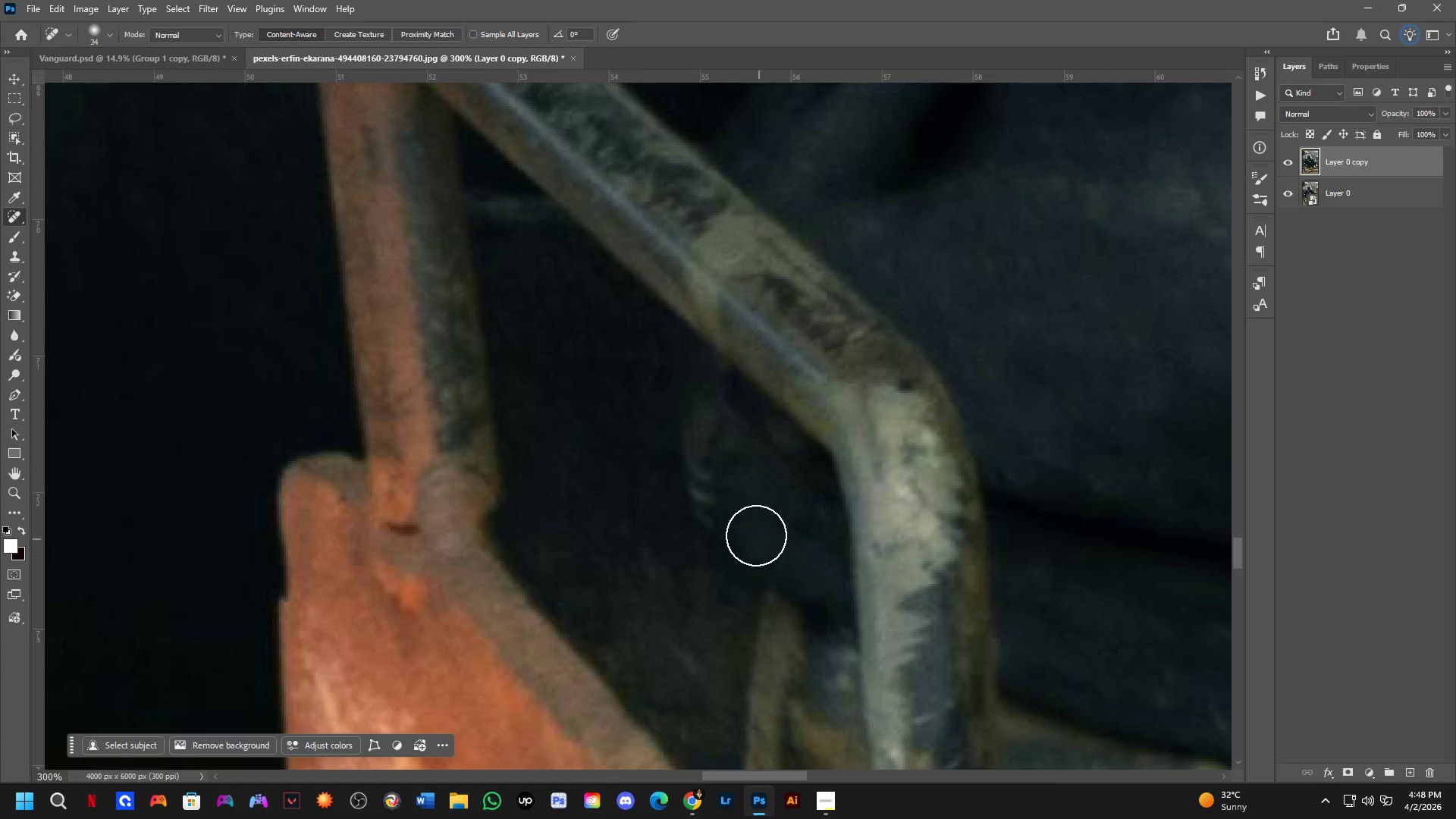 
hold_key(key=Space, duration=0.56)
 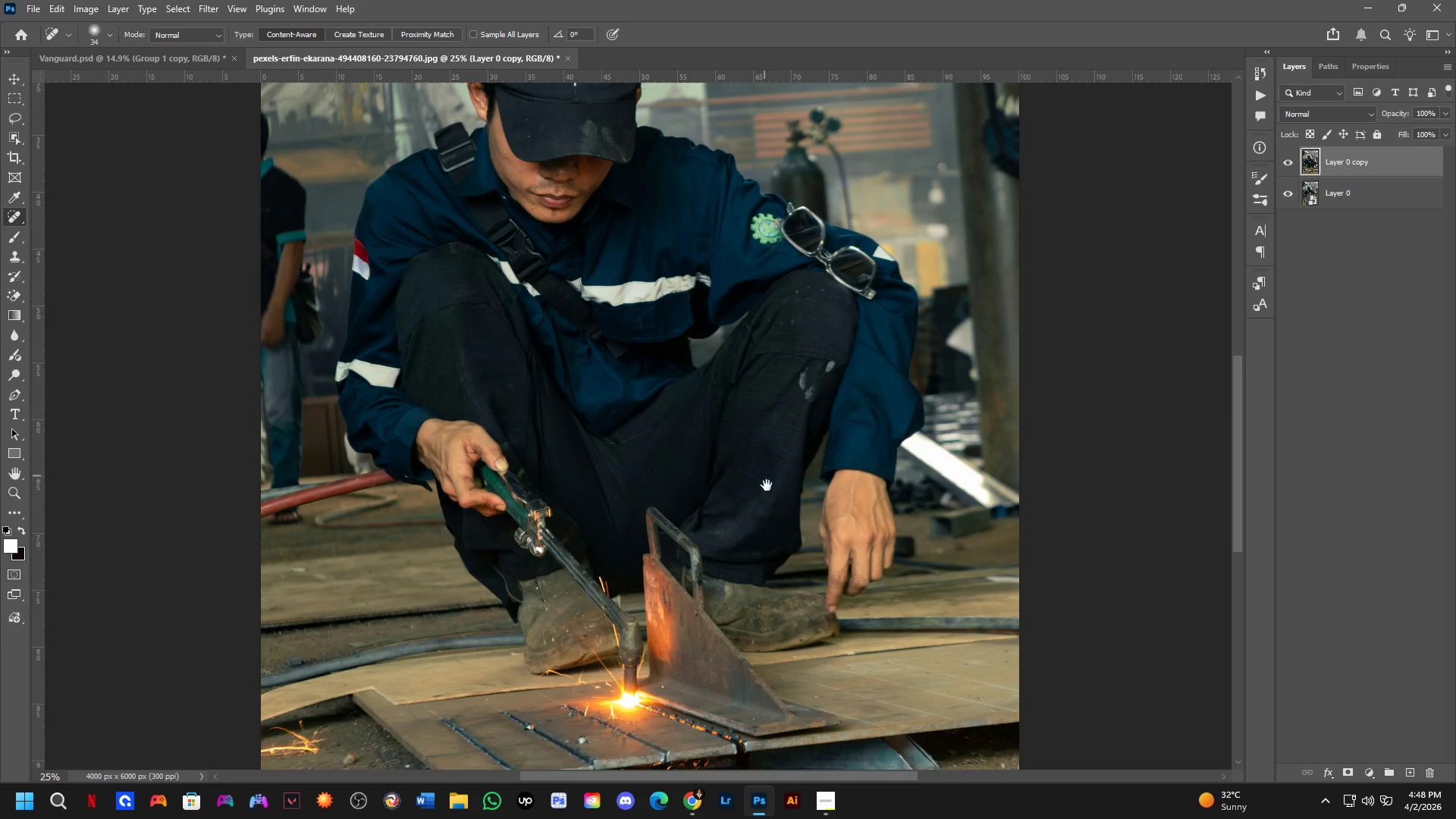 
left_click_drag(start_coordinate=[891, 551], to_coordinate=[708, 569])
 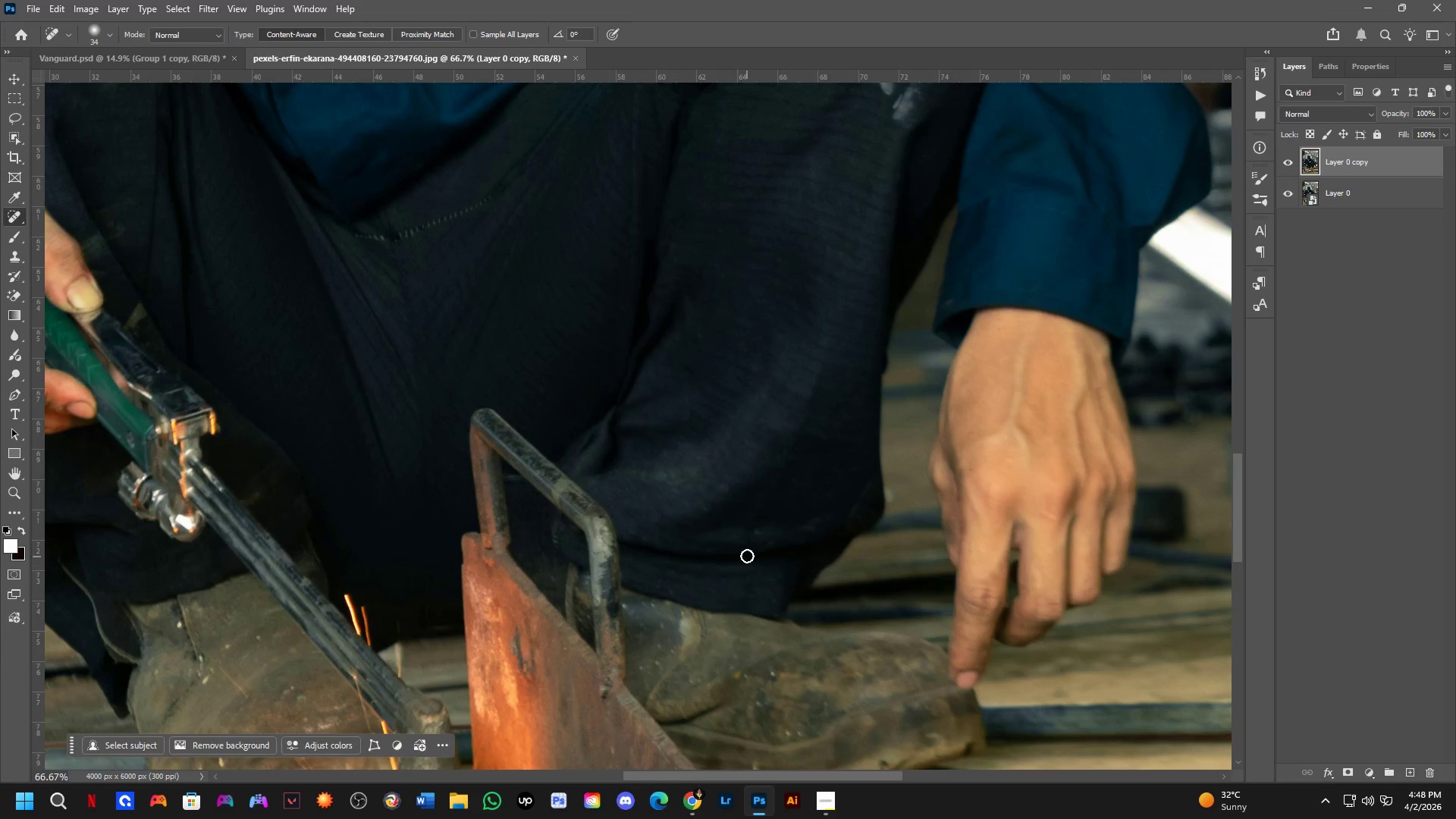 
scroll: coordinate [750, 532], scroll_direction: down, amount: 3.0
 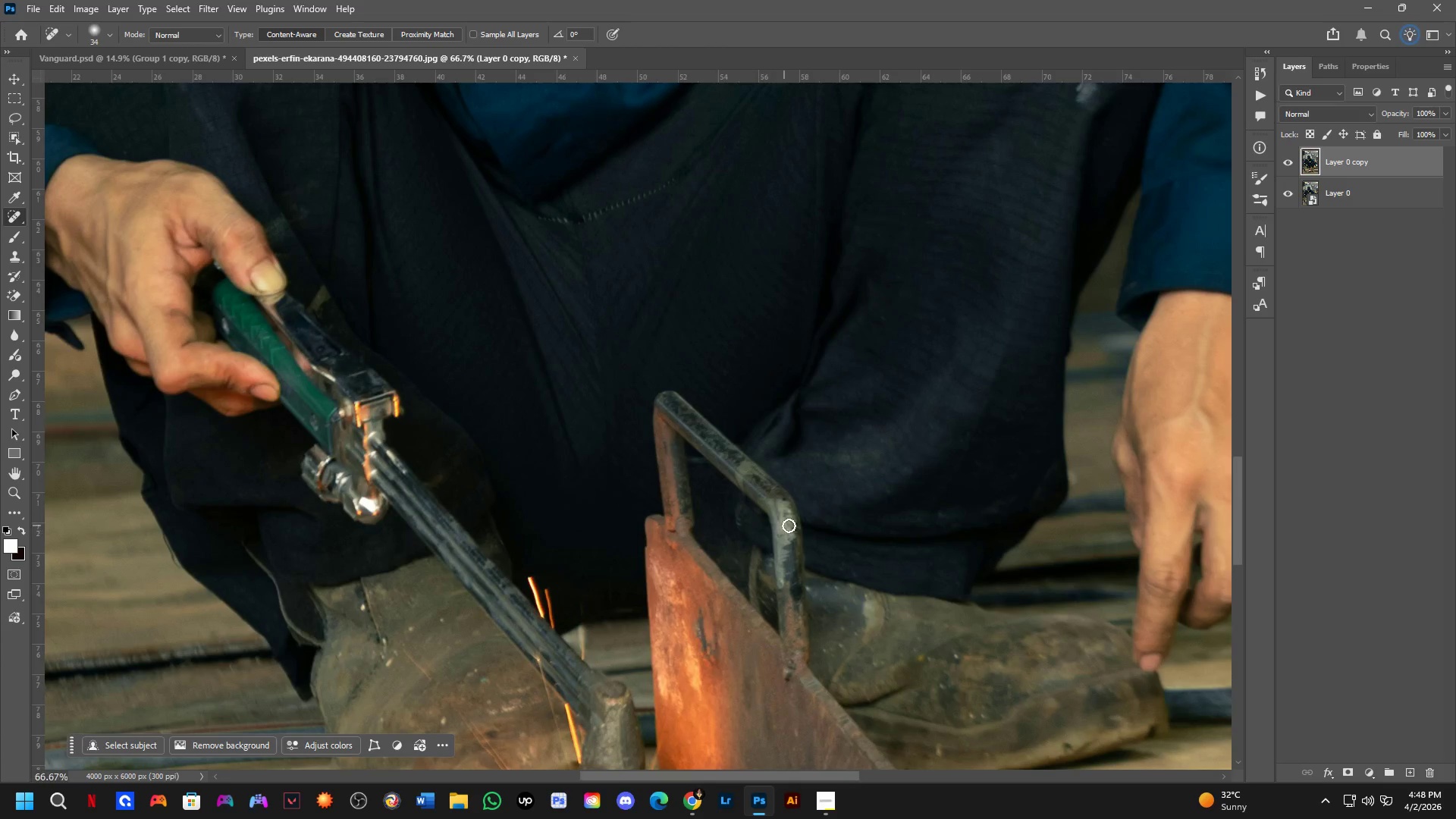 
key(Shift+ShiftLeft)
 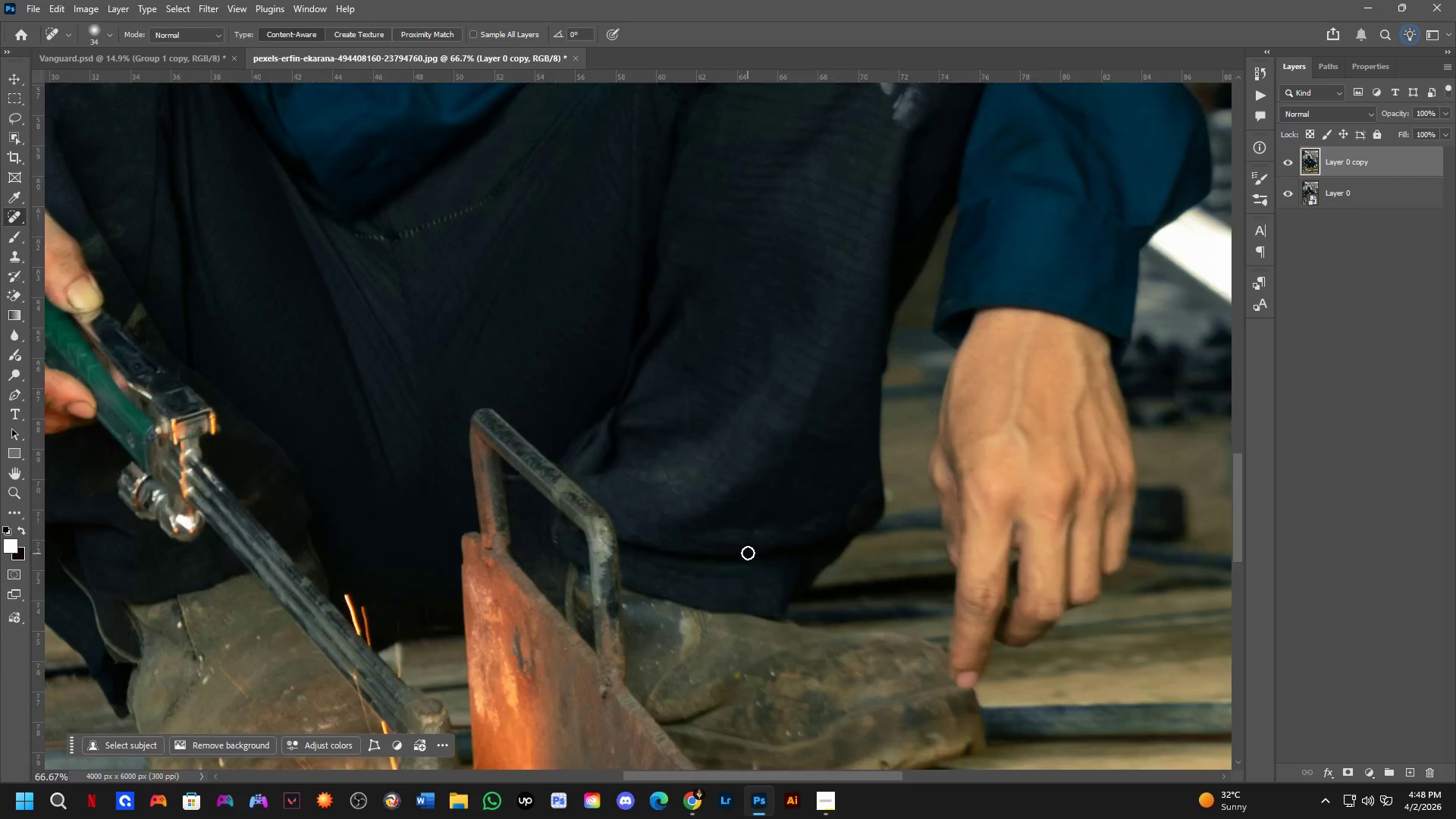 
hold_key(key=Space, duration=0.55)
 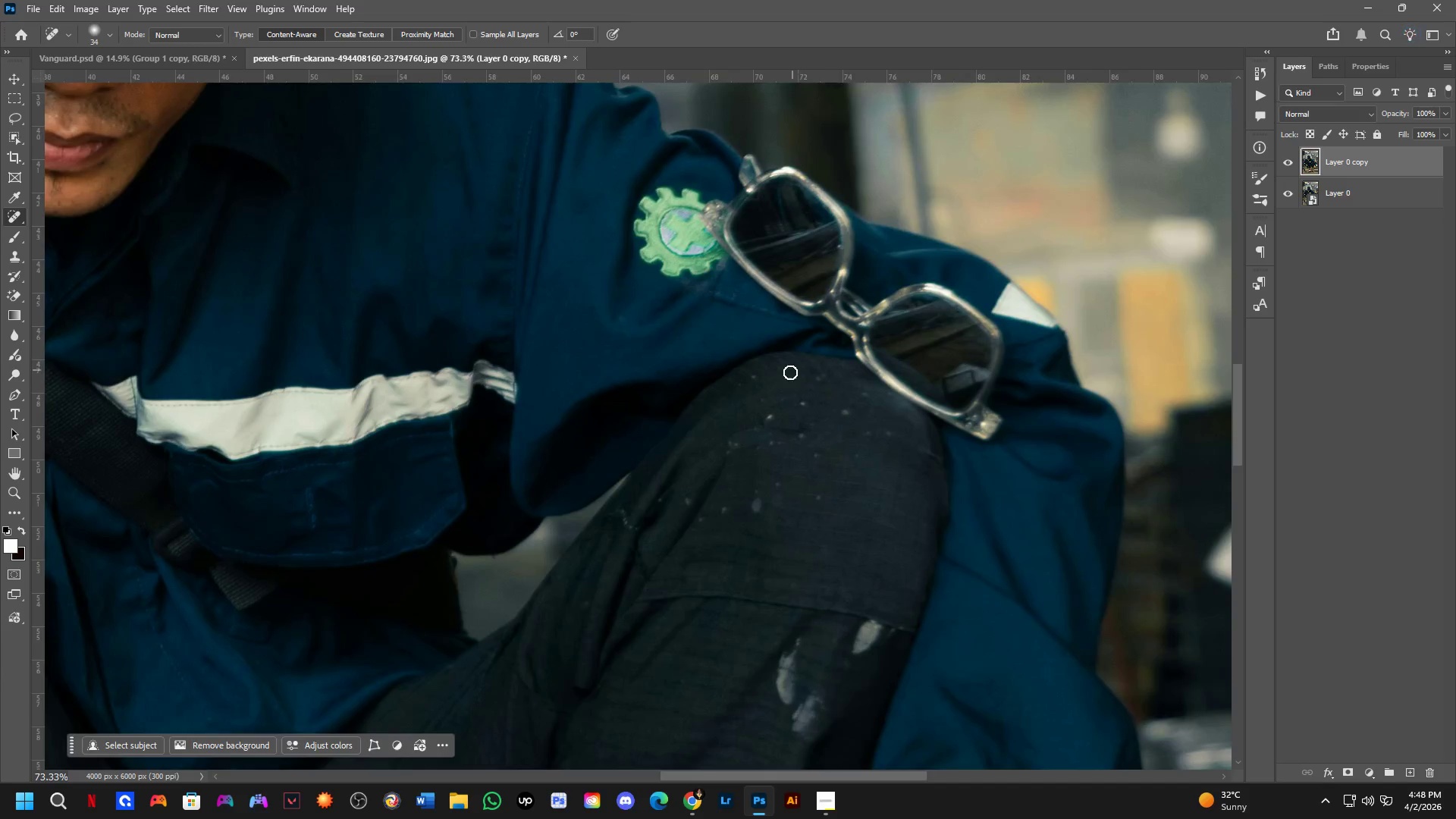 
left_click_drag(start_coordinate=[761, 460], to_coordinate=[767, 497])
 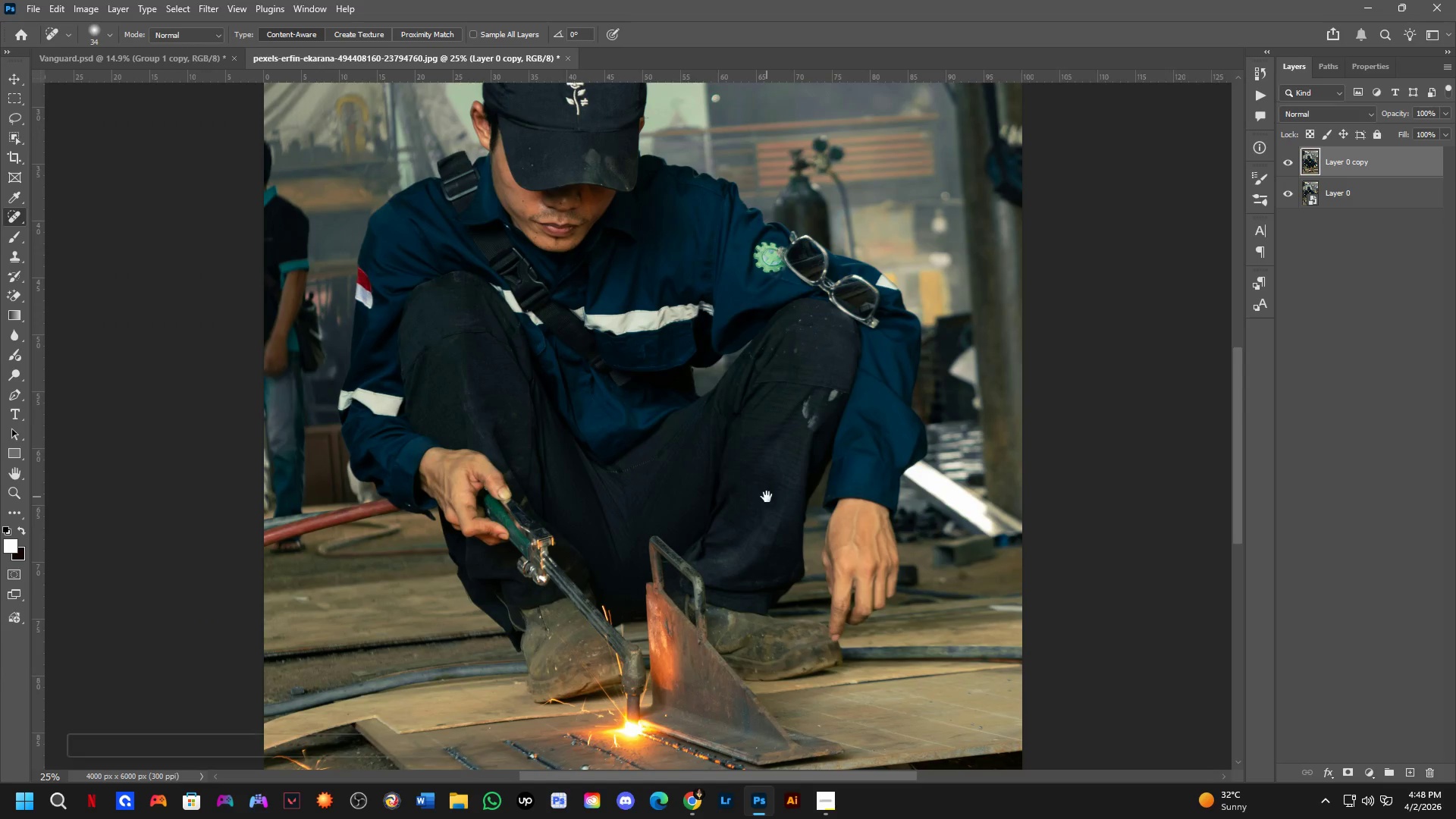 
scroll: coordinate [748, 553], scroll_direction: down, amount: 3.0
 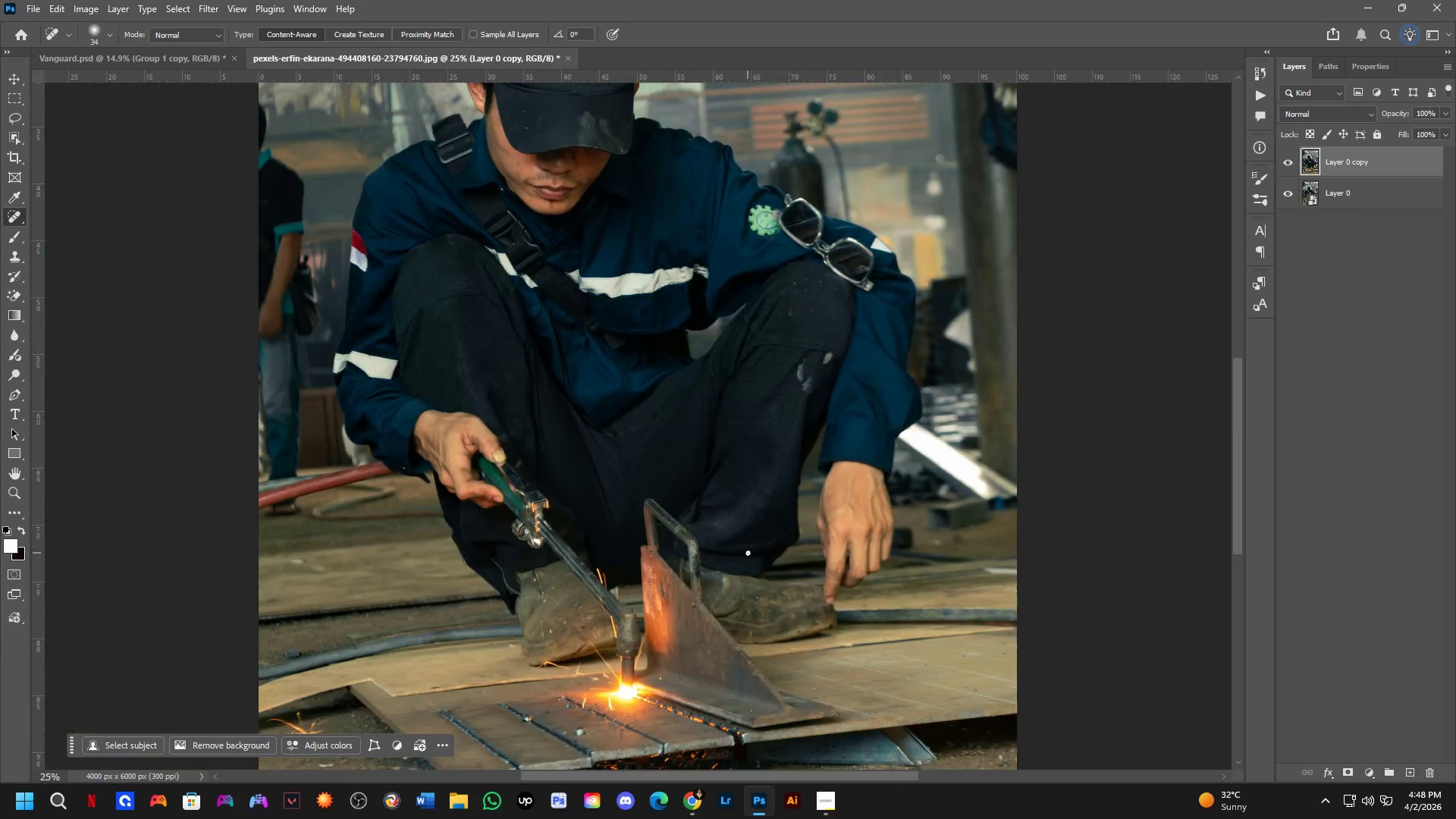 
key(Shift+ShiftLeft)
 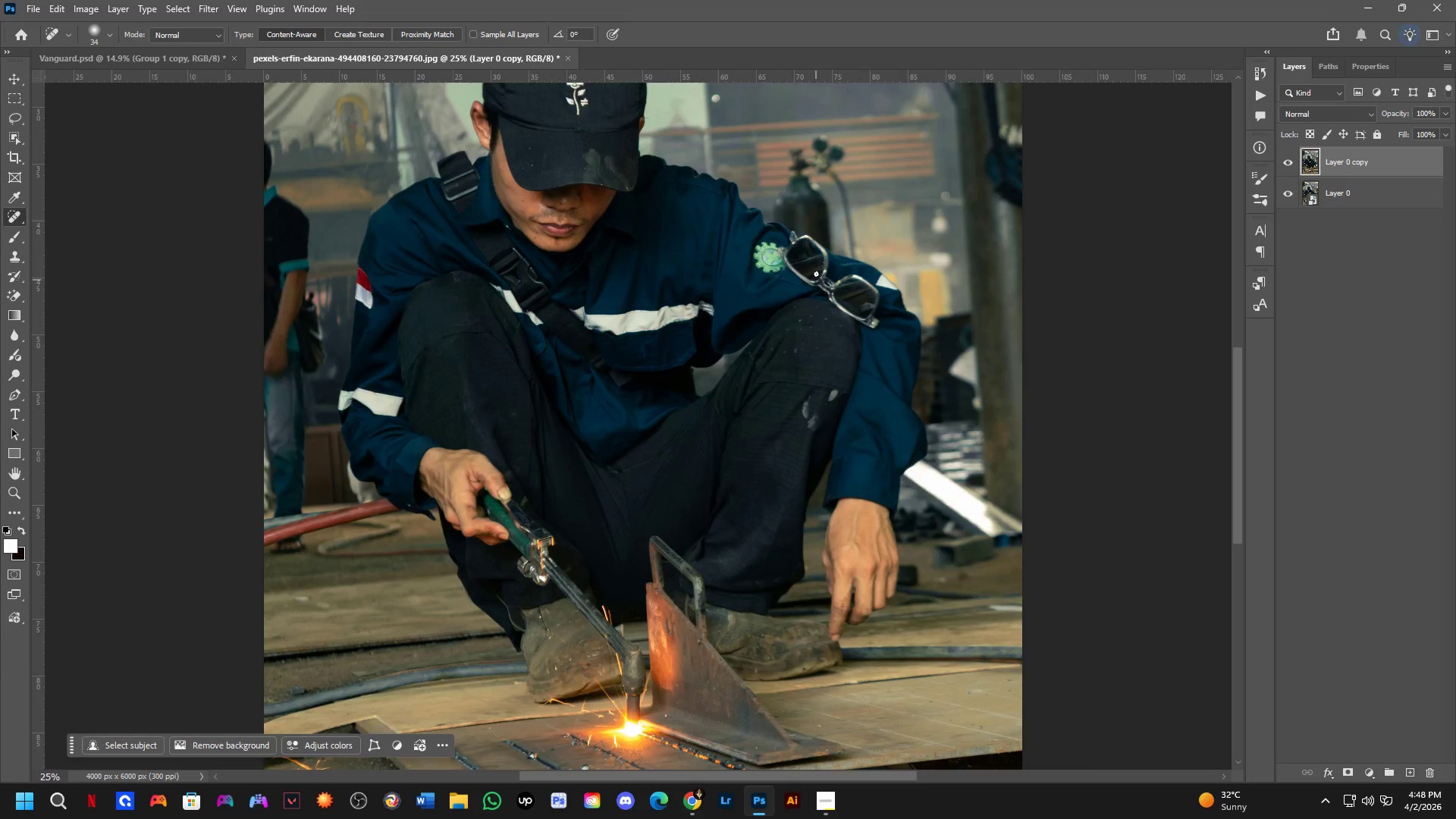 
left_click_drag(start_coordinate=[749, 362], to_coordinate=[737, 369])
 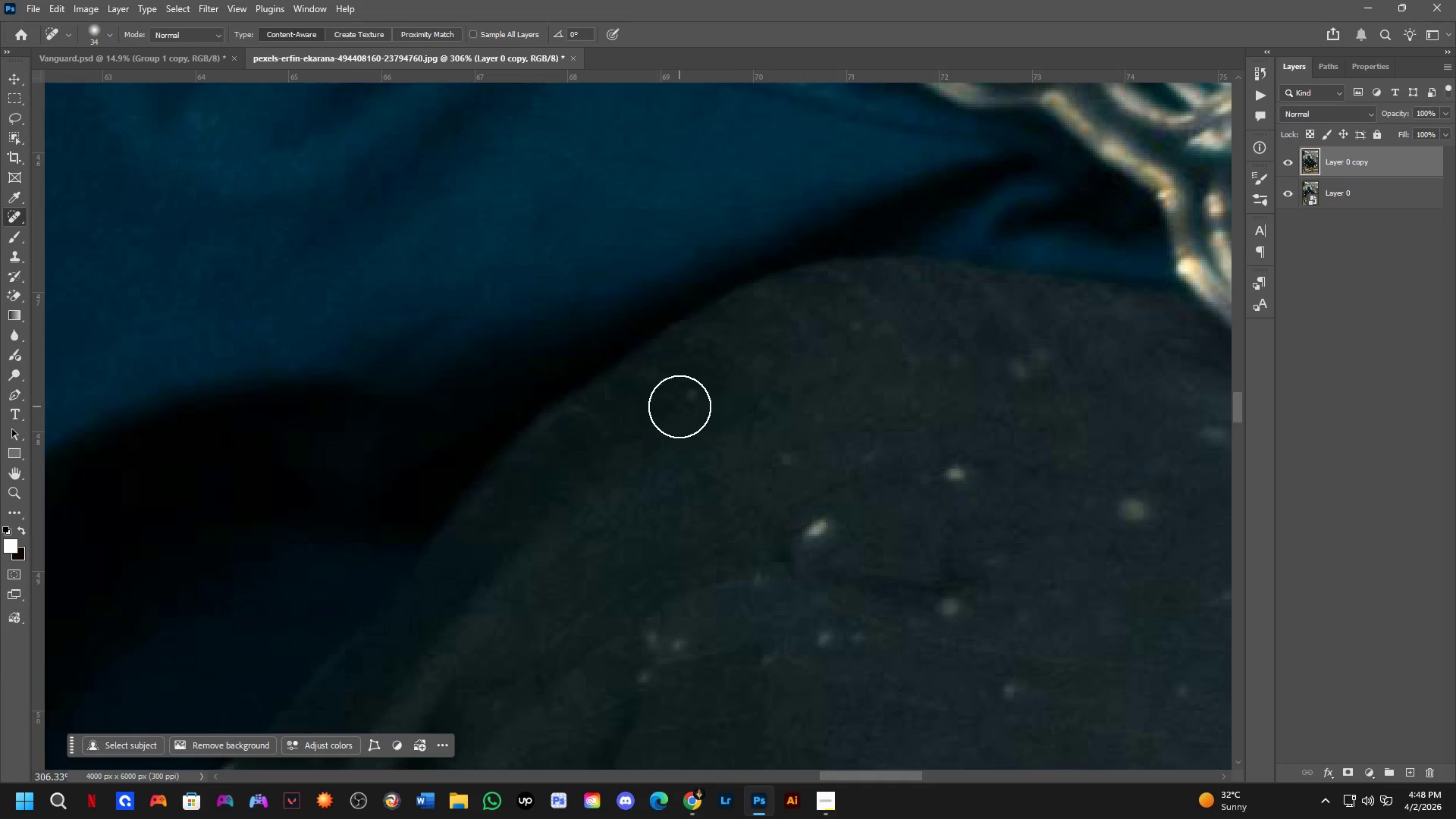 
scroll: coordinate [748, 375], scroll_direction: up, amount: 19.0
 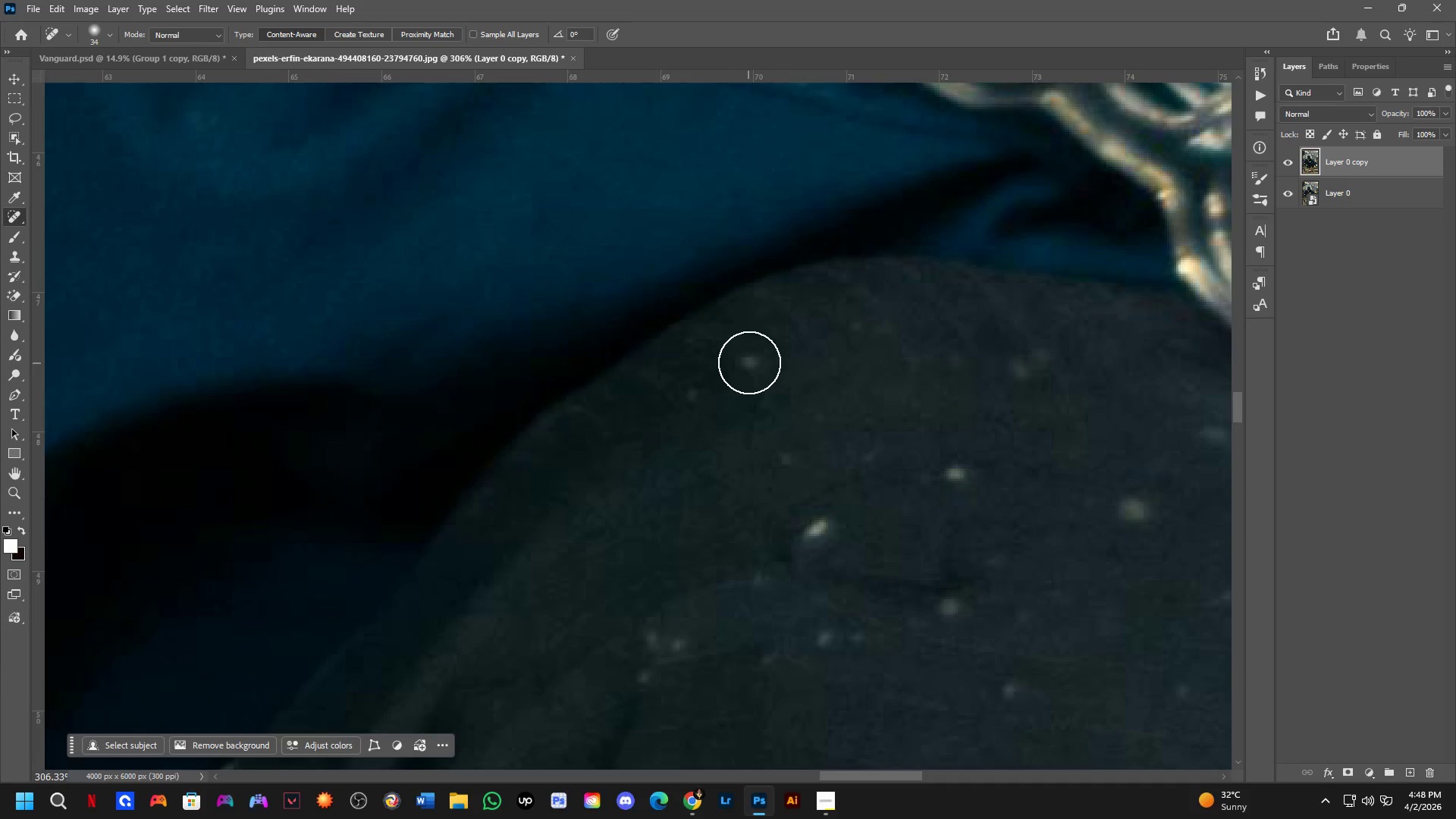 
left_click_drag(start_coordinate=[679, 406], to_coordinate=[695, 391])
 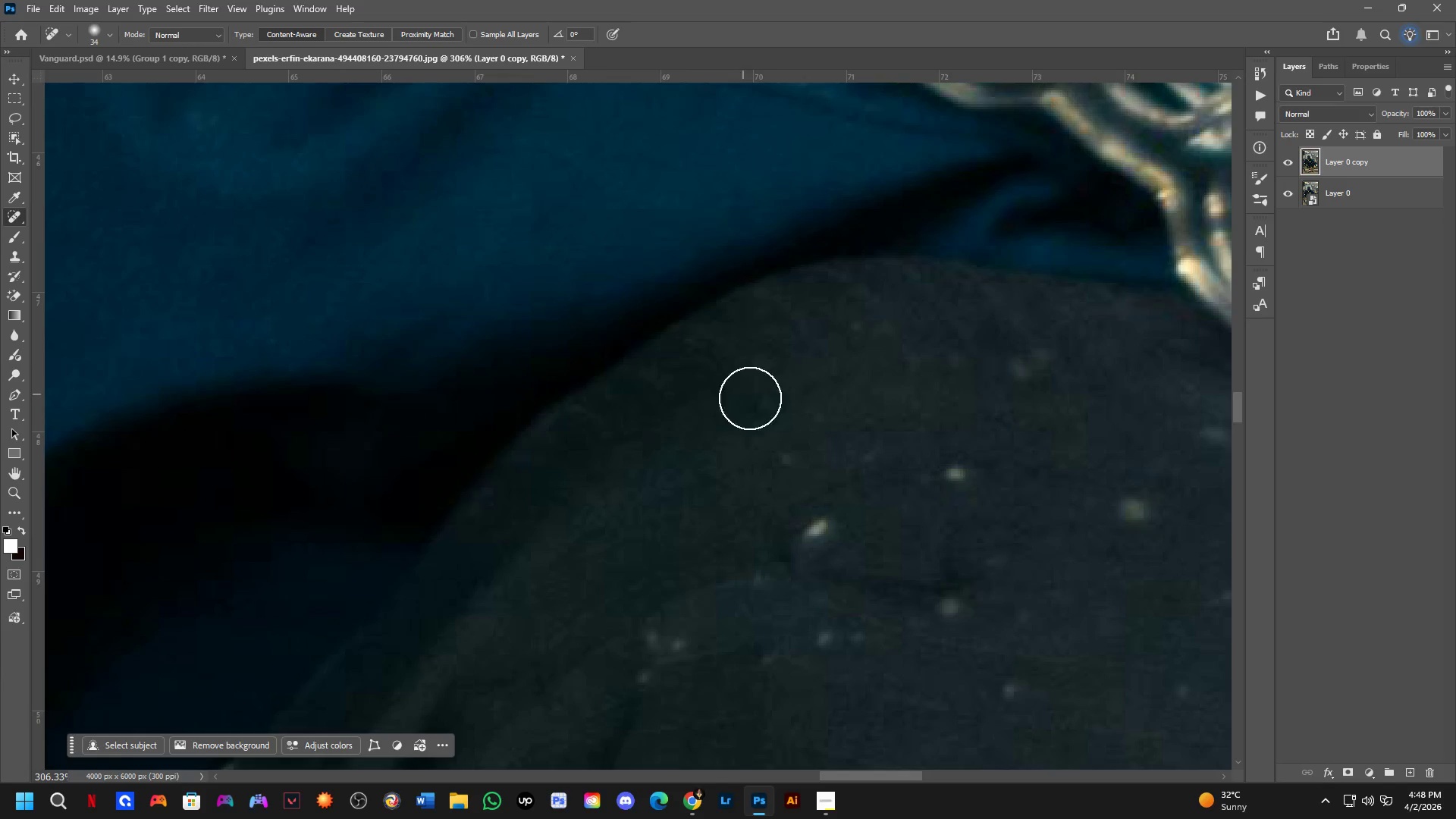 
left_click_drag(start_coordinate=[761, 400], to_coordinate=[748, 413])
 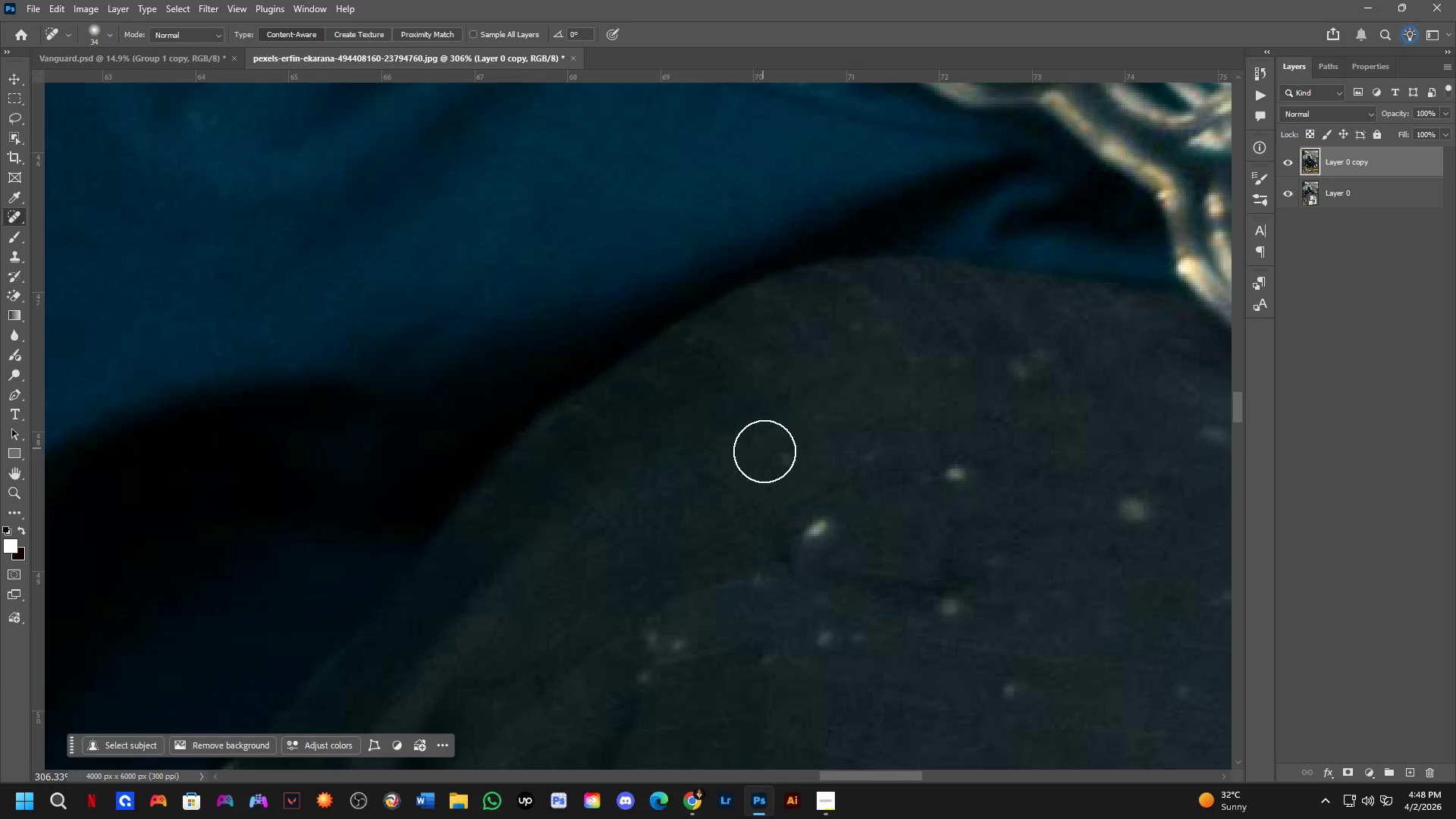 
left_click_drag(start_coordinate=[766, 457], to_coordinate=[827, 441])
 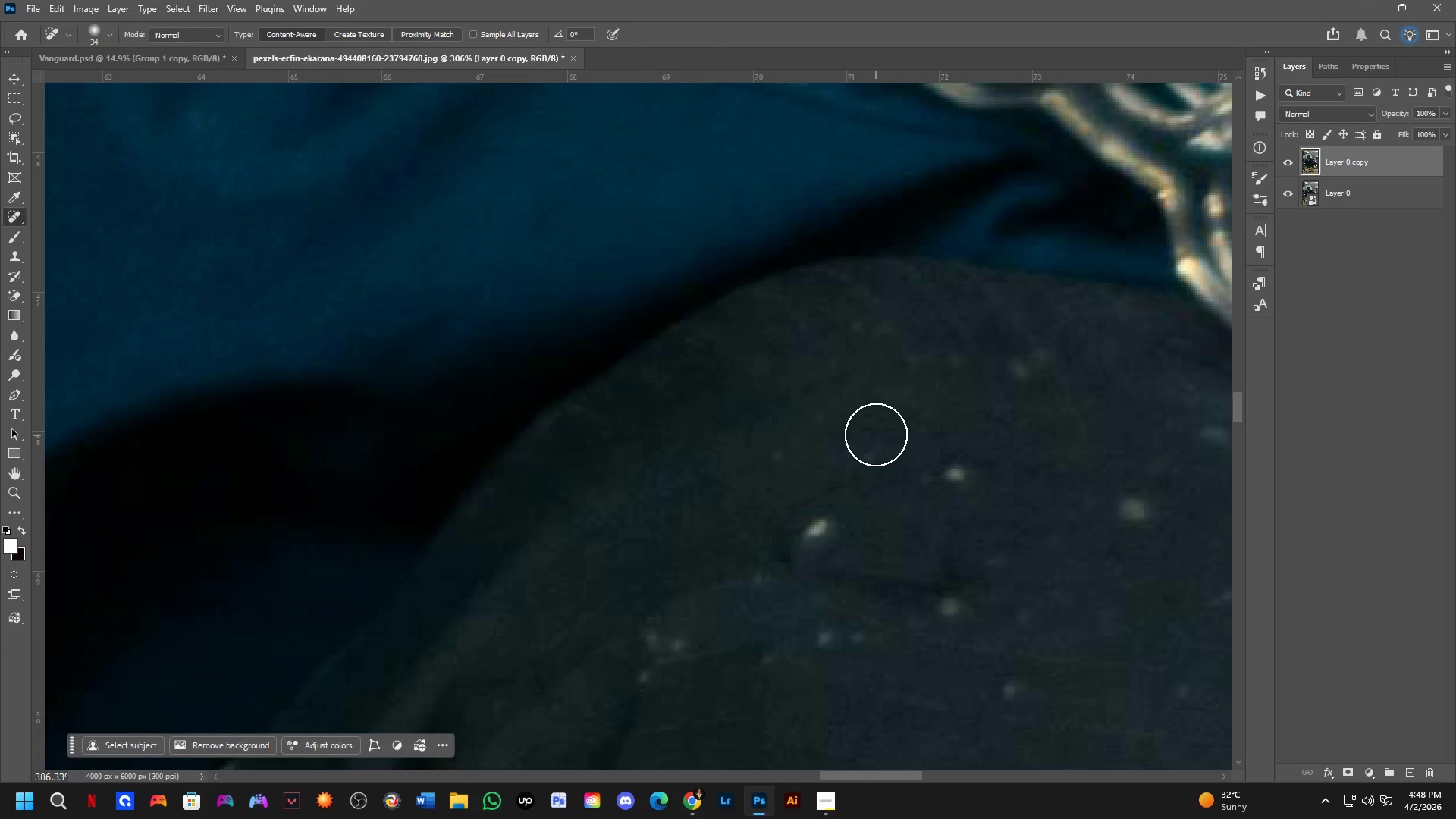 
left_click_drag(start_coordinate=[872, 433], to_coordinate=[855, 435])
 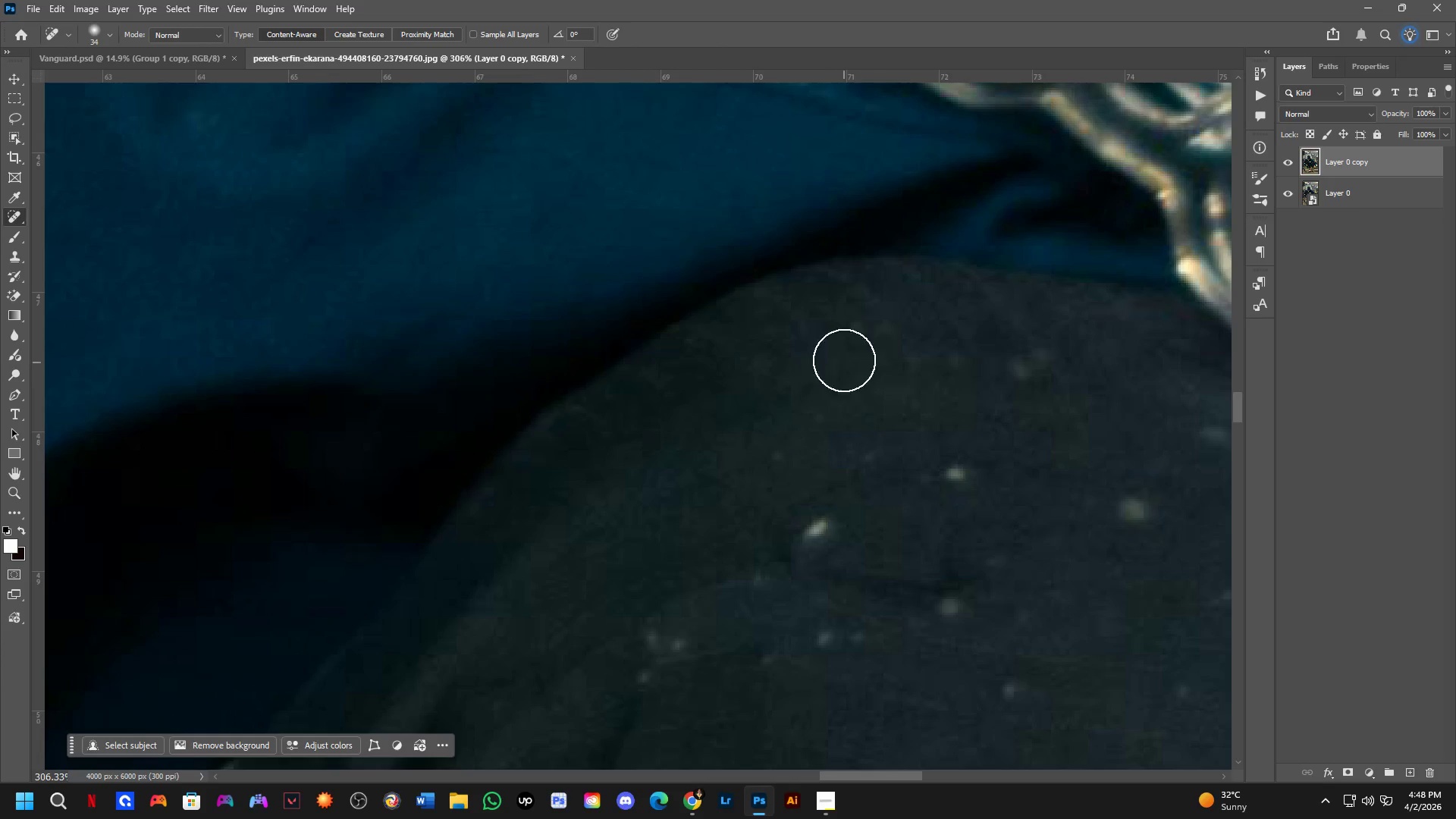 
left_click_drag(start_coordinate=[844, 339], to_coordinate=[873, 333])
 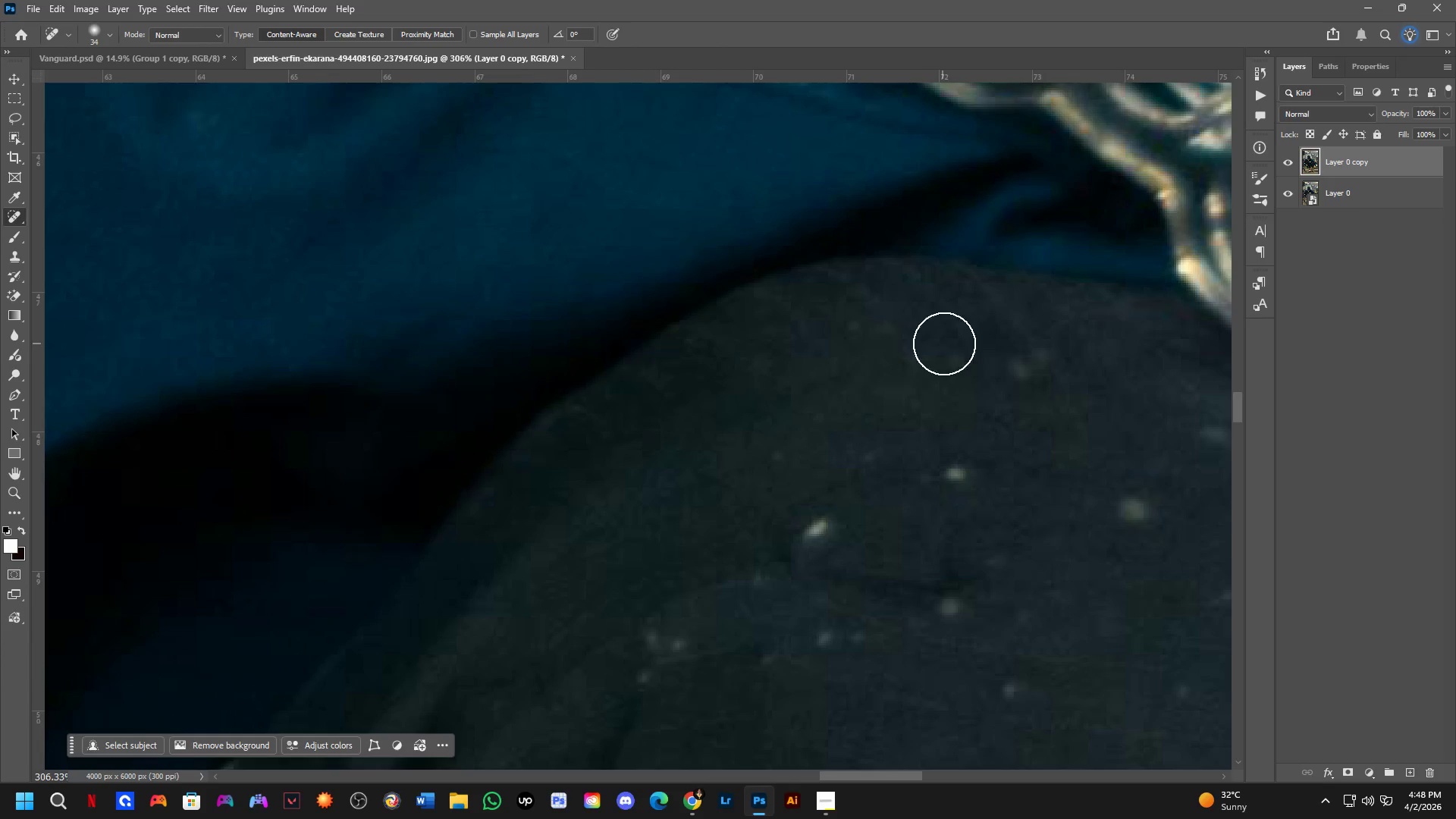 
left_click_drag(start_coordinate=[949, 352], to_coordinate=[940, 370])
 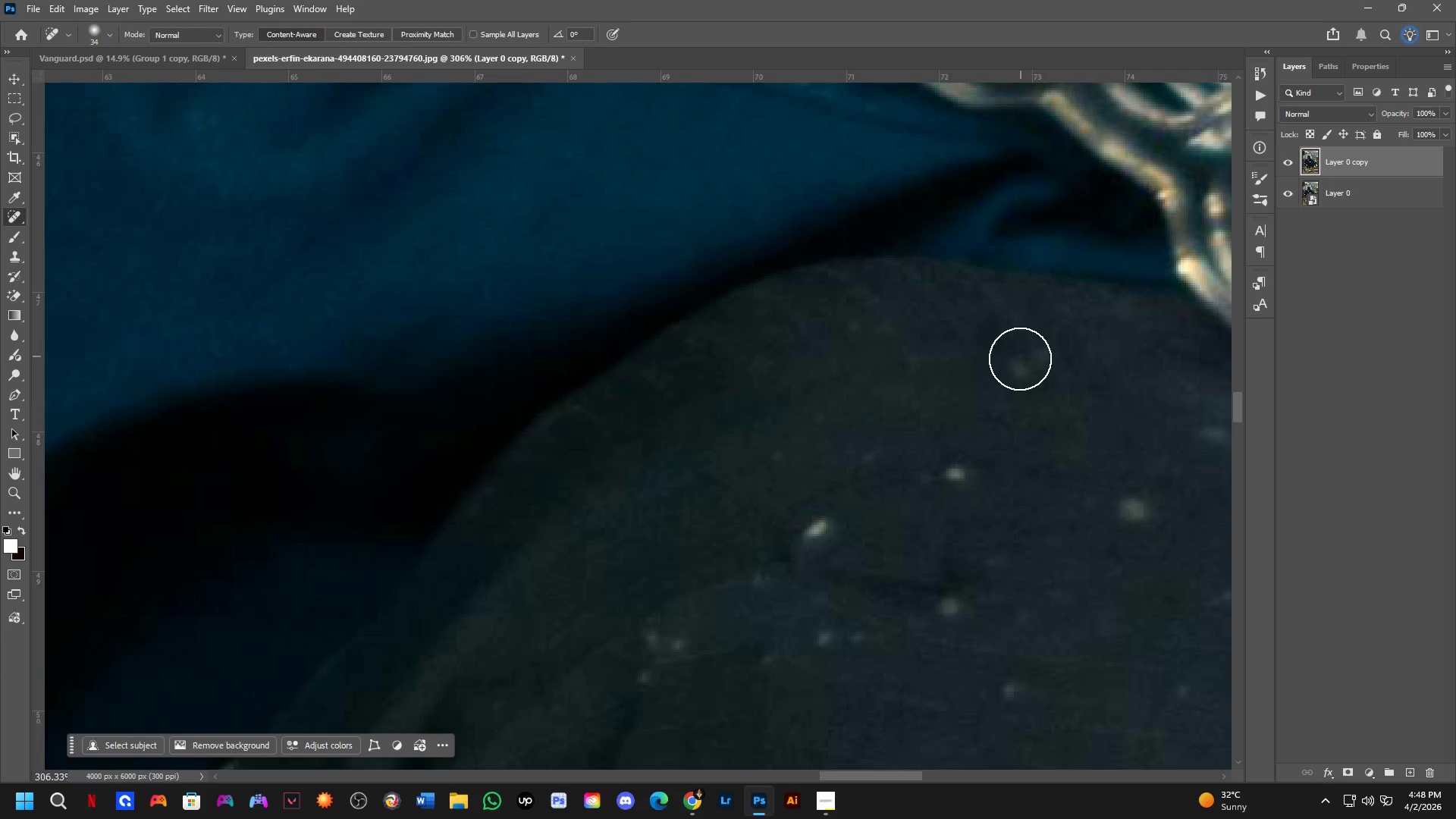 
left_click_drag(start_coordinate=[1027, 361], to_coordinate=[1019, 362])
 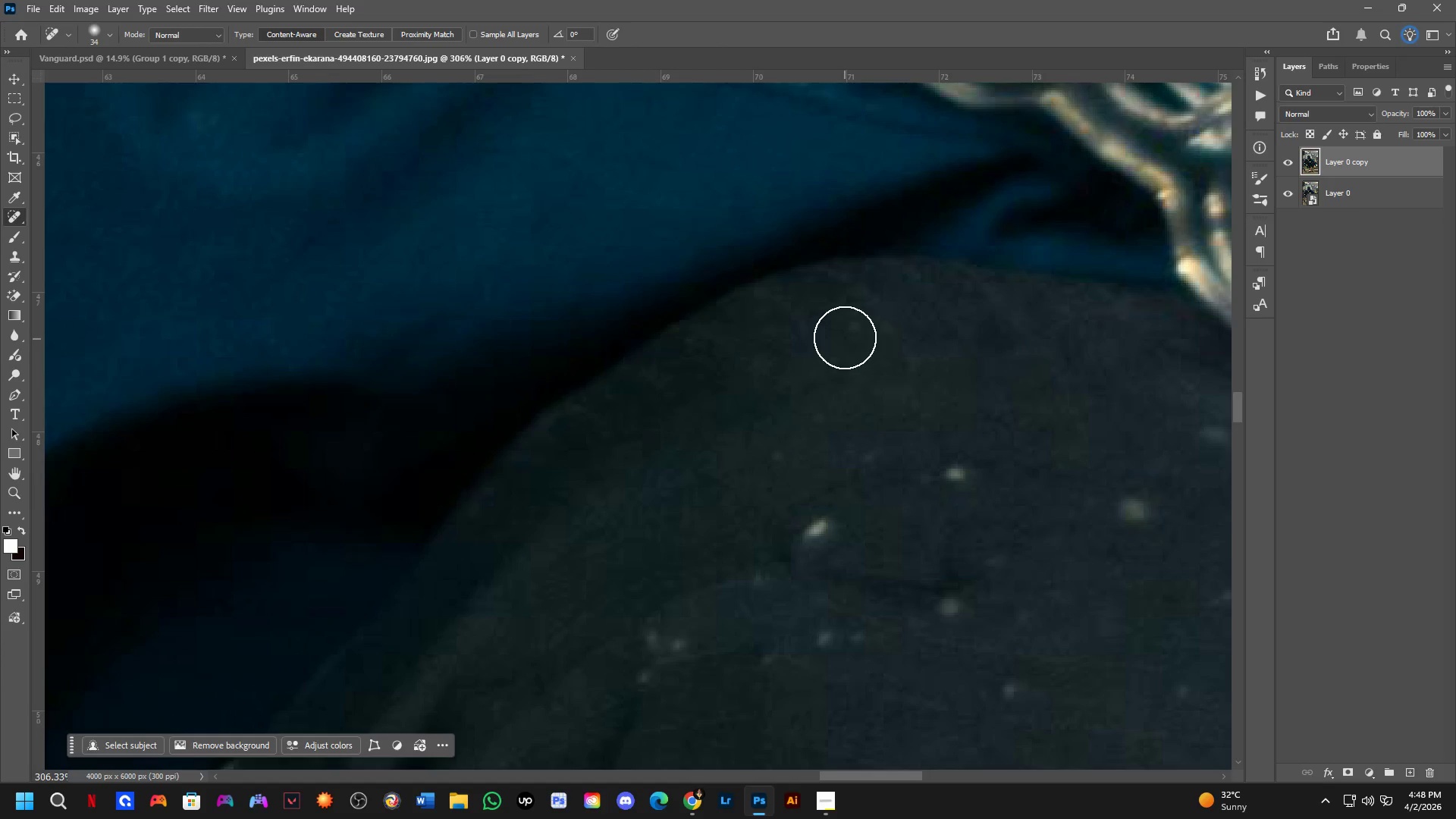 
left_click_drag(start_coordinate=[845, 334], to_coordinate=[864, 328])
 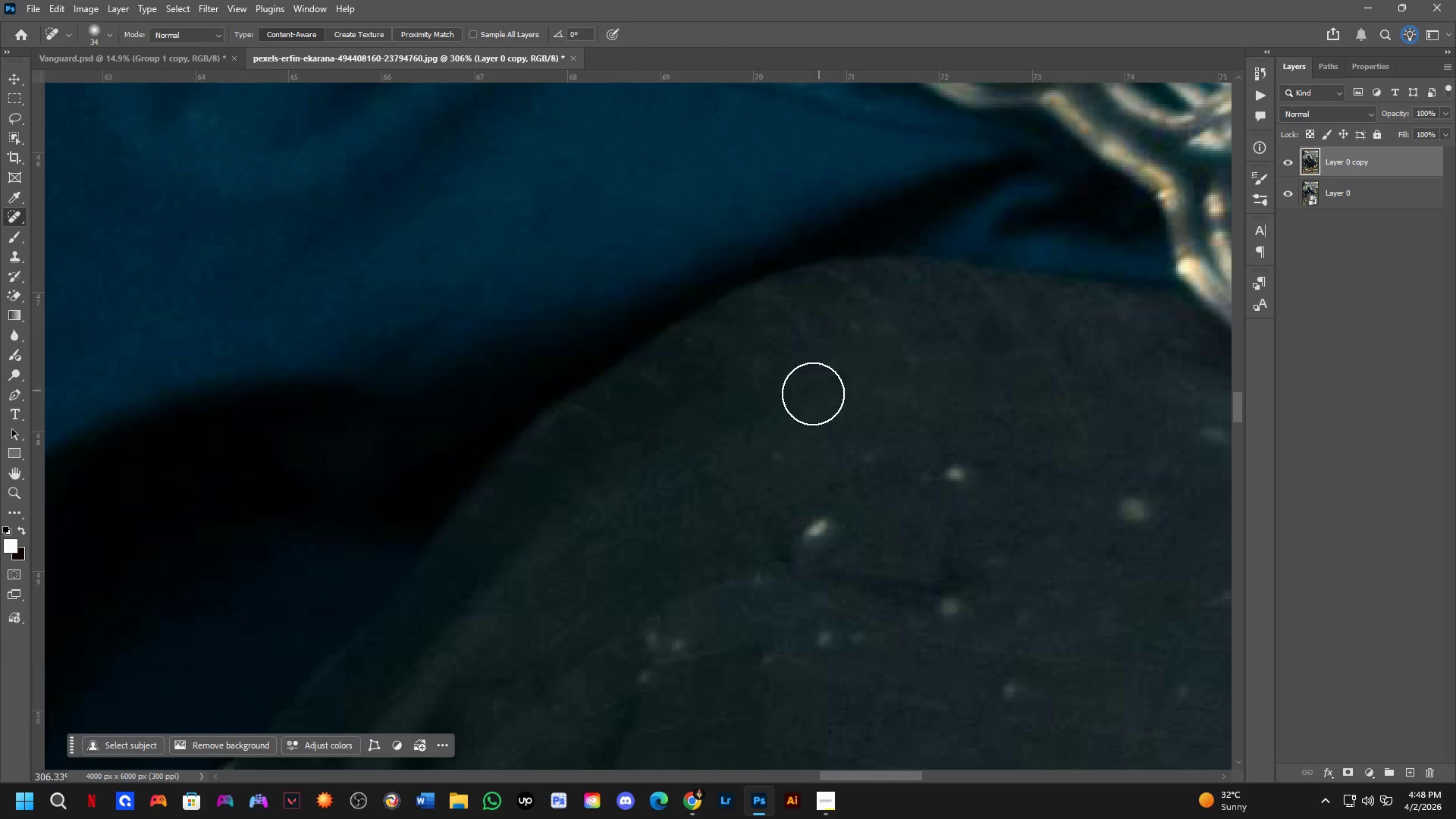 
hold_key(key=Space, duration=0.55)
 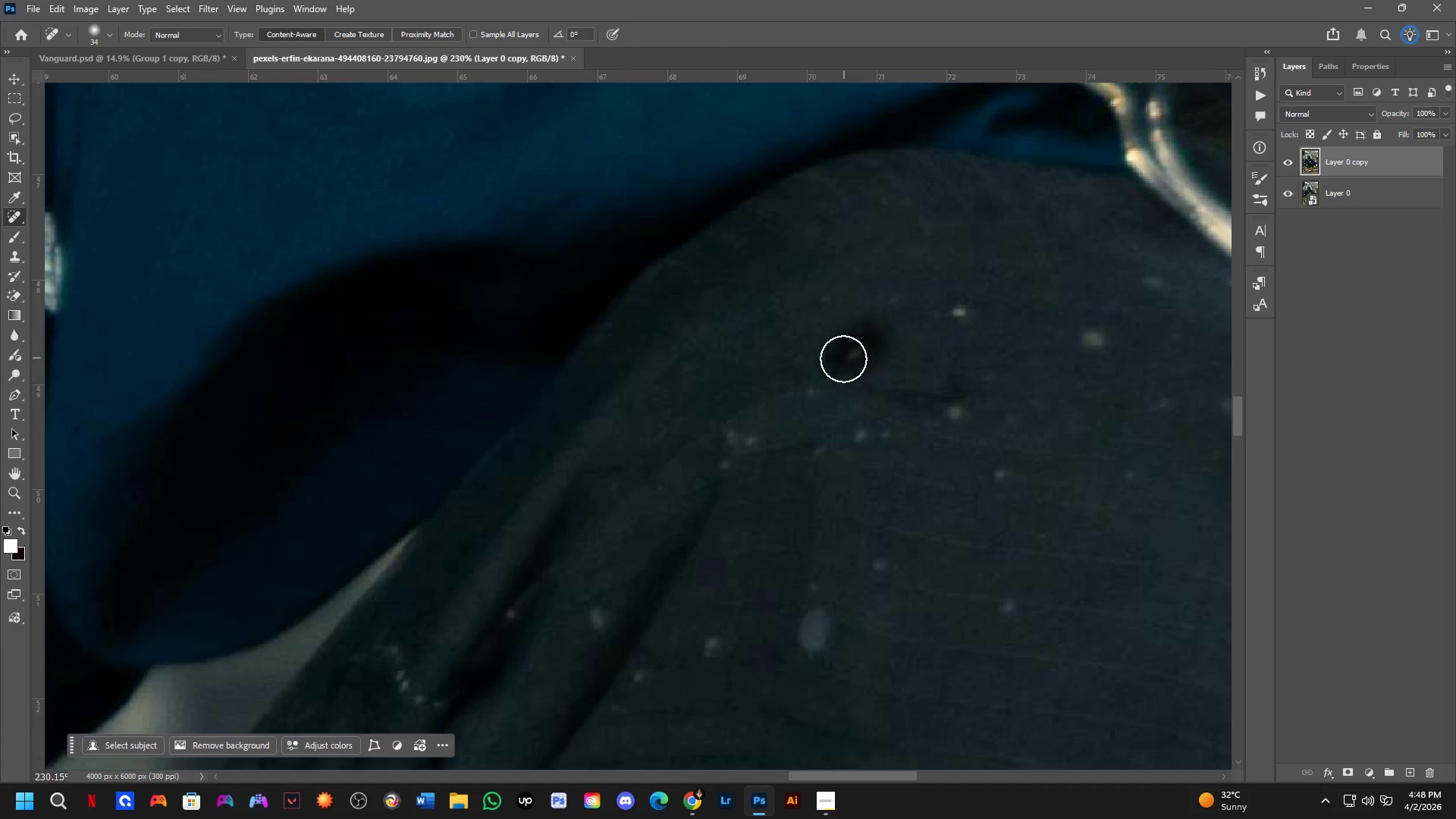 
left_click_drag(start_coordinate=[744, 469], to_coordinate=[797, 322])
 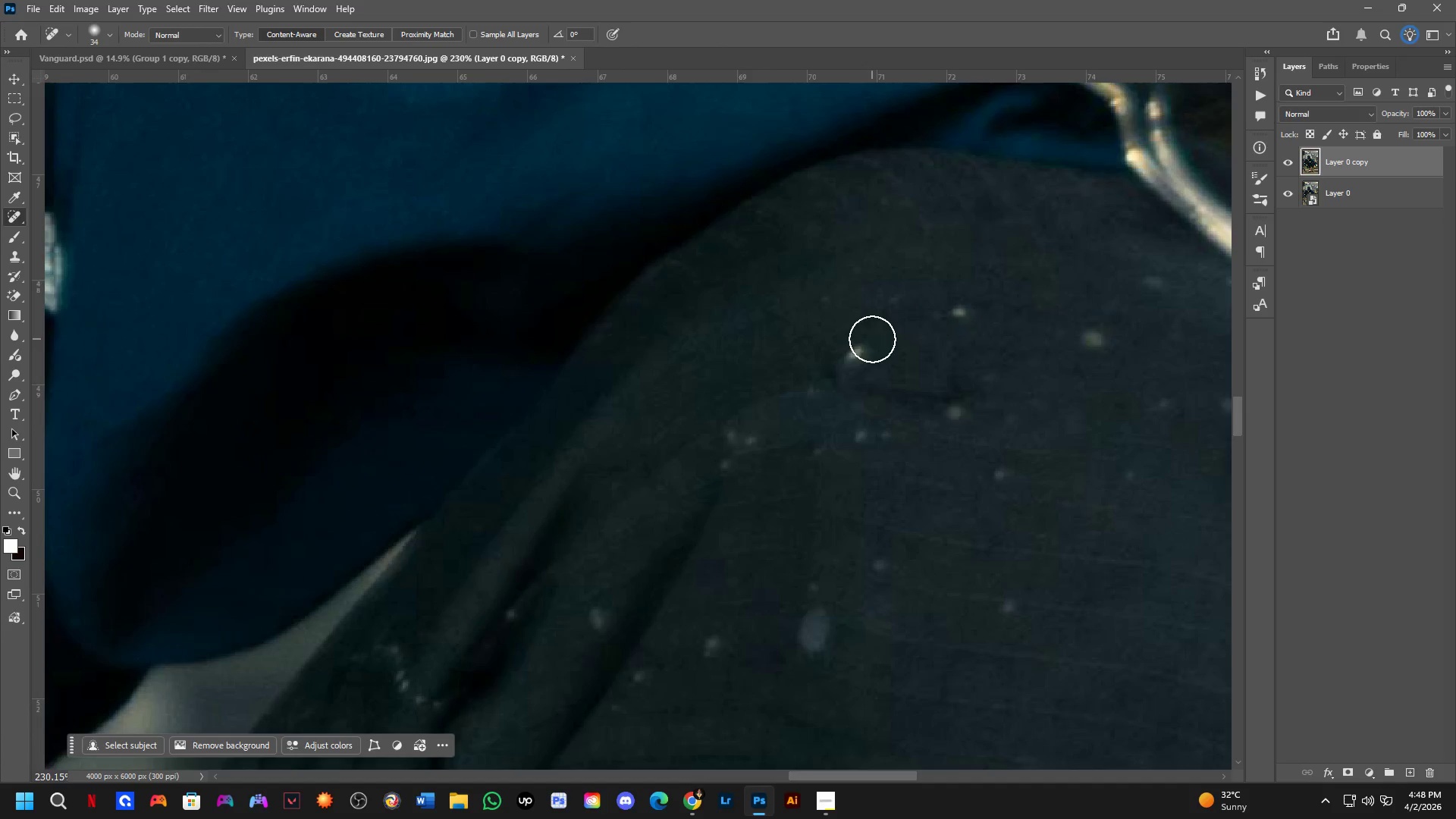 
scroll: coordinate [756, 410], scroll_direction: down, amount: 3.0
 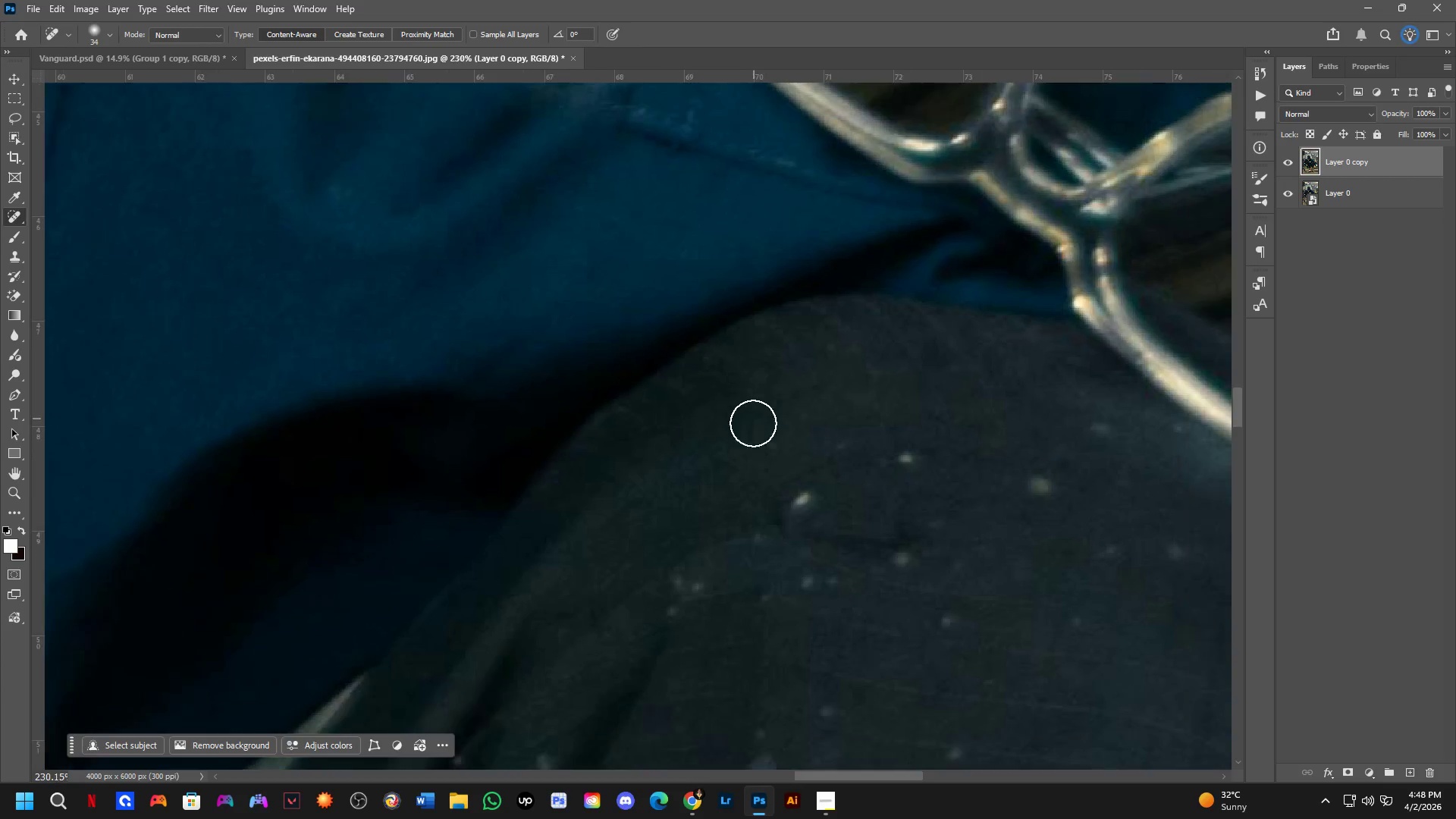 
left_click_drag(start_coordinate=[870, 342], to_coordinate=[841, 361])
 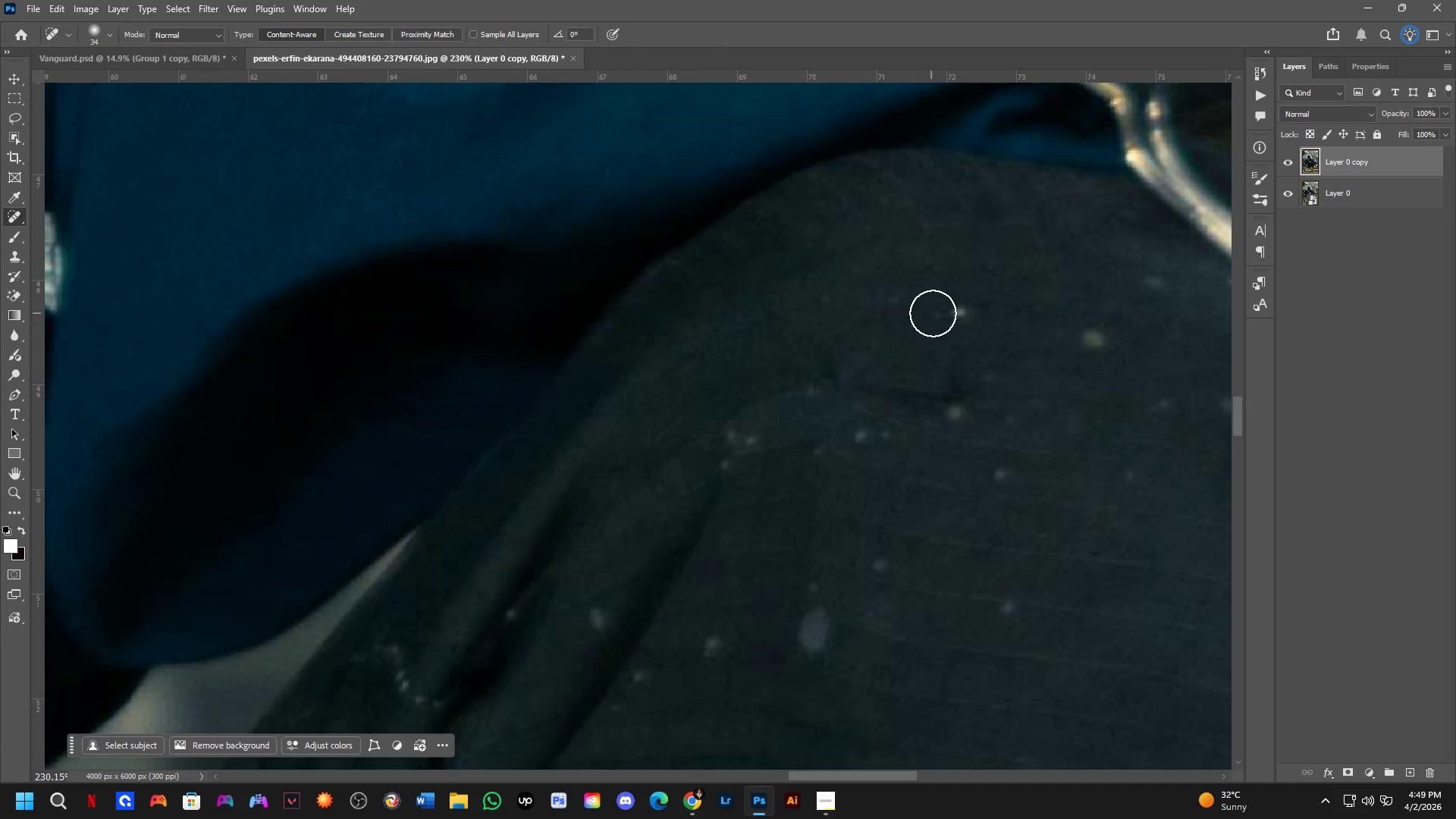 
left_click_drag(start_coordinate=[942, 313], to_coordinate=[969, 313])
 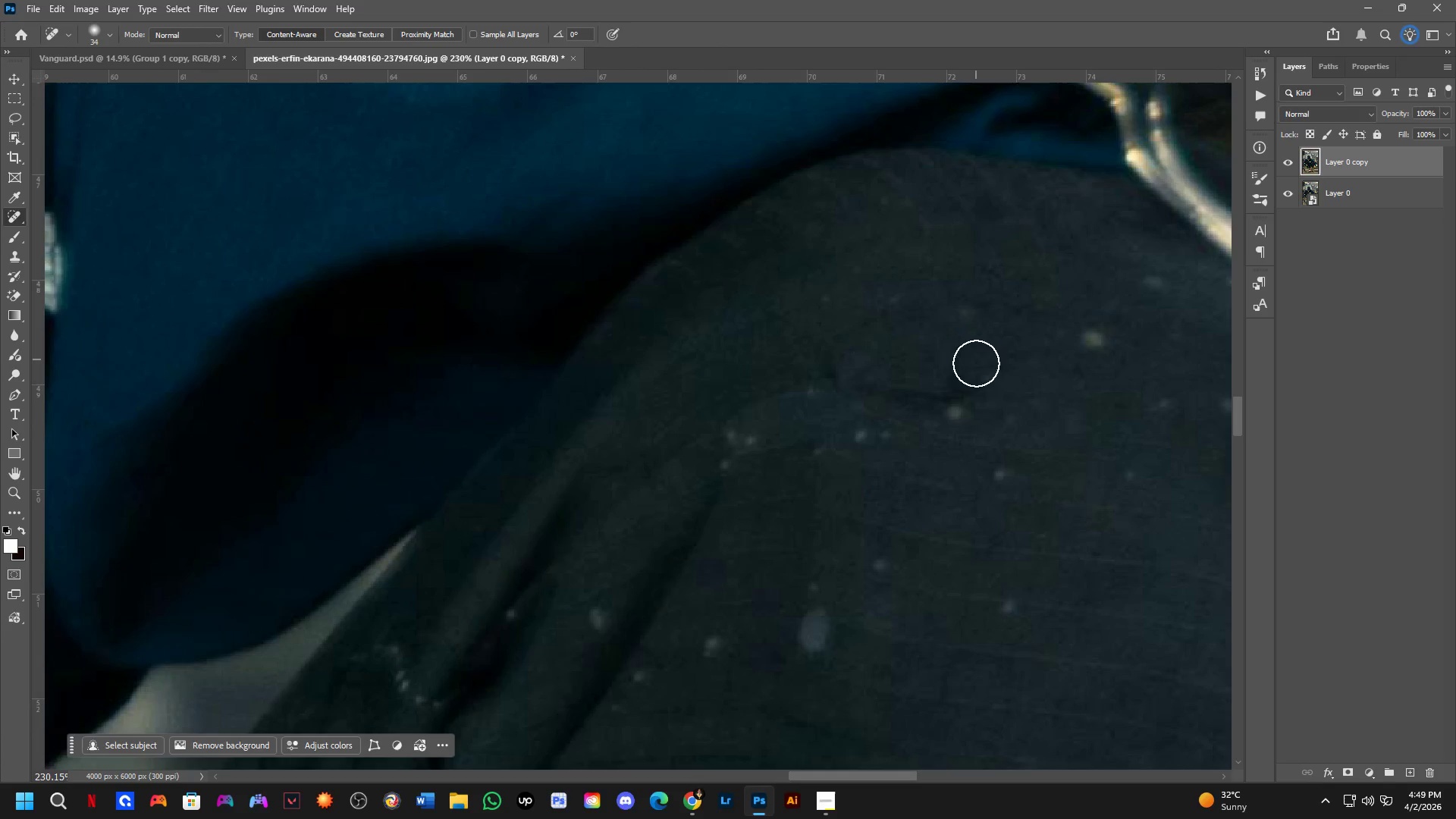 
hold_key(key=Space, duration=0.56)
 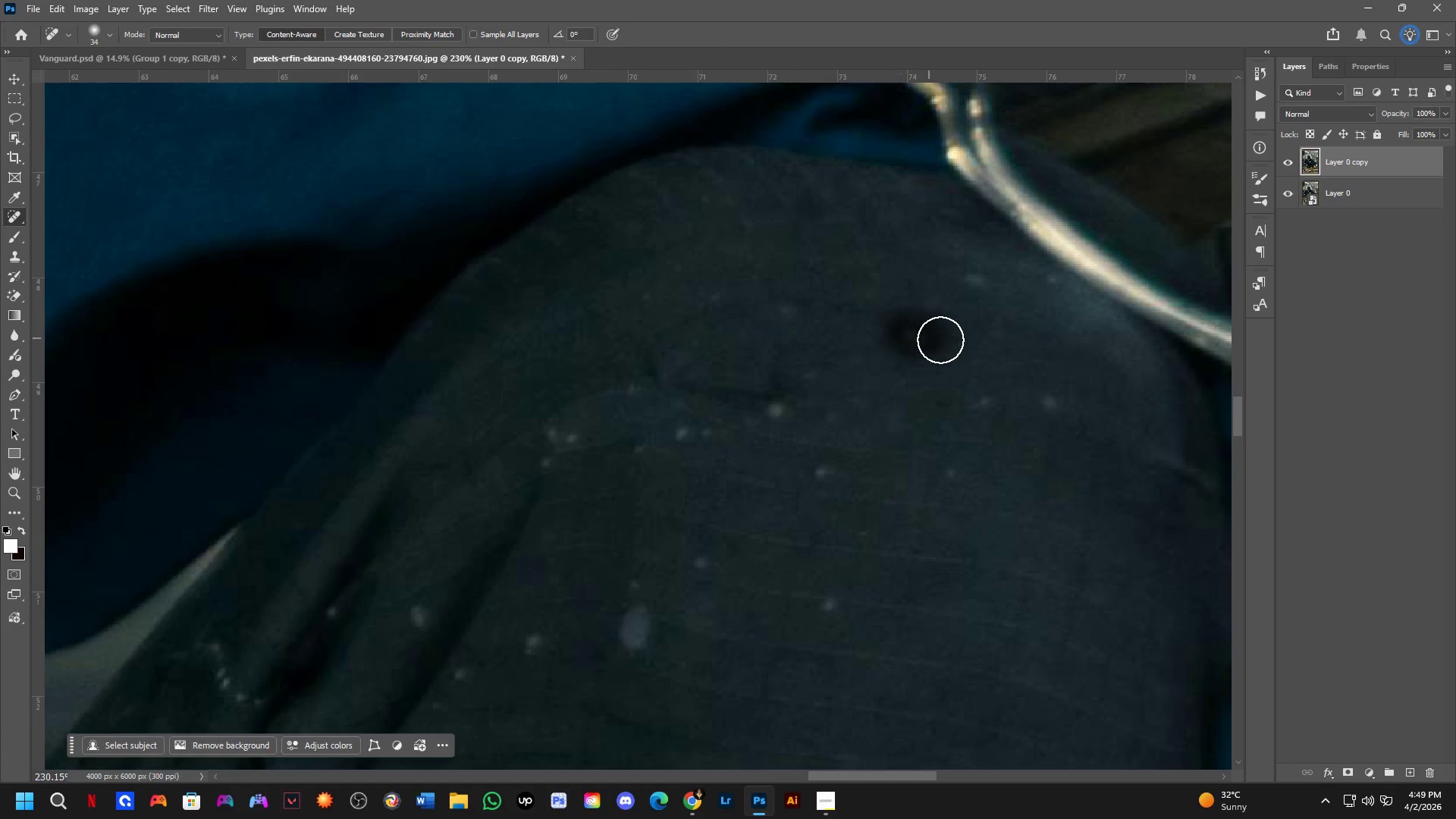 
left_click_drag(start_coordinate=[978, 372], to_coordinate=[799, 370])
 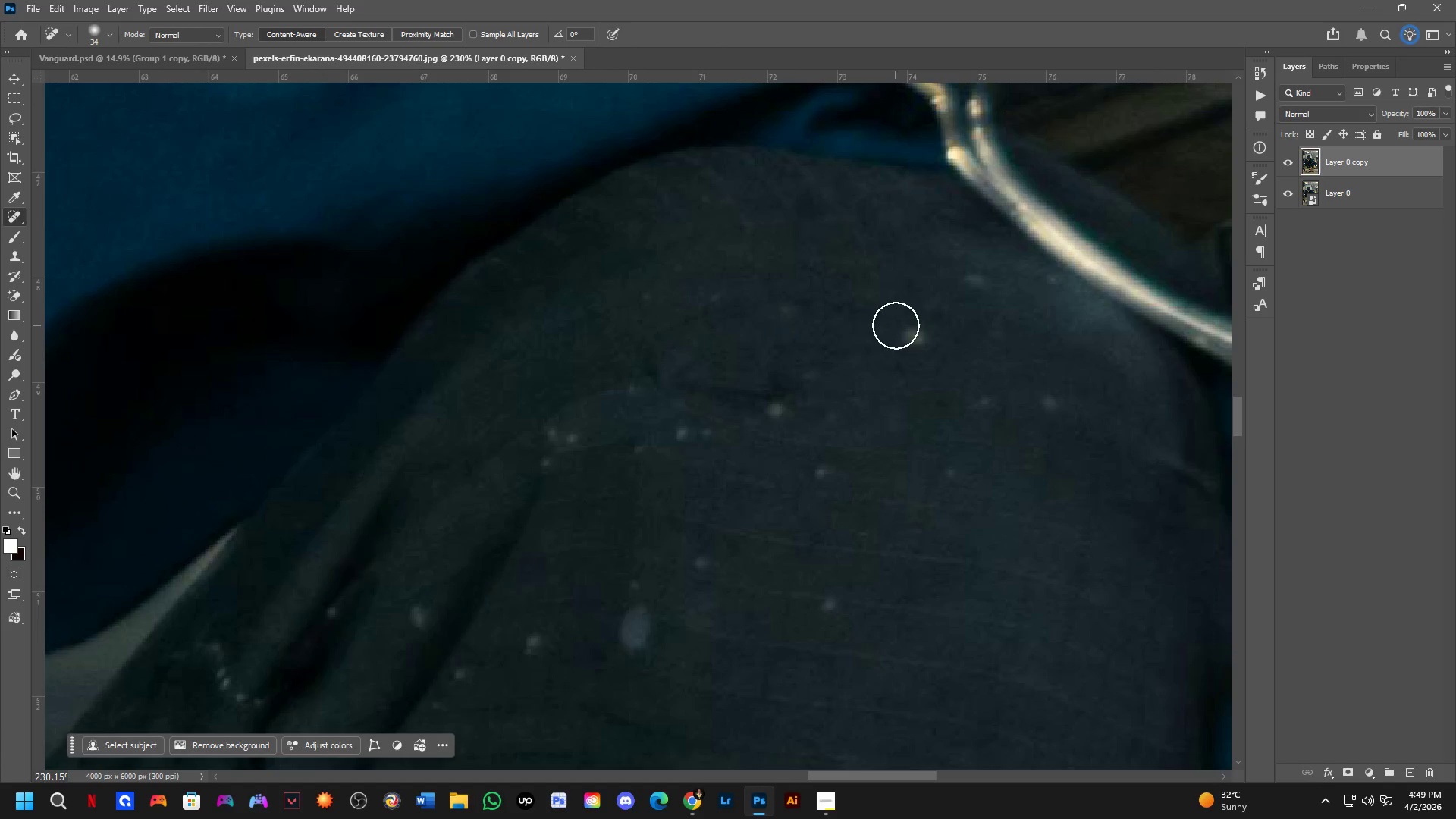 
left_click_drag(start_coordinate=[901, 331], to_coordinate=[942, 345])
 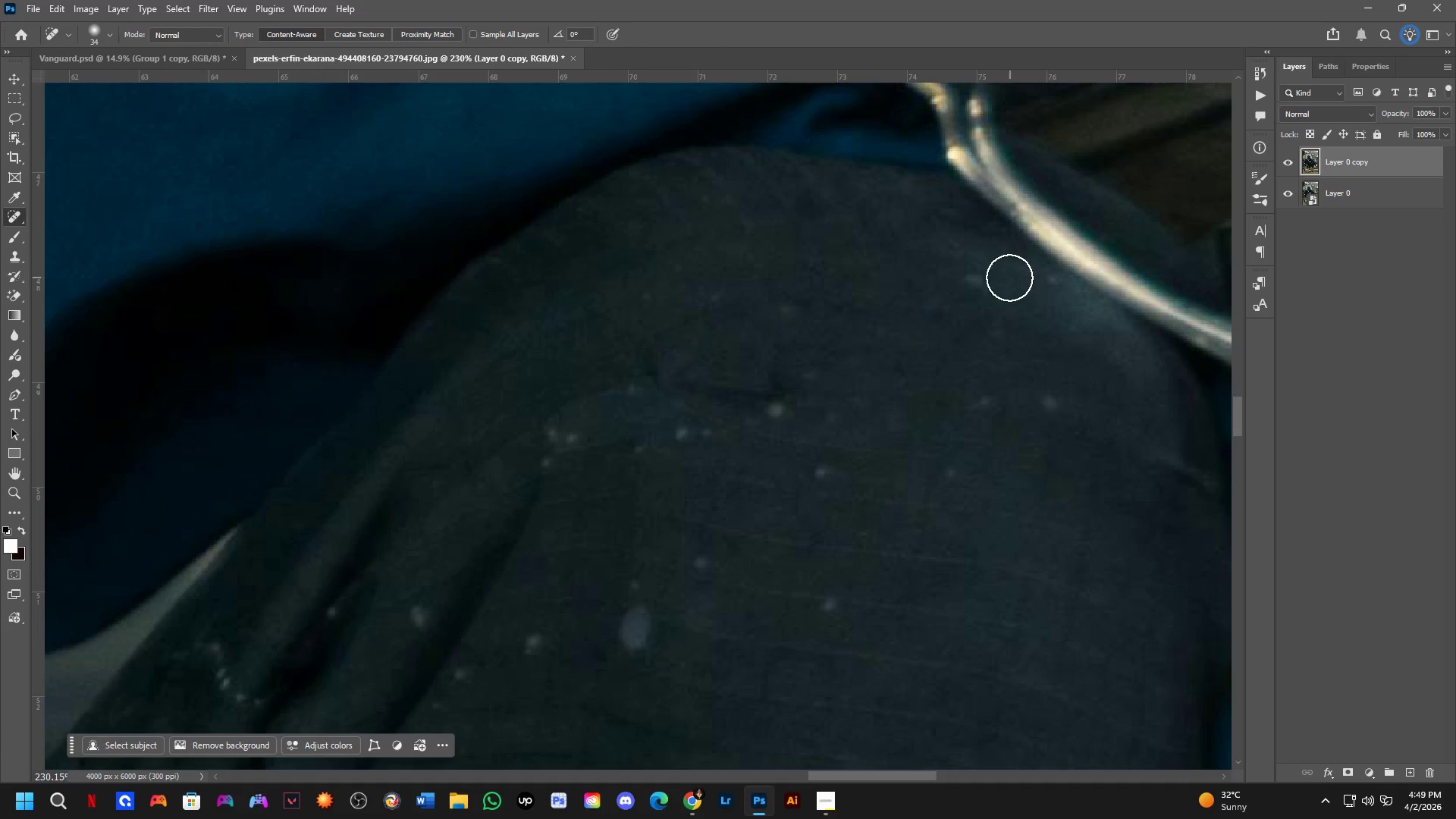 
left_click_drag(start_coordinate=[997, 284], to_coordinate=[968, 283])
 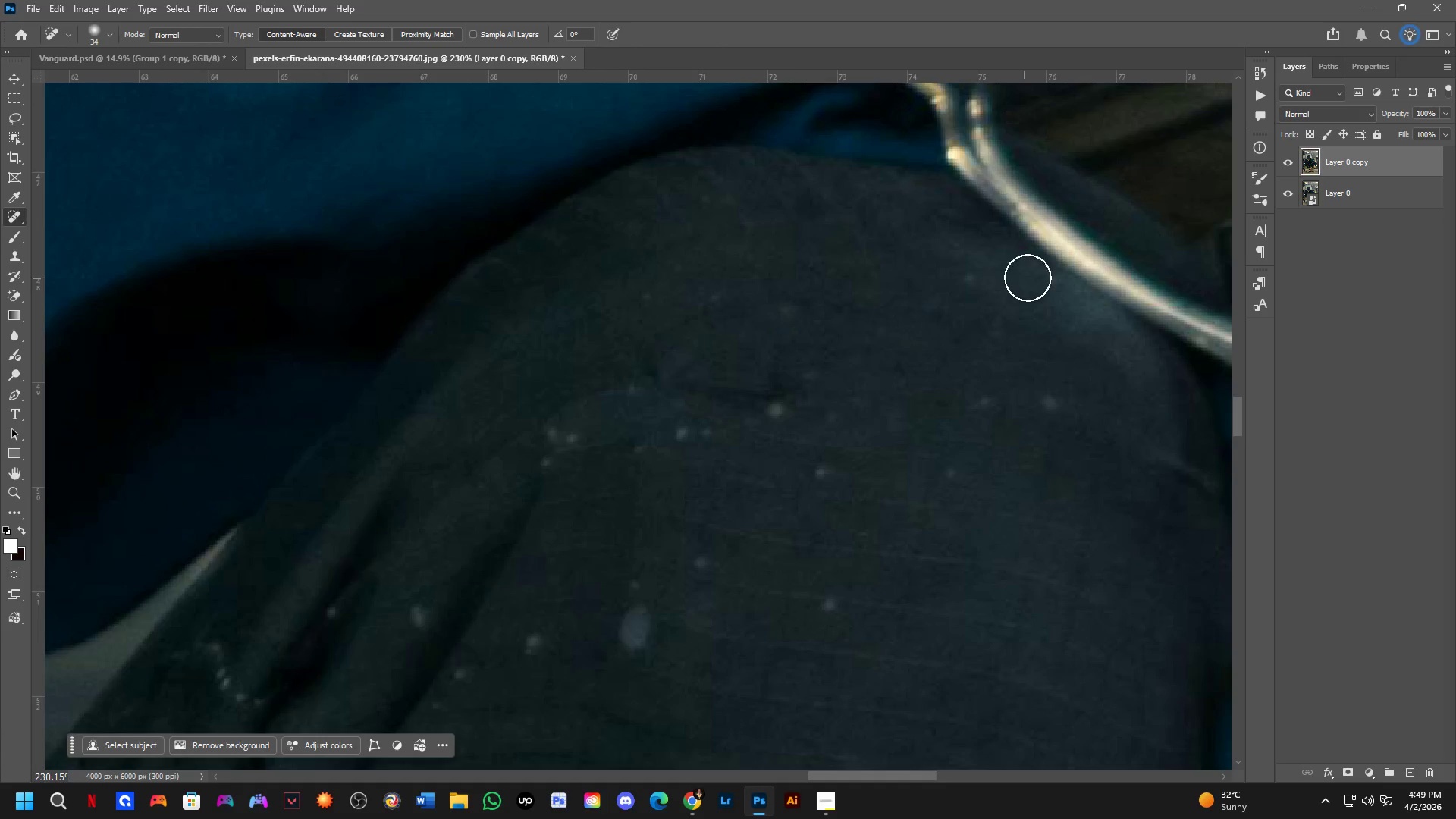 
left_click_drag(start_coordinate=[1046, 276], to_coordinate=[1056, 280])
 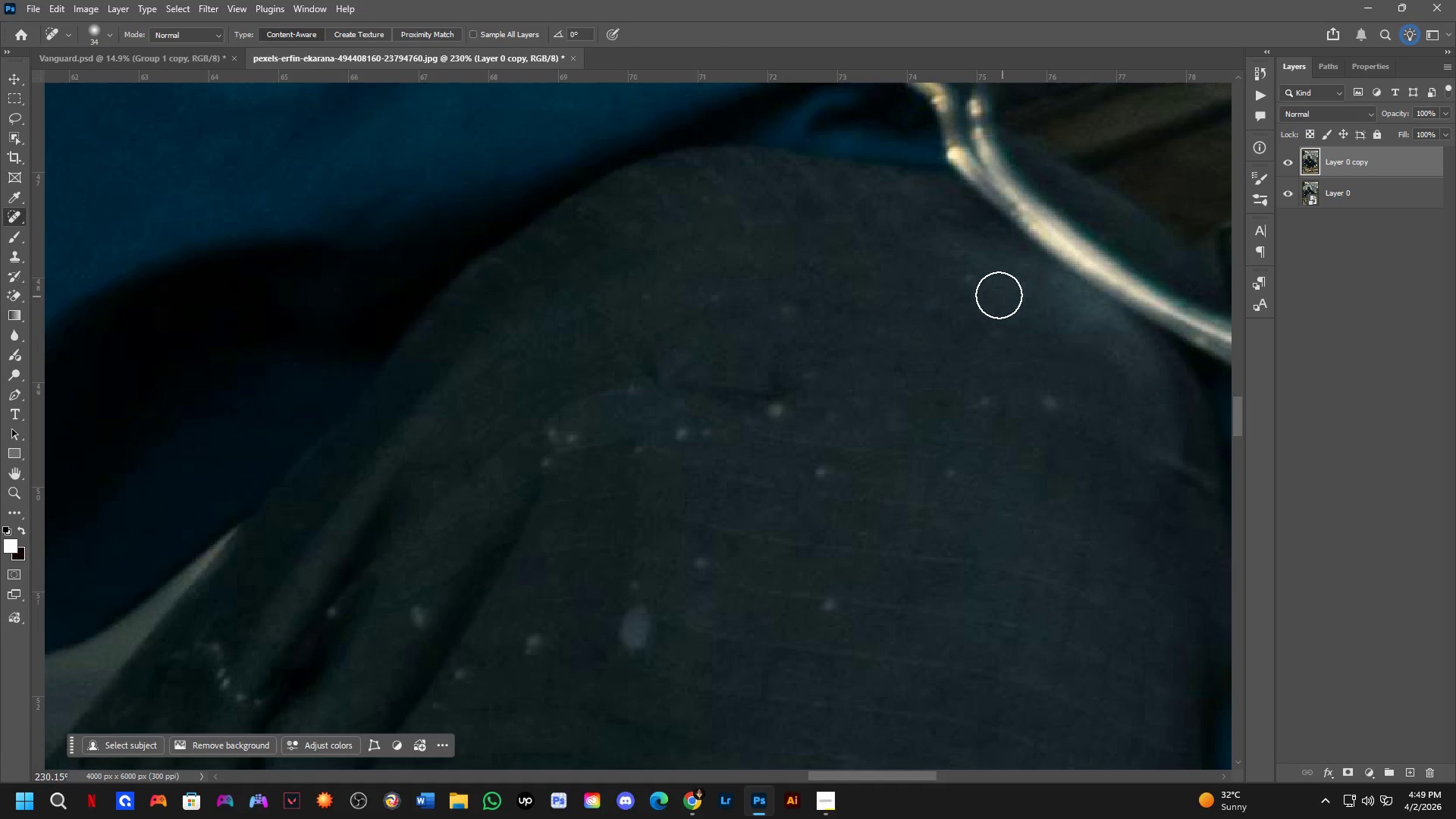 
left_click_drag(start_coordinate=[964, 281], to_coordinate=[942, 281])
 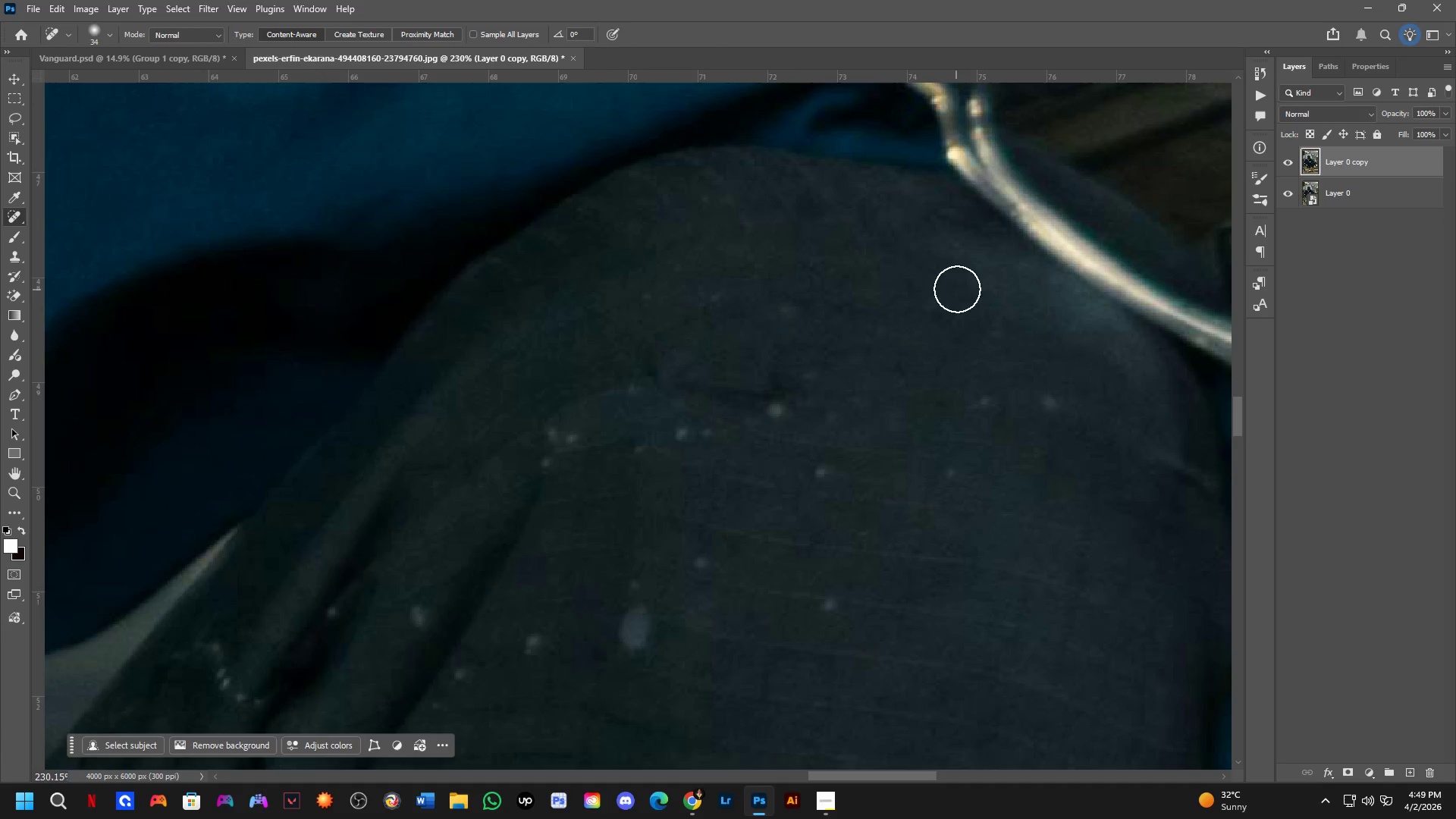 
left_click_drag(start_coordinate=[978, 278], to_coordinate=[988, 272])
 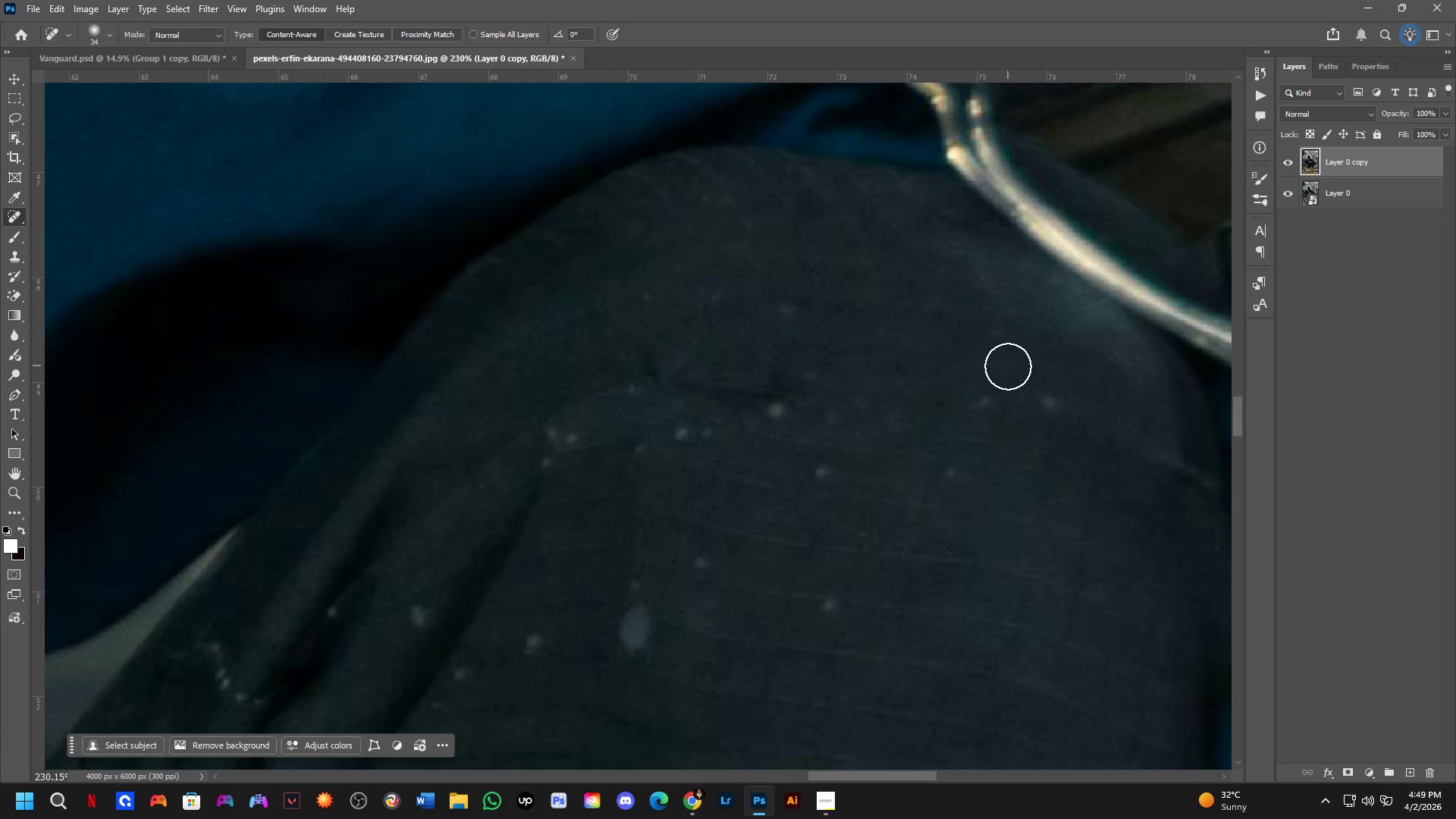 
left_click_drag(start_coordinate=[992, 381], to_coordinate=[946, 435])
 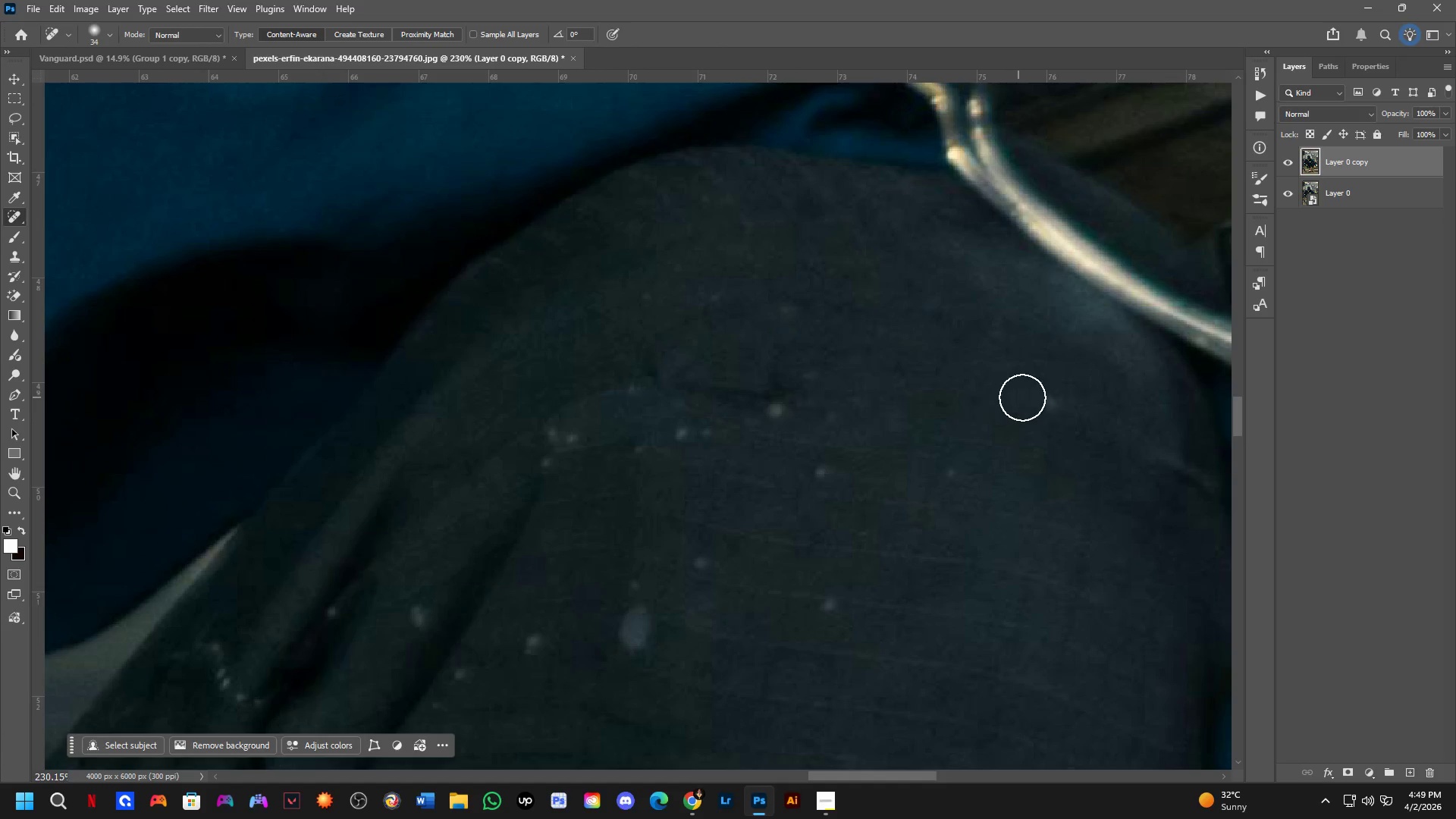 
left_click_drag(start_coordinate=[1043, 397], to_coordinate=[1071, 419])
 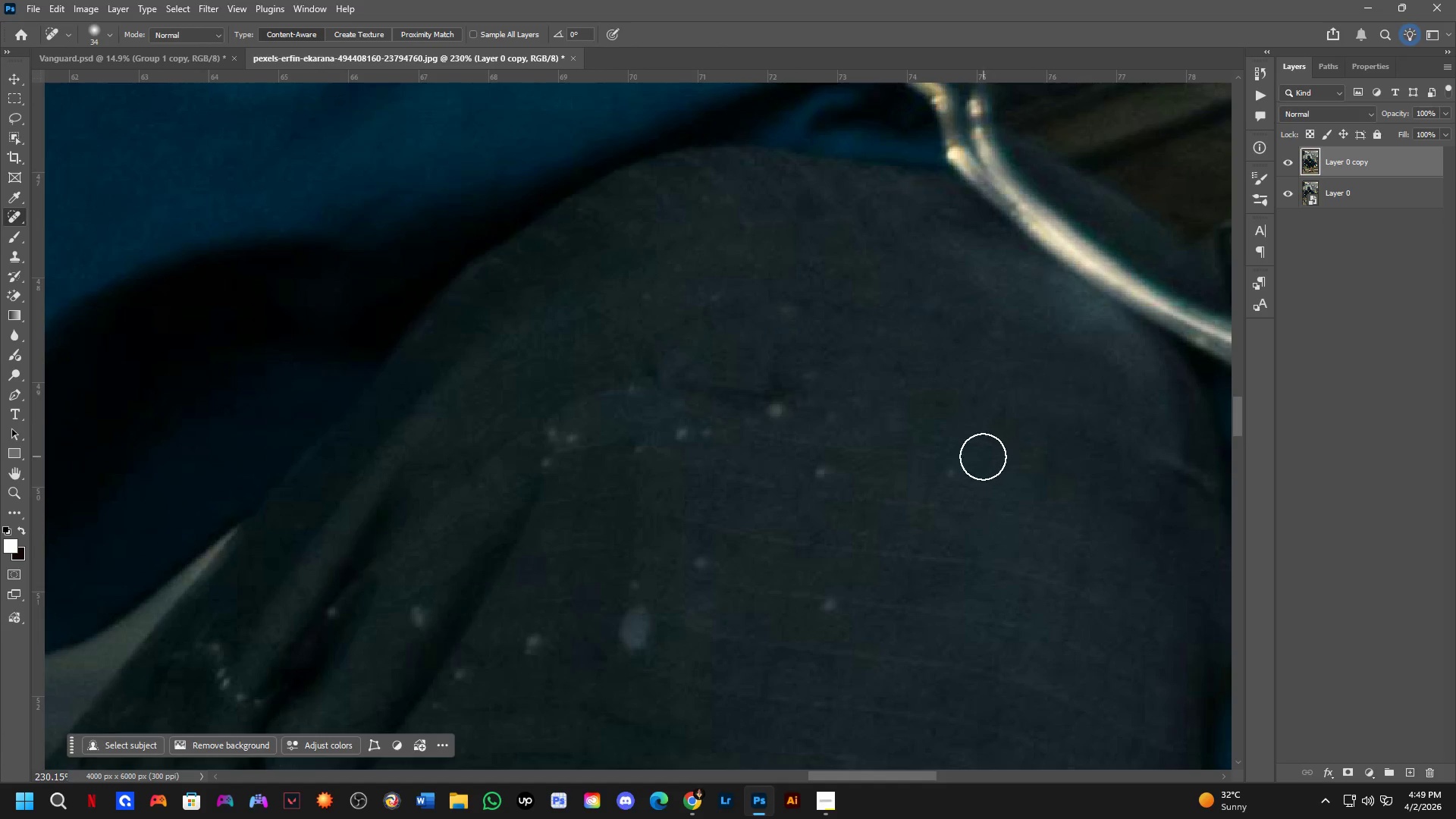 
left_click_drag(start_coordinate=[963, 459], to_coordinate=[894, 488])
 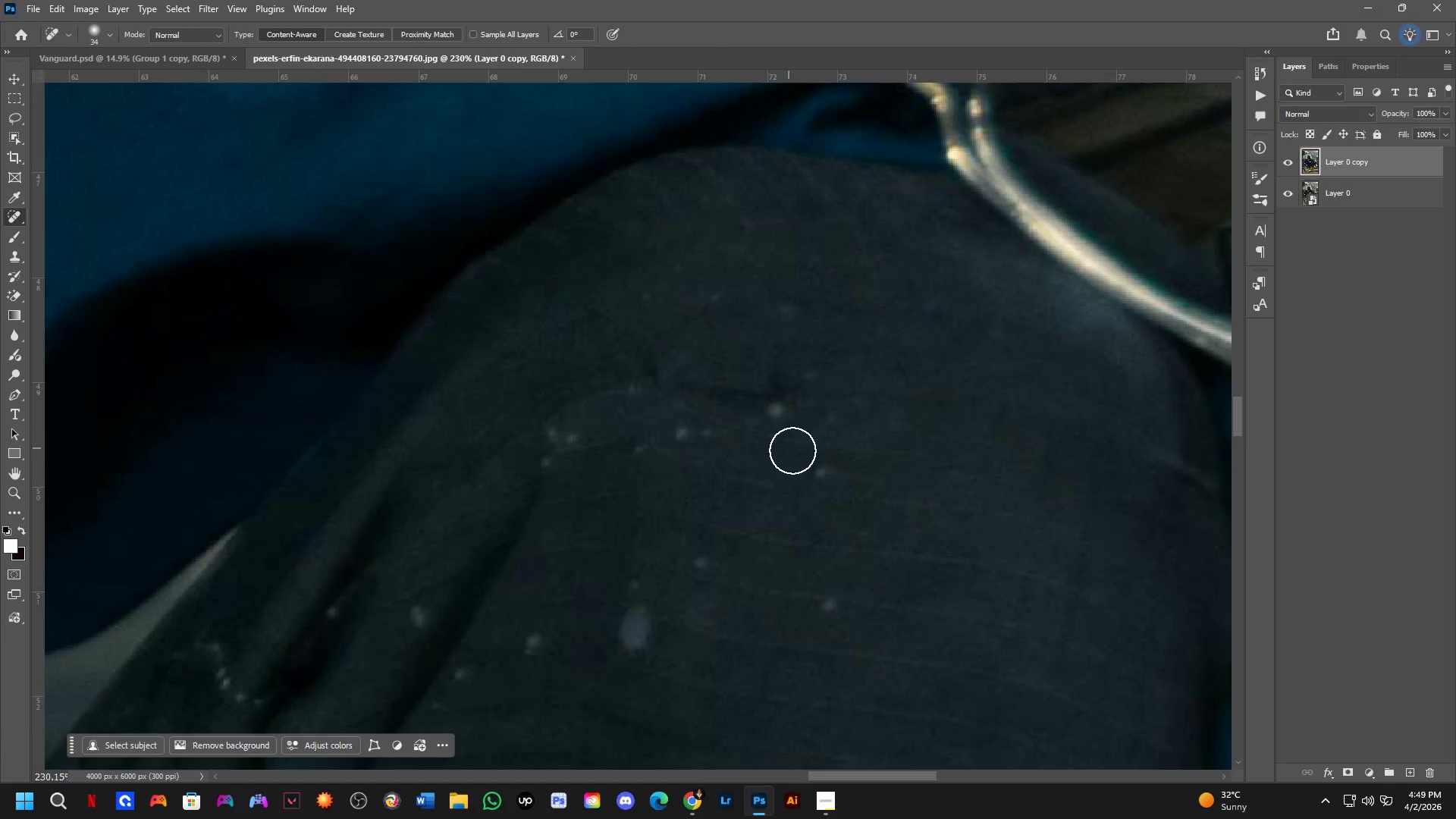 
left_click_drag(start_coordinate=[803, 463], to_coordinate=[831, 483])
 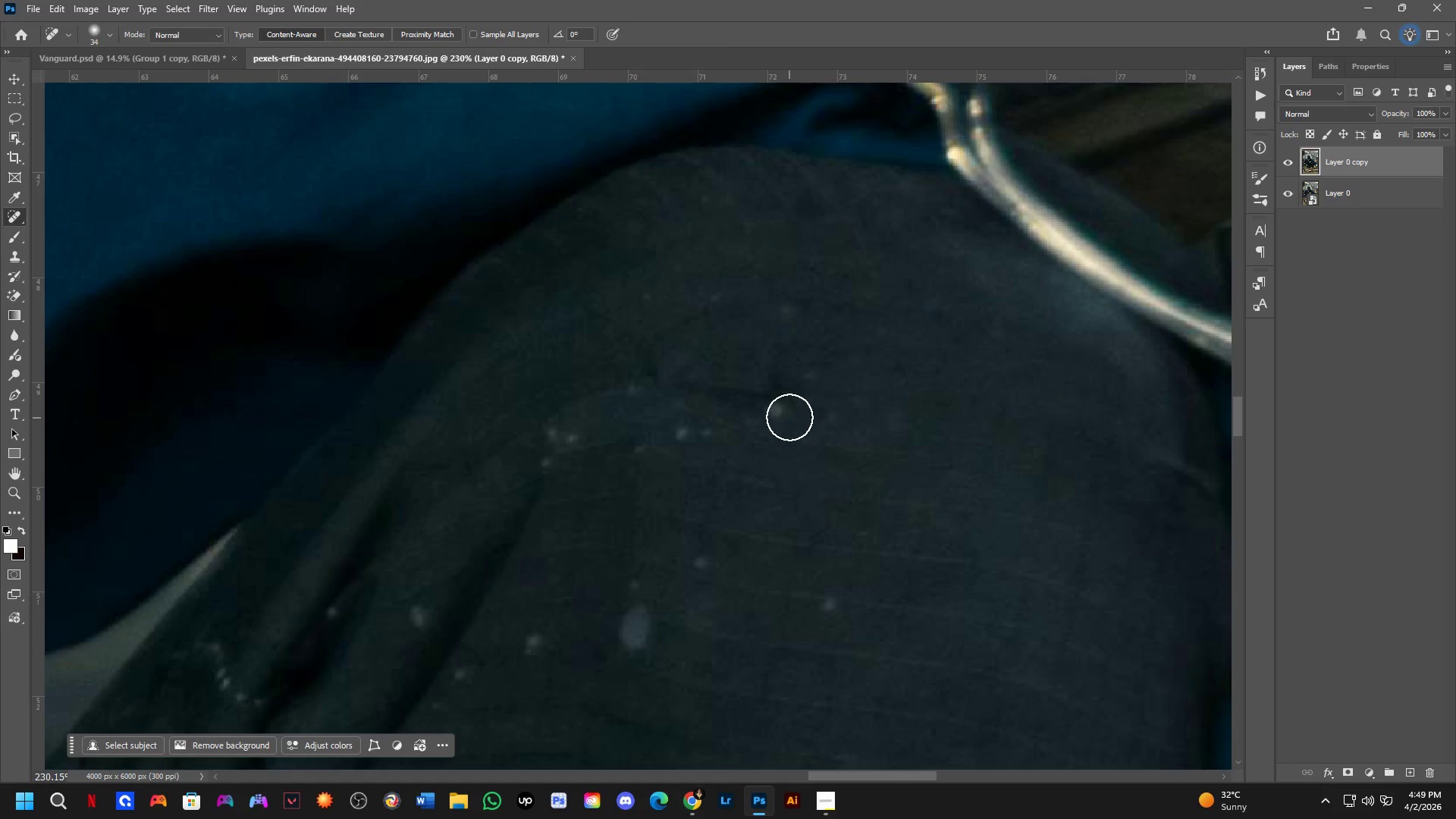 
left_click_drag(start_coordinate=[786, 413], to_coordinate=[765, 418])
 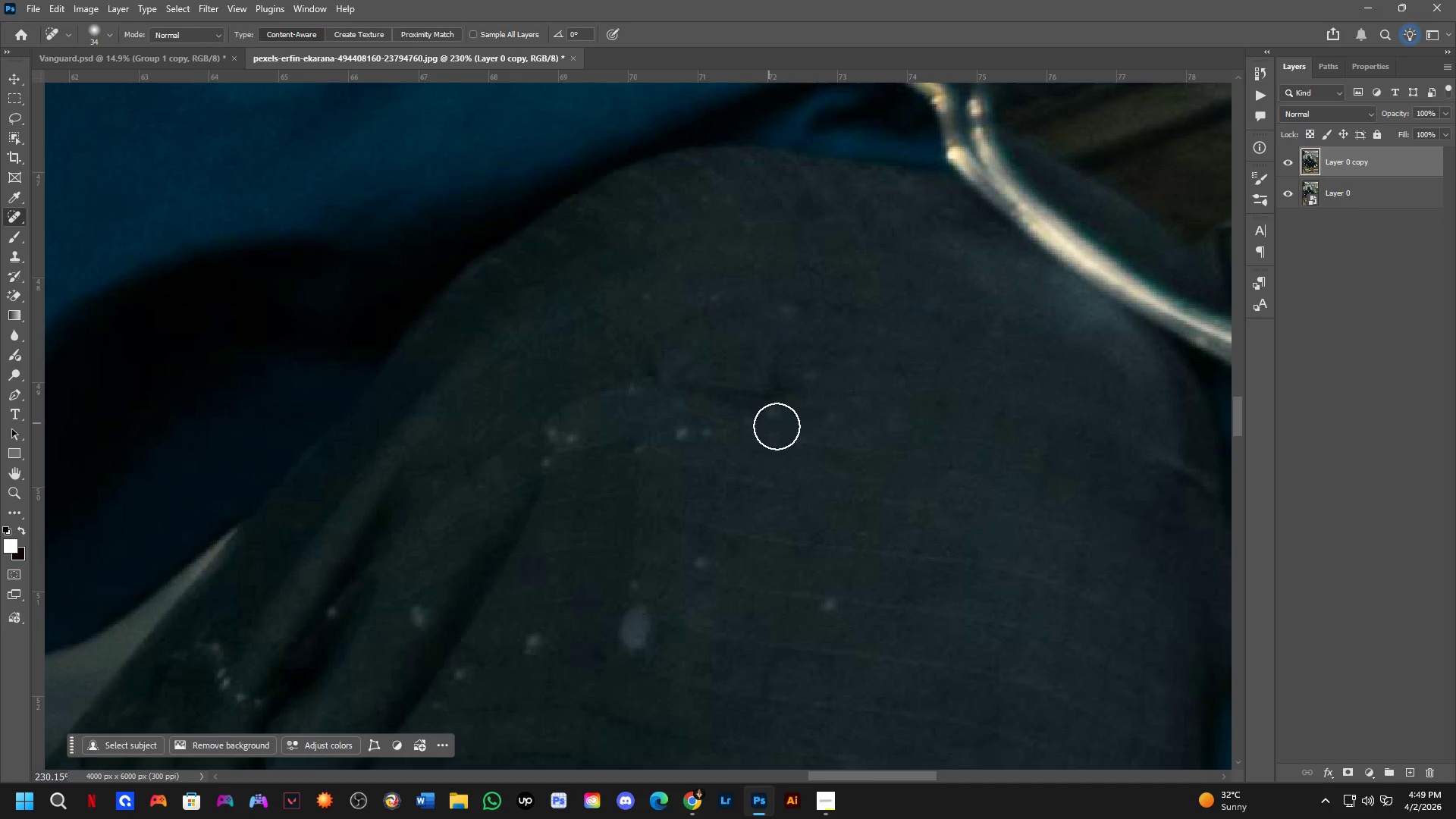 
left_click_drag(start_coordinate=[821, 422], to_coordinate=[836, 413])
 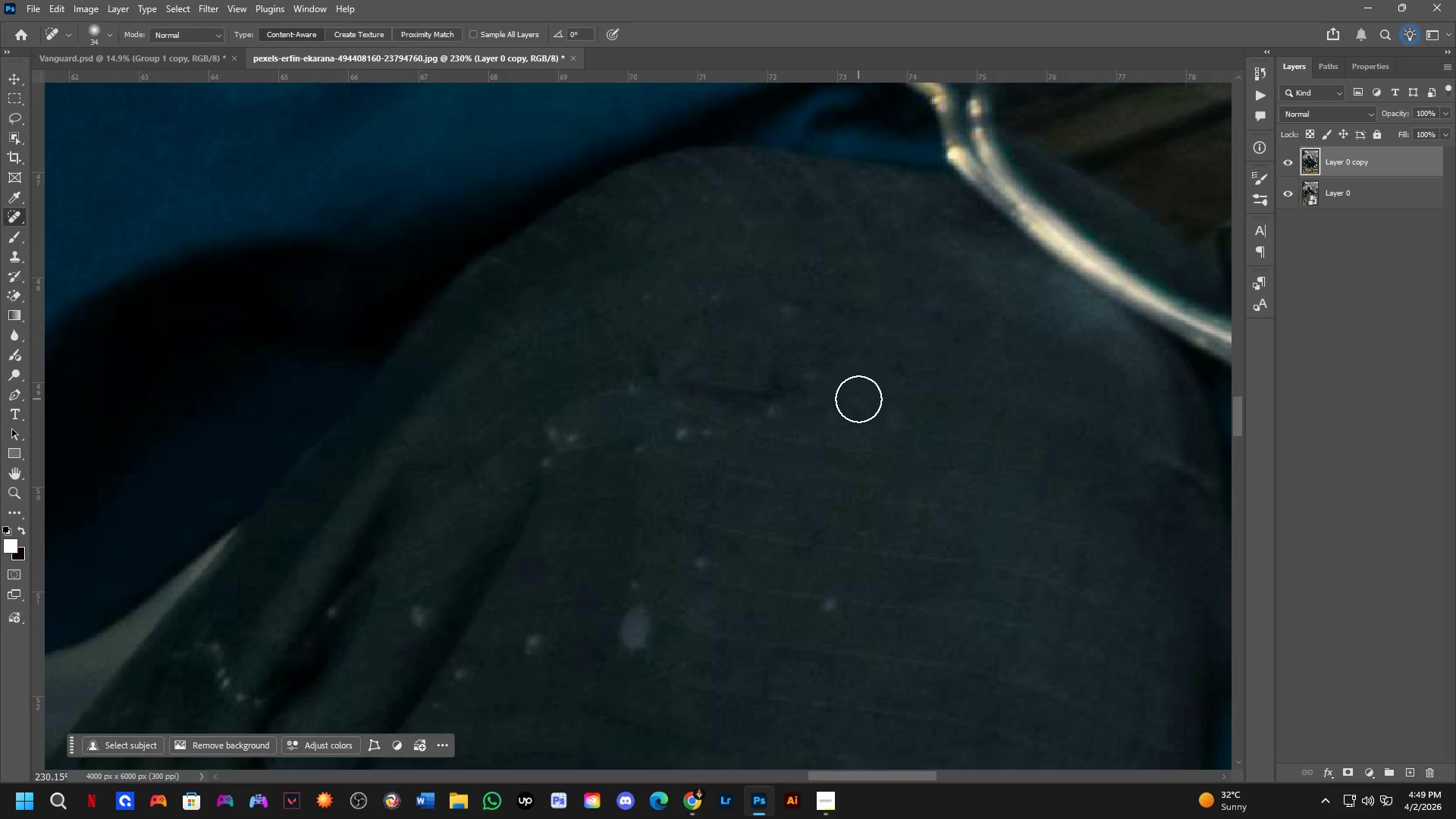 
left_click_drag(start_coordinate=[858, 398], to_coordinate=[830, 406])
 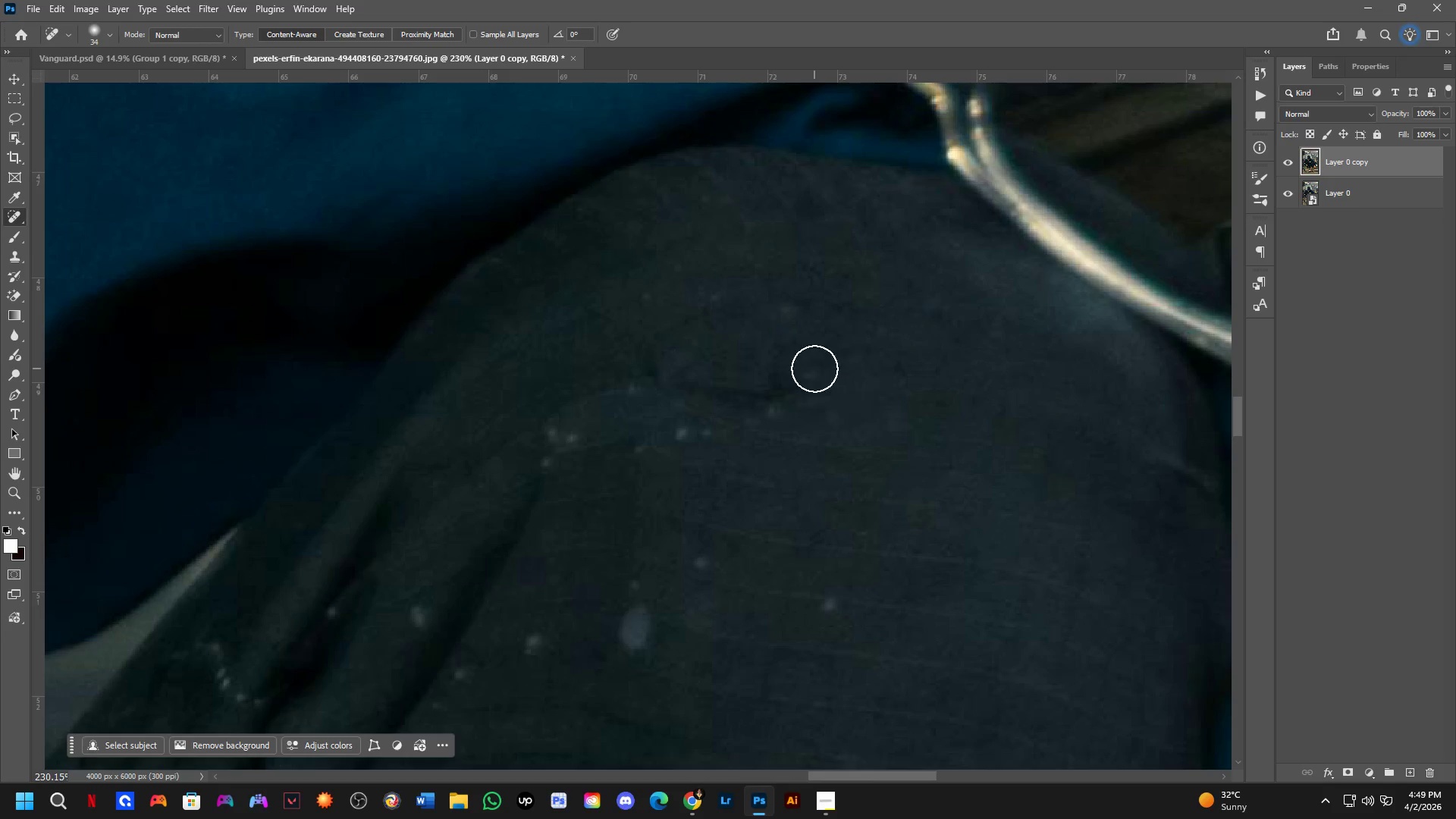 
left_click_drag(start_coordinate=[814, 368], to_coordinate=[802, 388])
 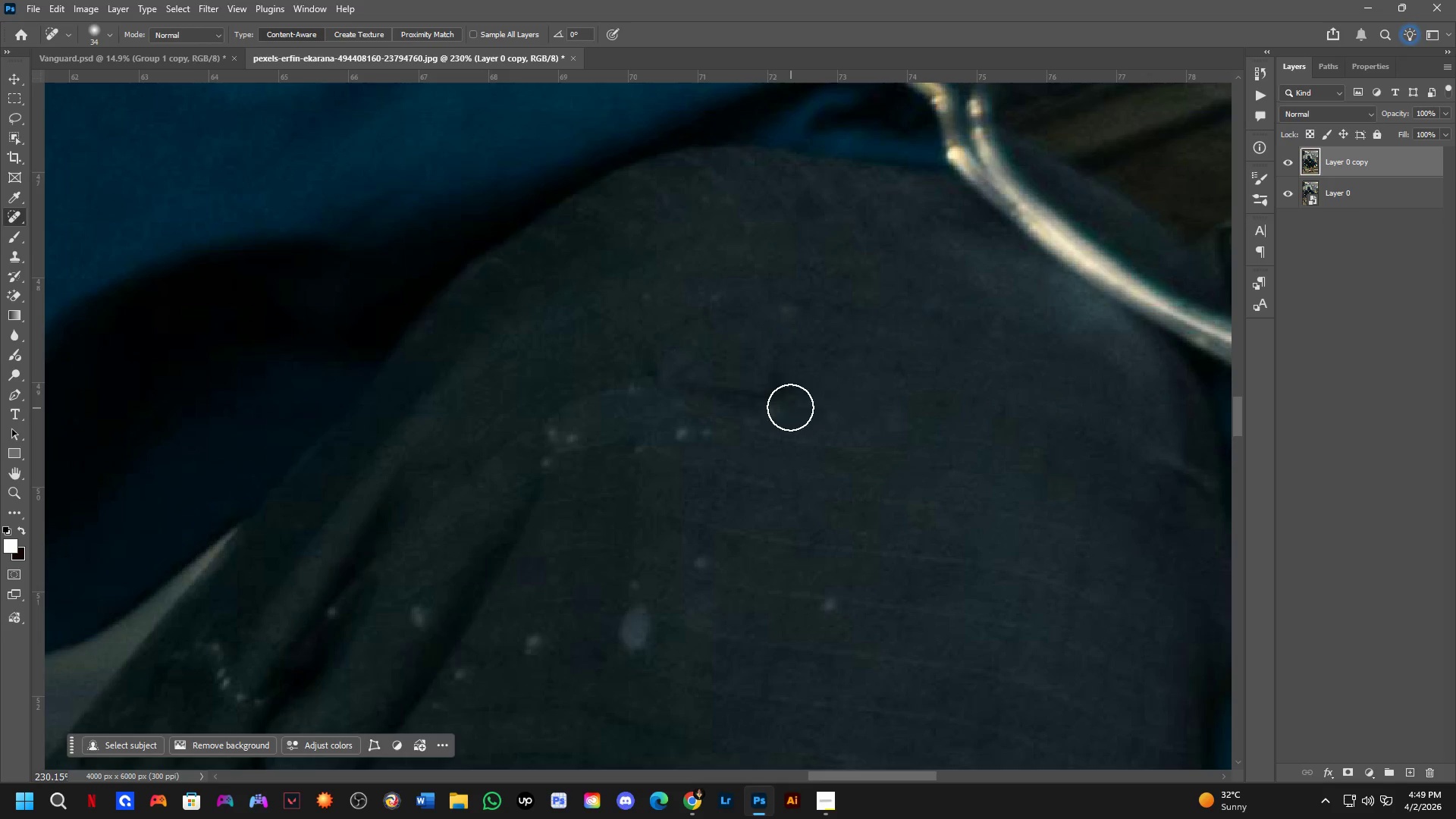 
left_click_drag(start_coordinate=[781, 413], to_coordinate=[750, 441])
 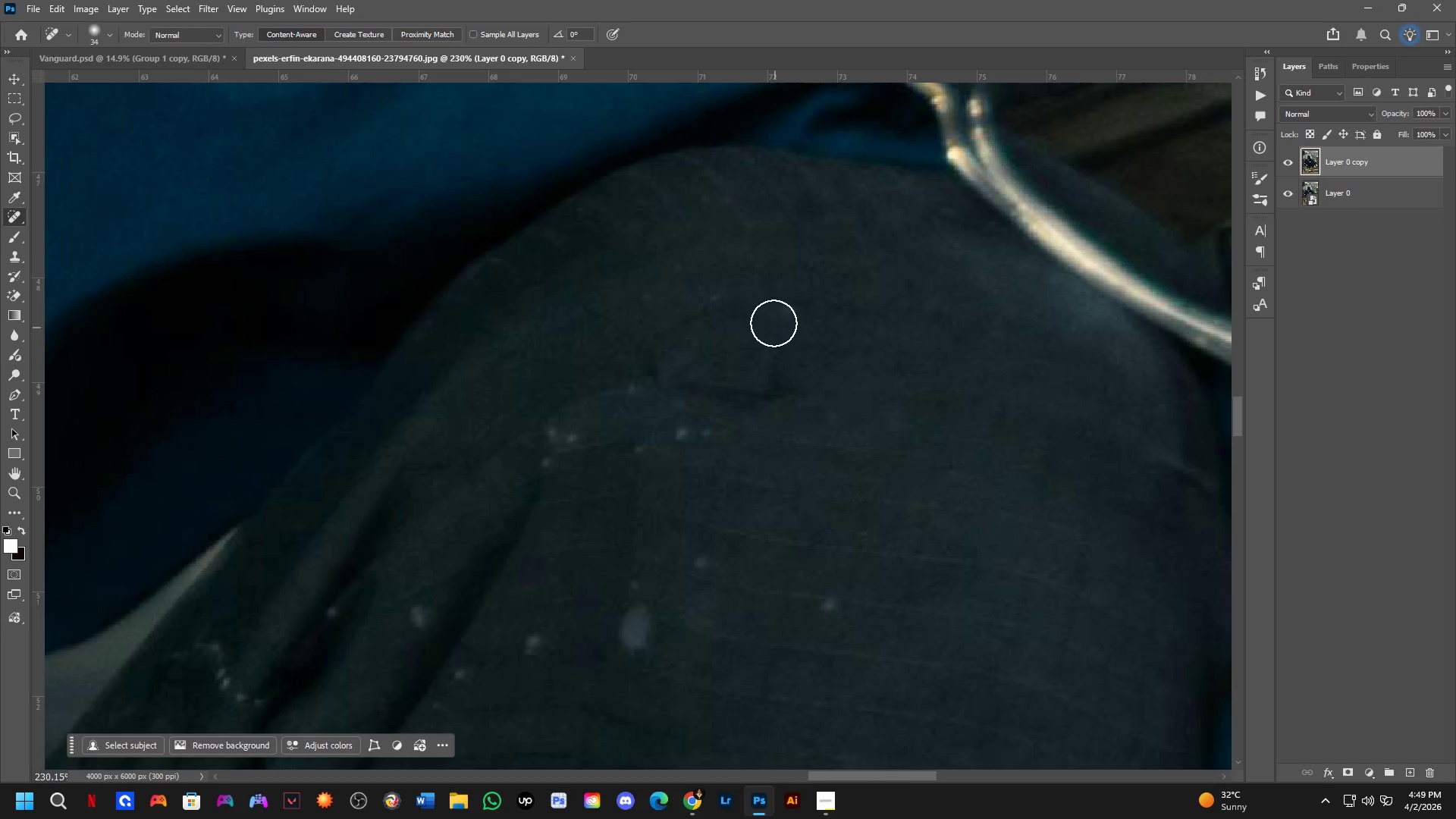 
left_click_drag(start_coordinate=[767, 308], to_coordinate=[808, 302])
 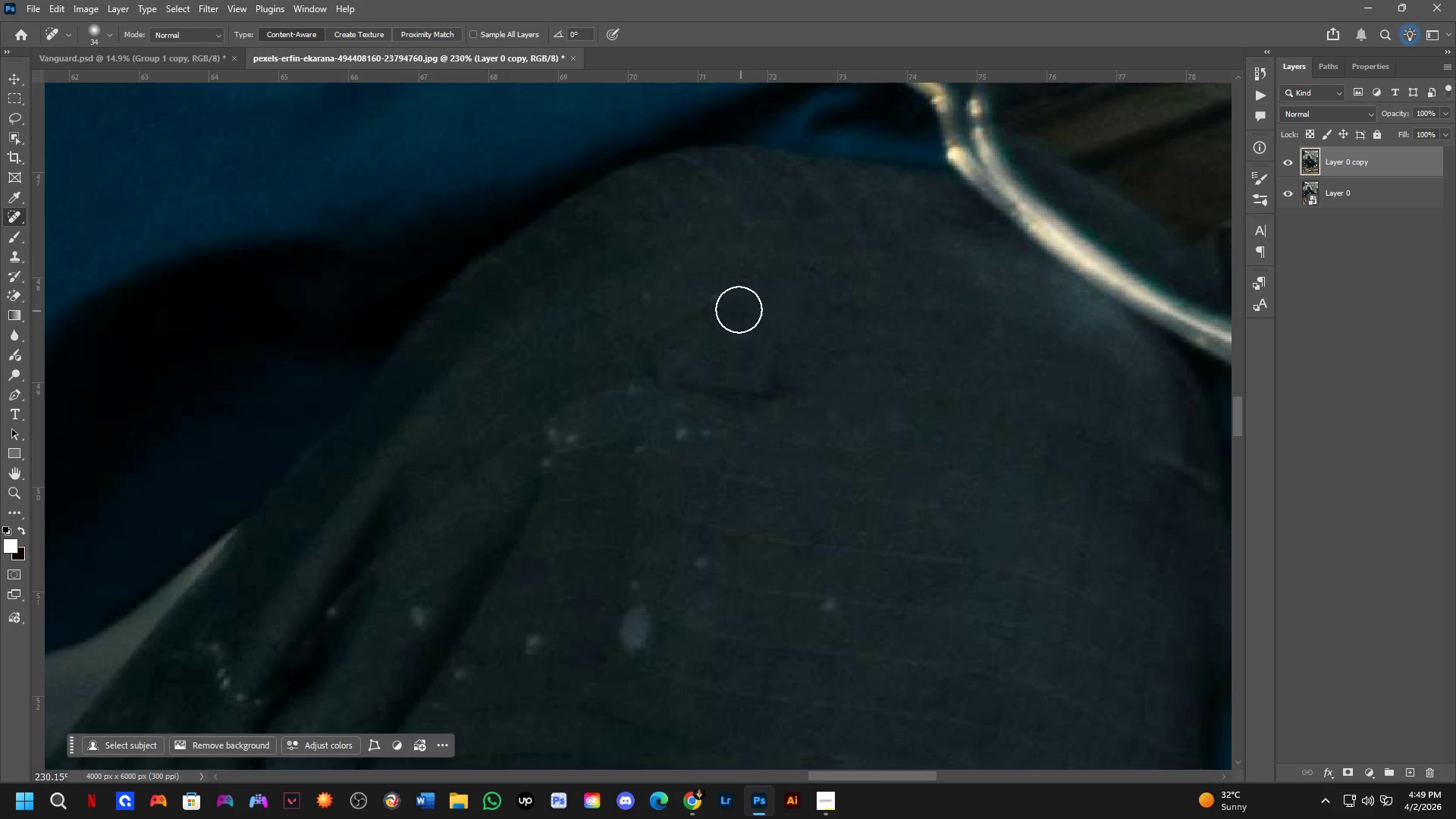 
left_click_drag(start_coordinate=[730, 298], to_coordinate=[680, 294])
 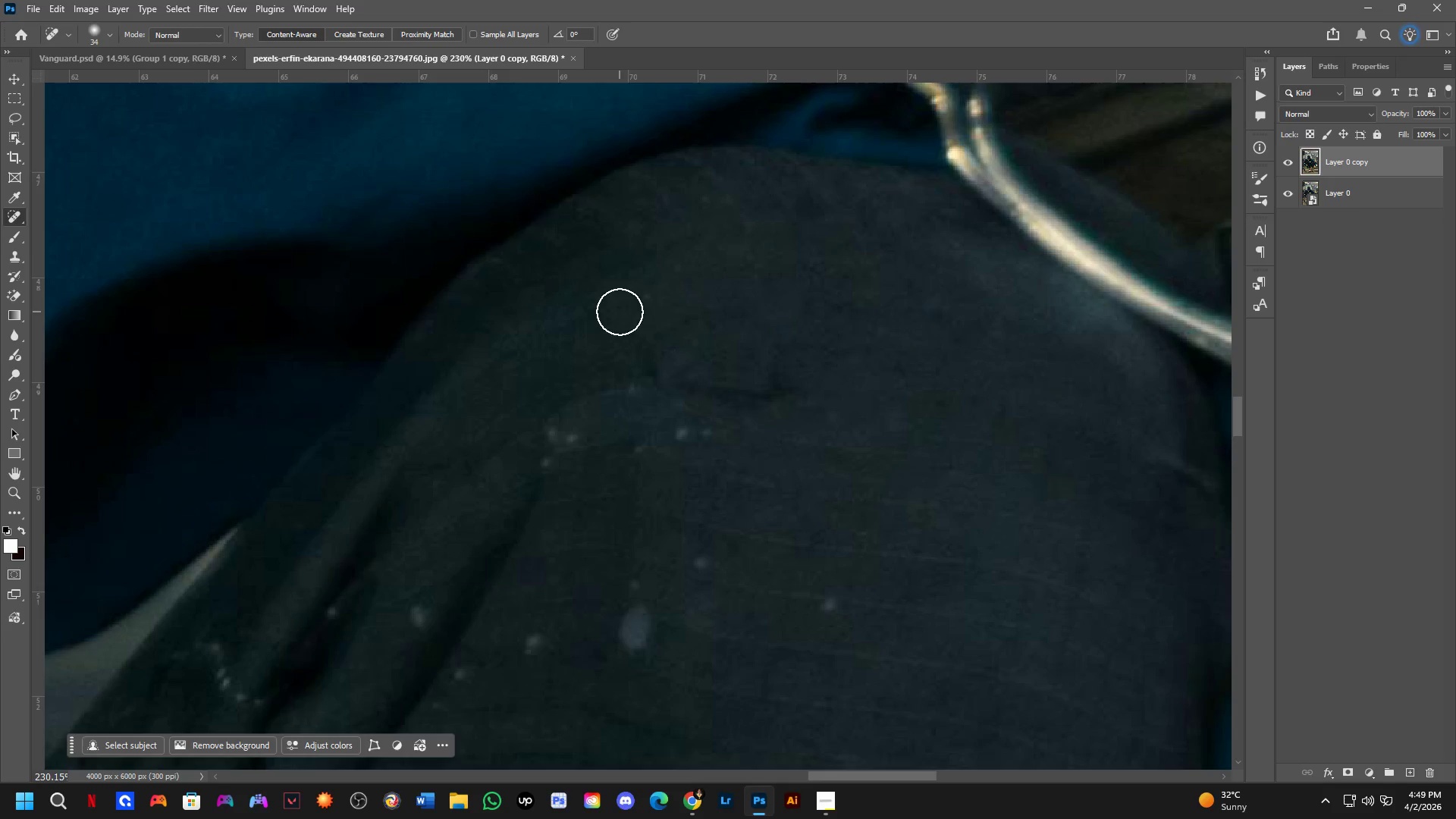 
left_click_drag(start_coordinate=[625, 305], to_coordinate=[667, 286])
 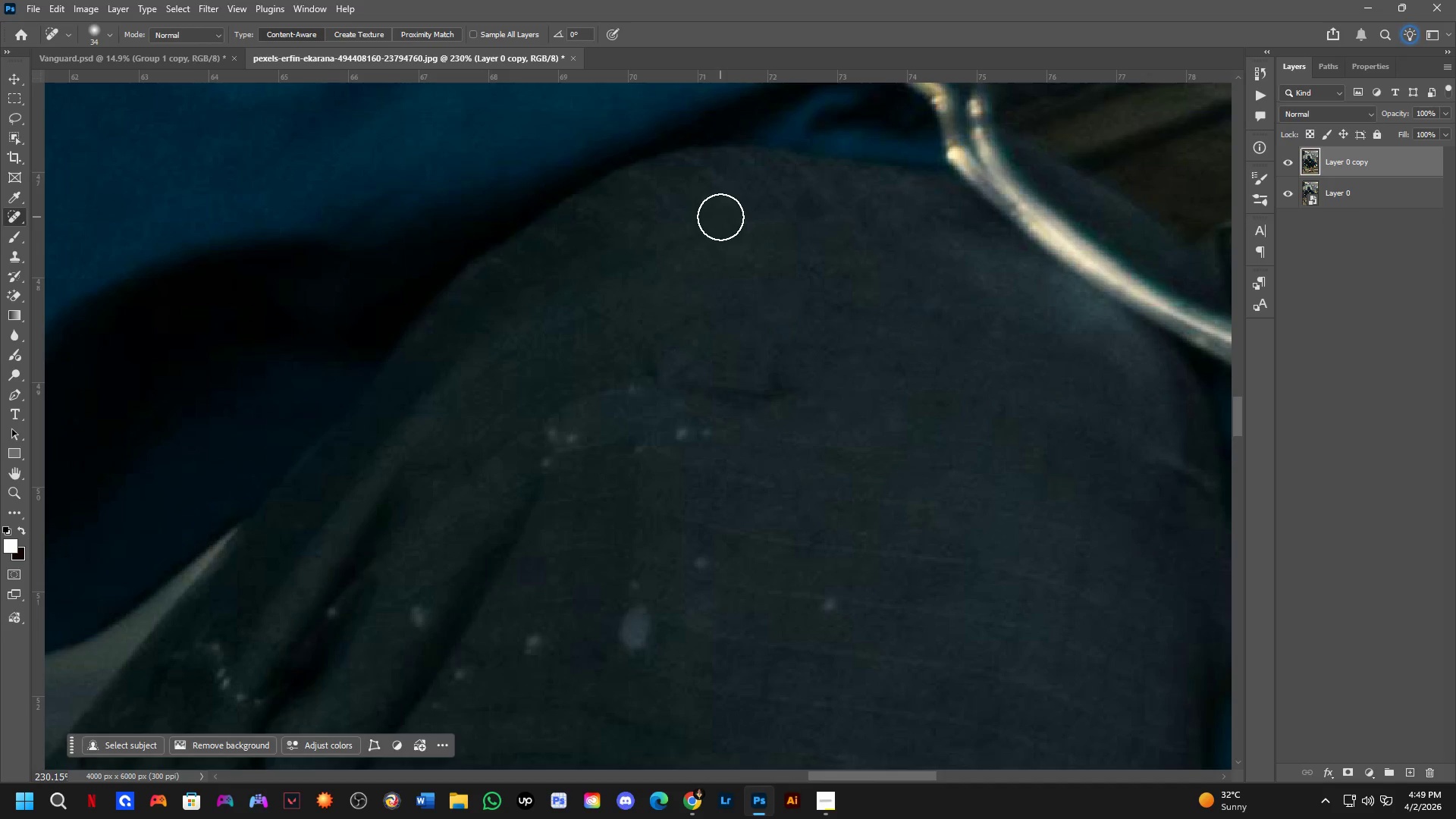 
left_click_drag(start_coordinate=[718, 214], to_coordinate=[659, 203])
 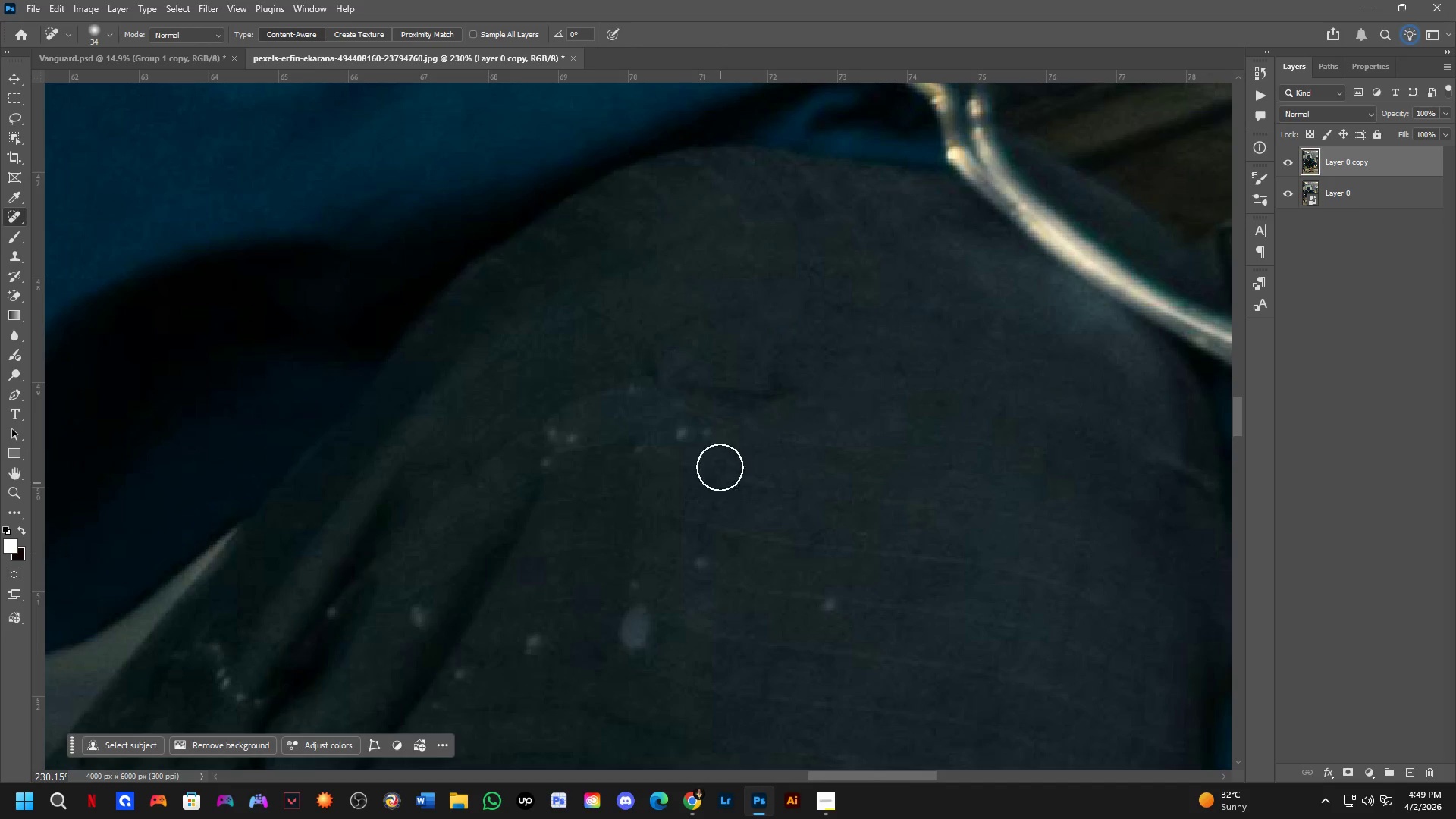 
left_click_drag(start_coordinate=[711, 435], to_coordinate=[655, 437])
 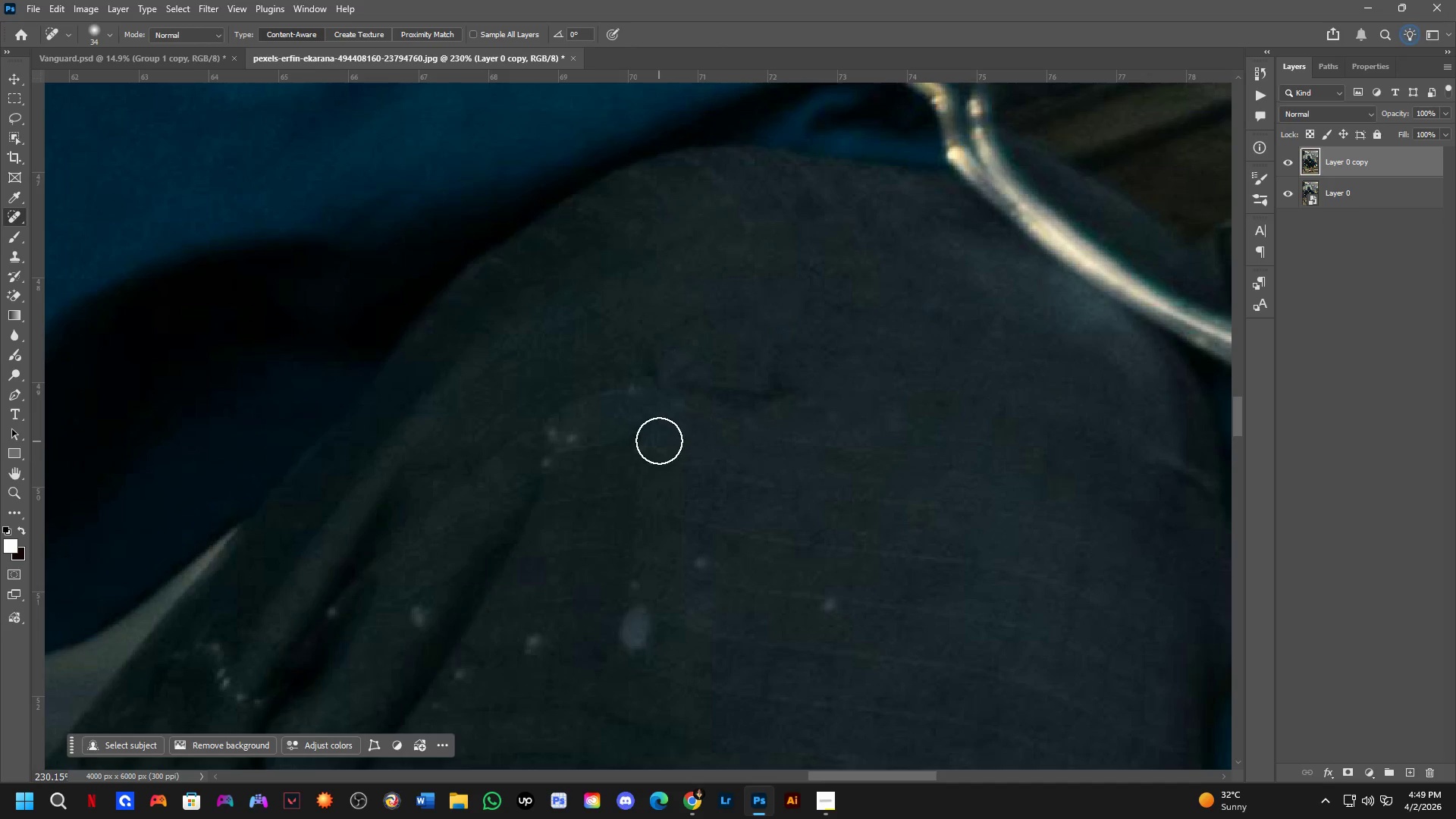 
left_click_drag(start_coordinate=[644, 449], to_coordinate=[615, 479])
 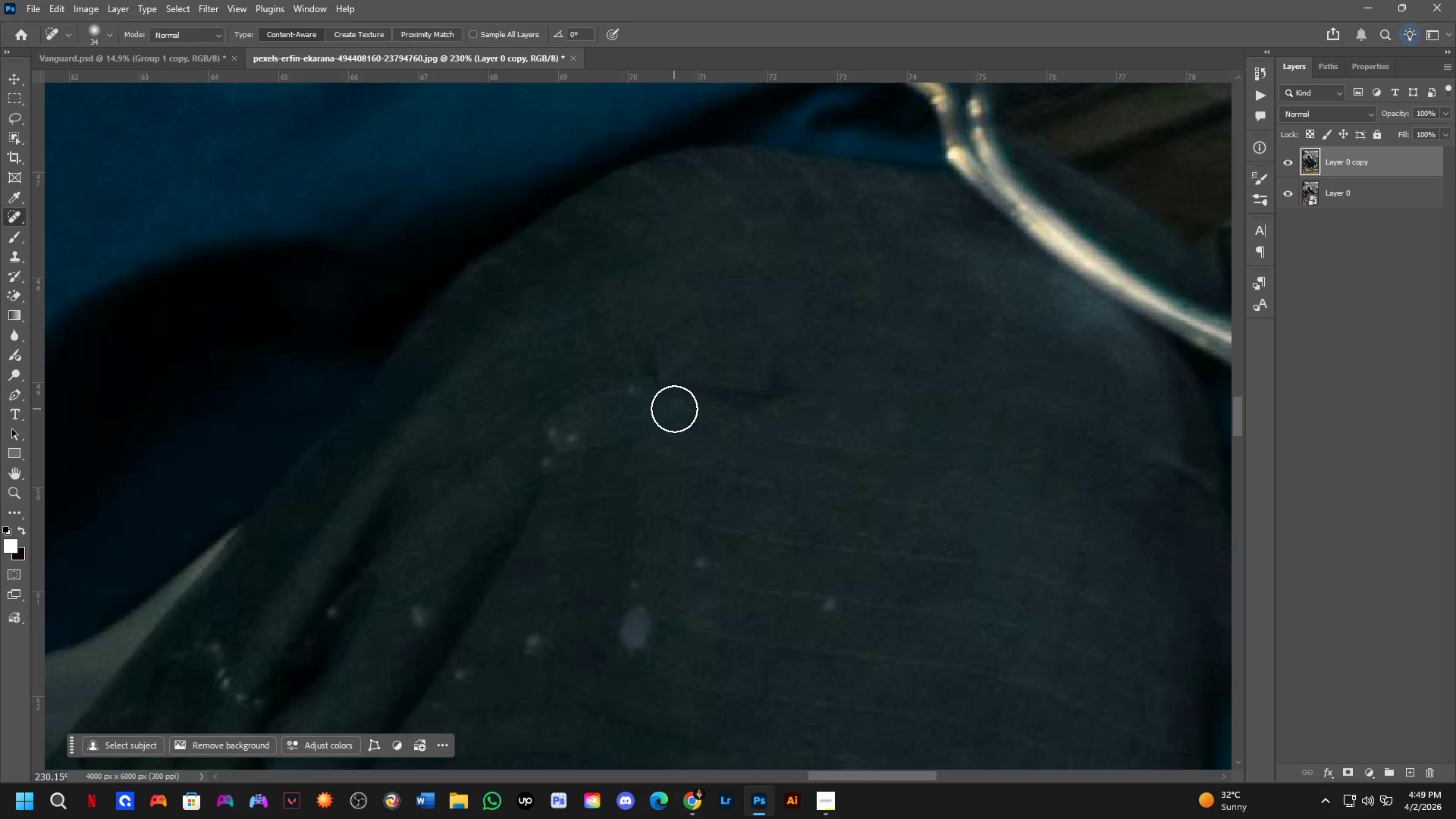 
left_click_drag(start_coordinate=[674, 408], to_coordinate=[696, 428])
 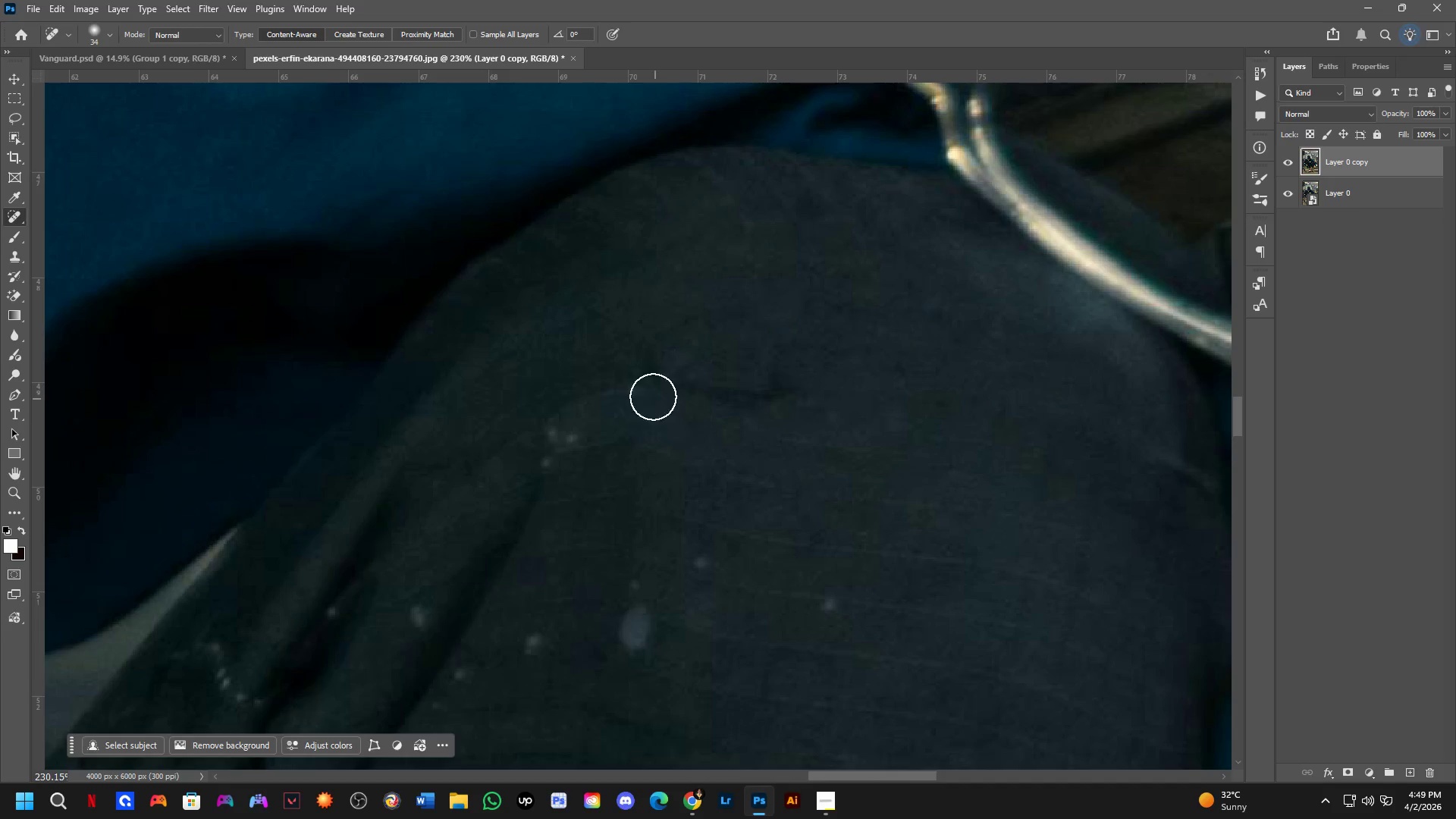 
left_click_drag(start_coordinate=[649, 395], to_coordinate=[617, 402])
 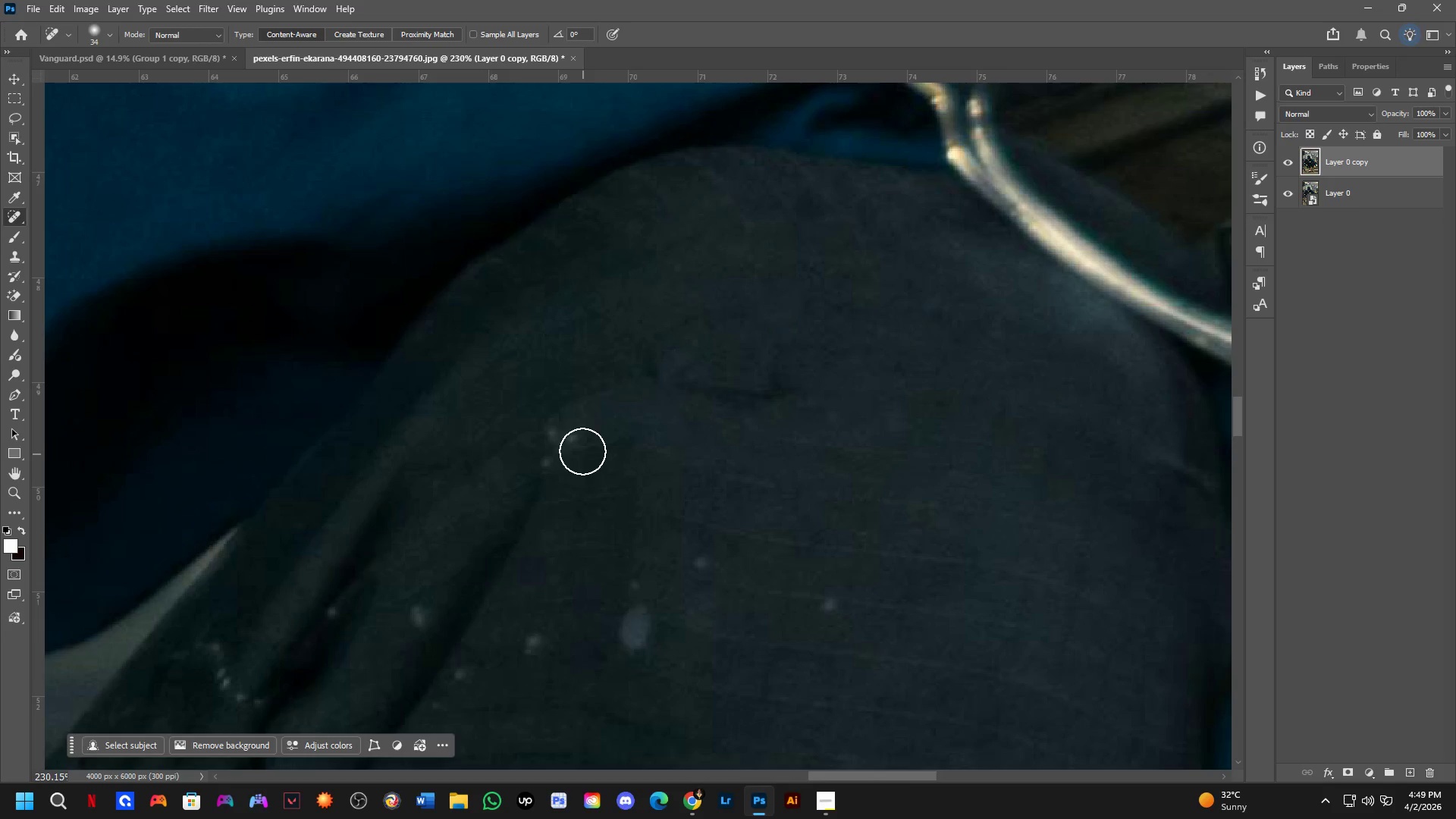 
left_click_drag(start_coordinate=[579, 448], to_coordinate=[526, 489])
 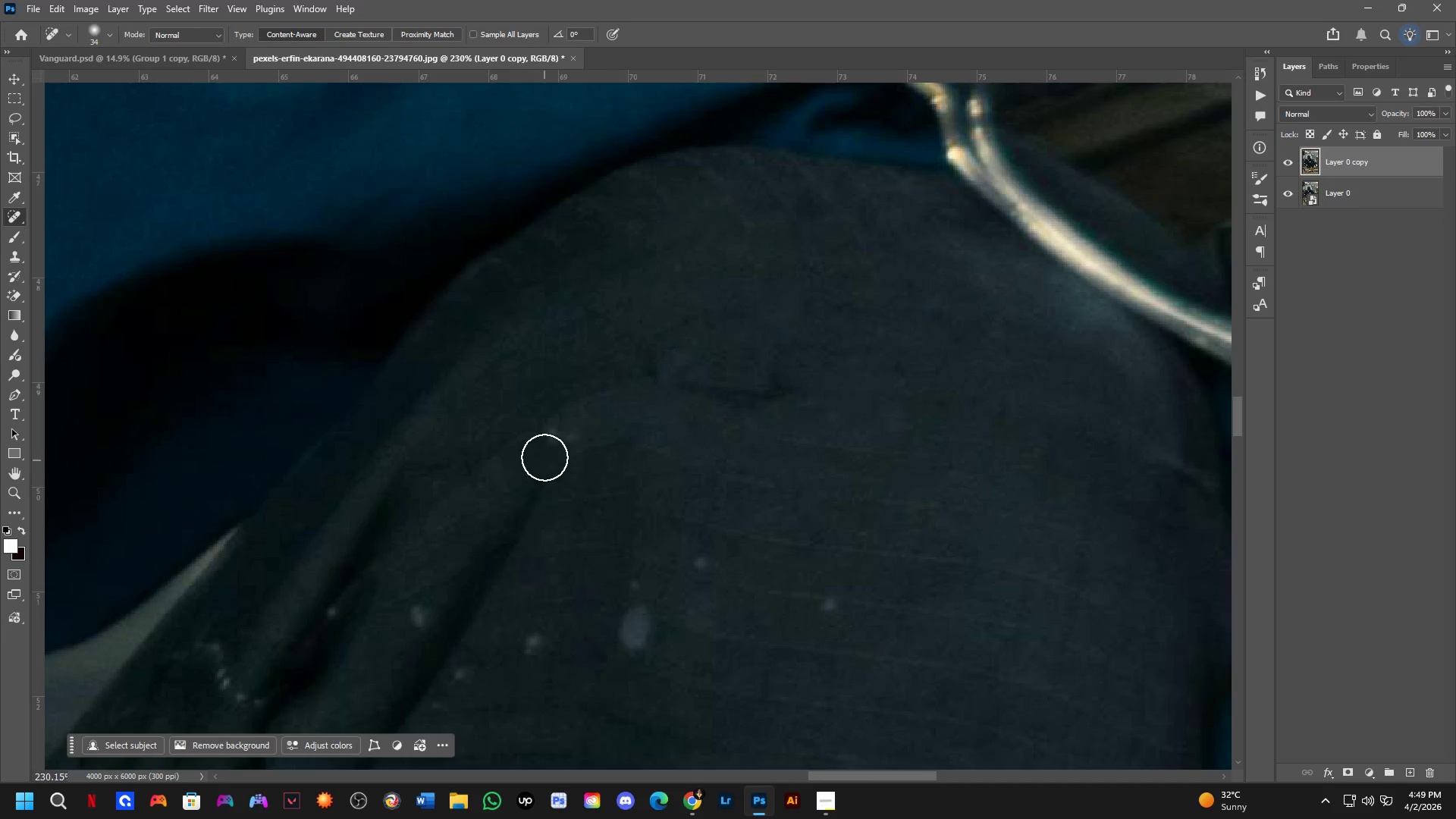 
left_click_drag(start_coordinate=[546, 447], to_coordinate=[581, 435])
 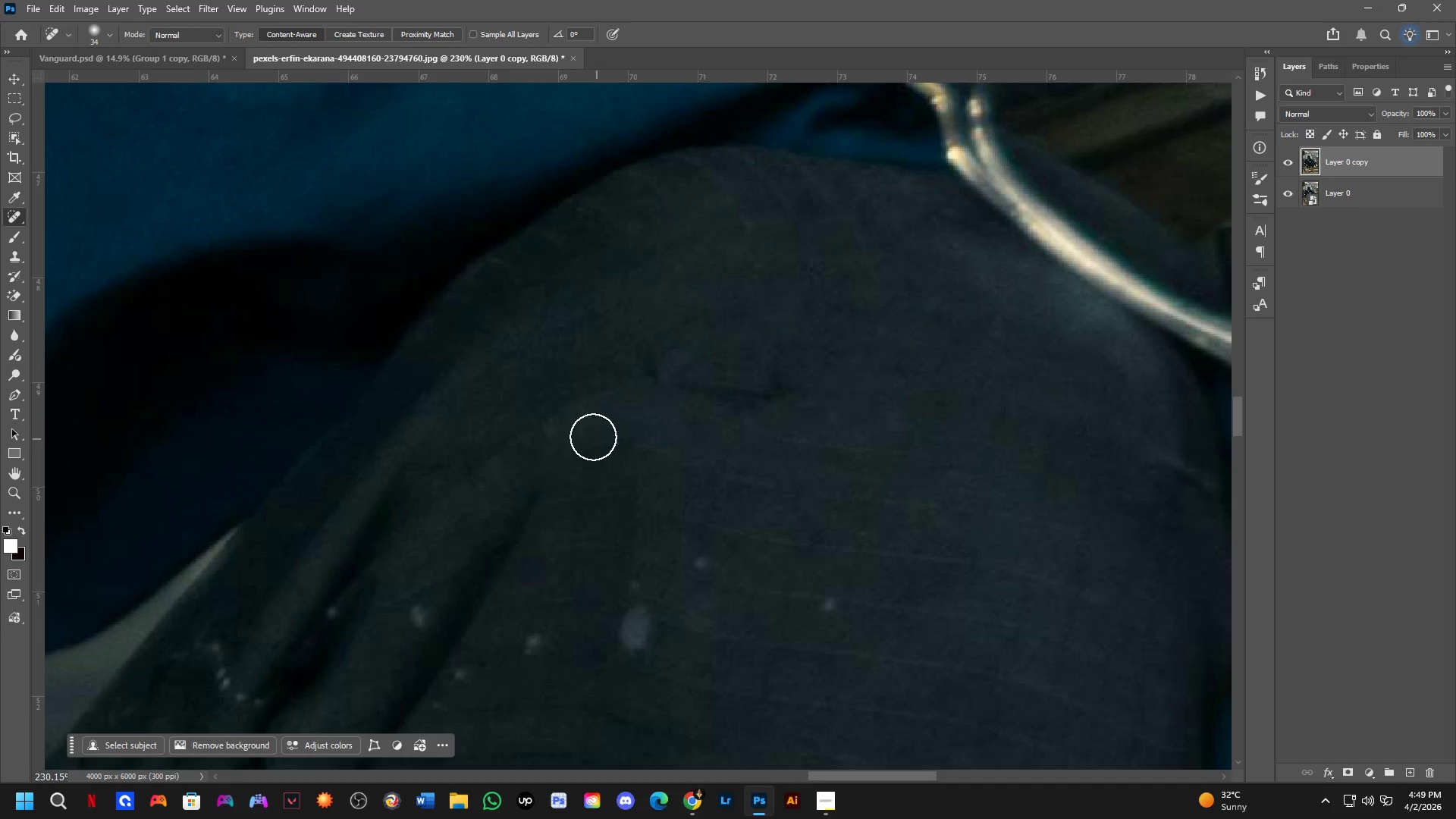 
left_click_drag(start_coordinate=[562, 449], to_coordinate=[551, 463])
 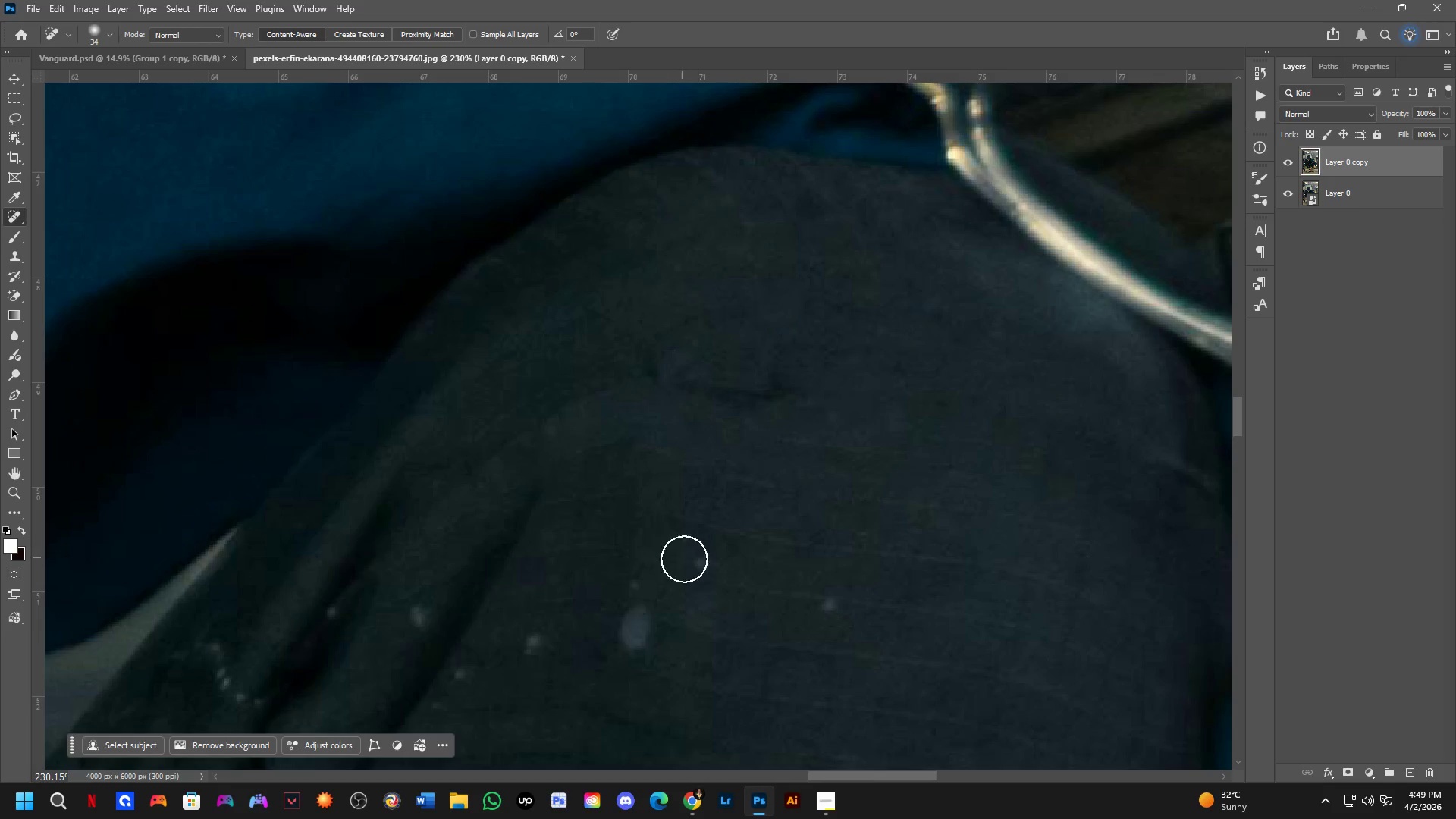 
left_click_drag(start_coordinate=[695, 562], to_coordinate=[726, 571])
 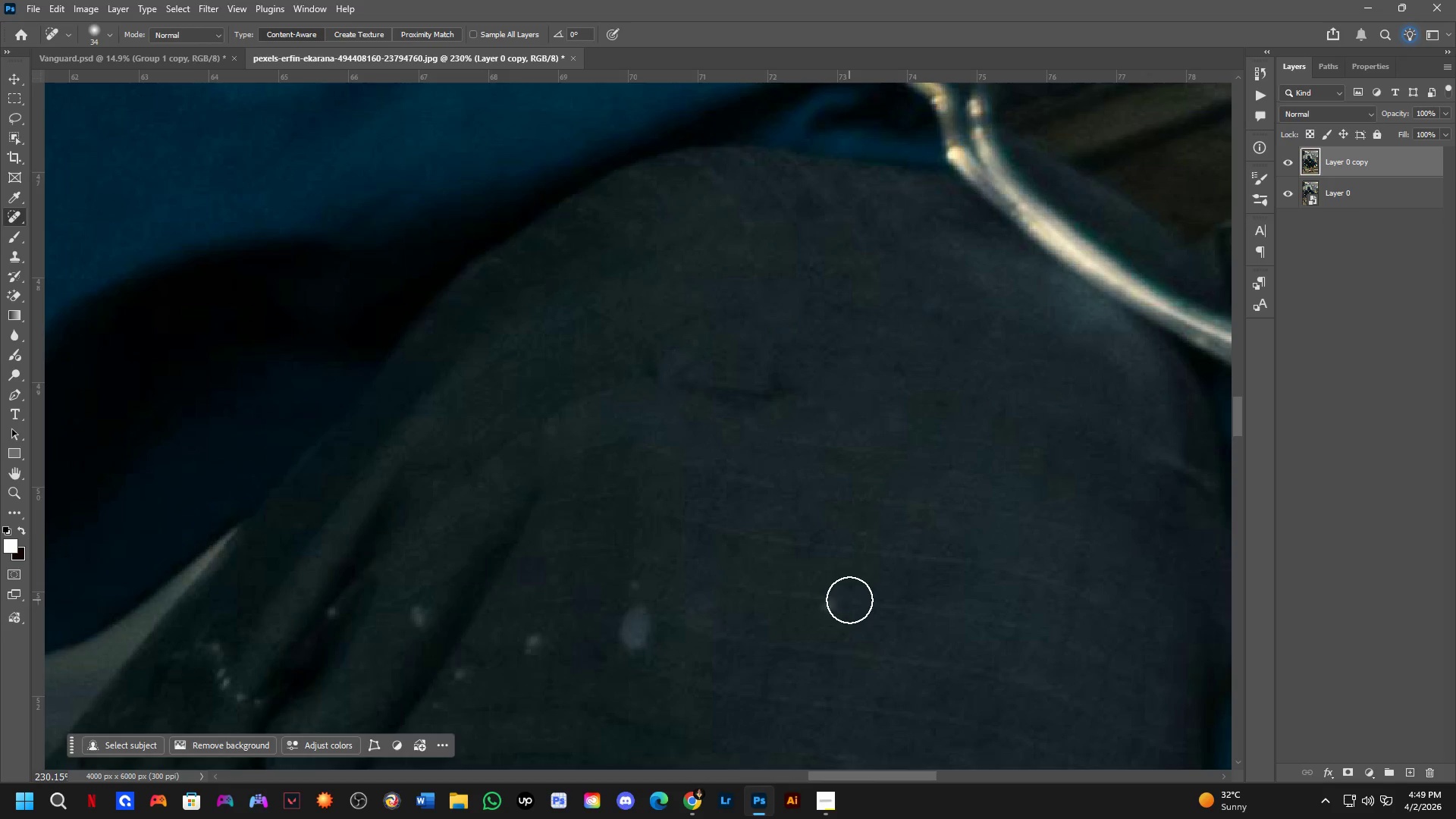 
left_click_drag(start_coordinate=[848, 598], to_coordinate=[811, 620])
 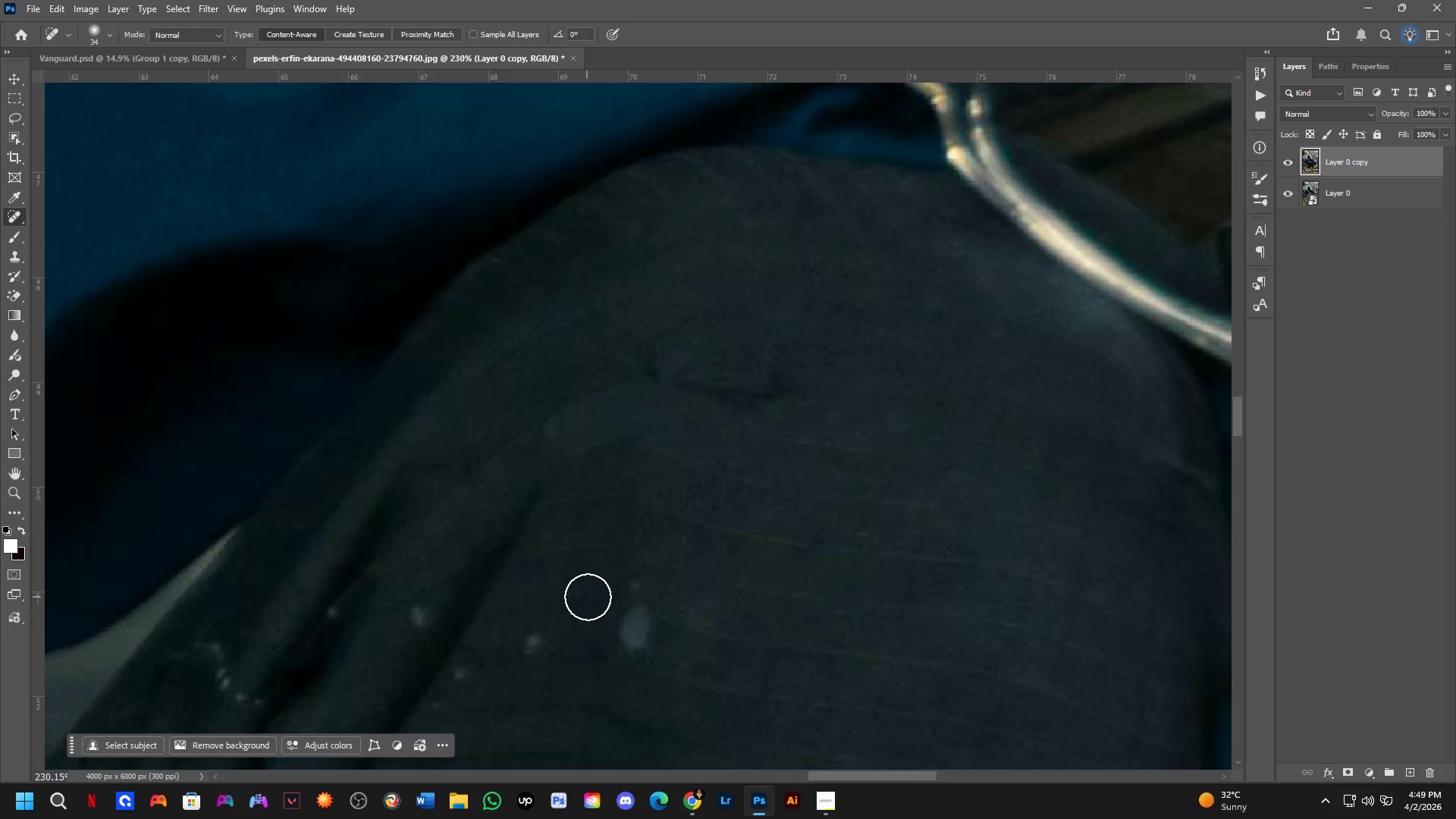 
left_click_drag(start_coordinate=[620, 585], to_coordinate=[656, 572])
 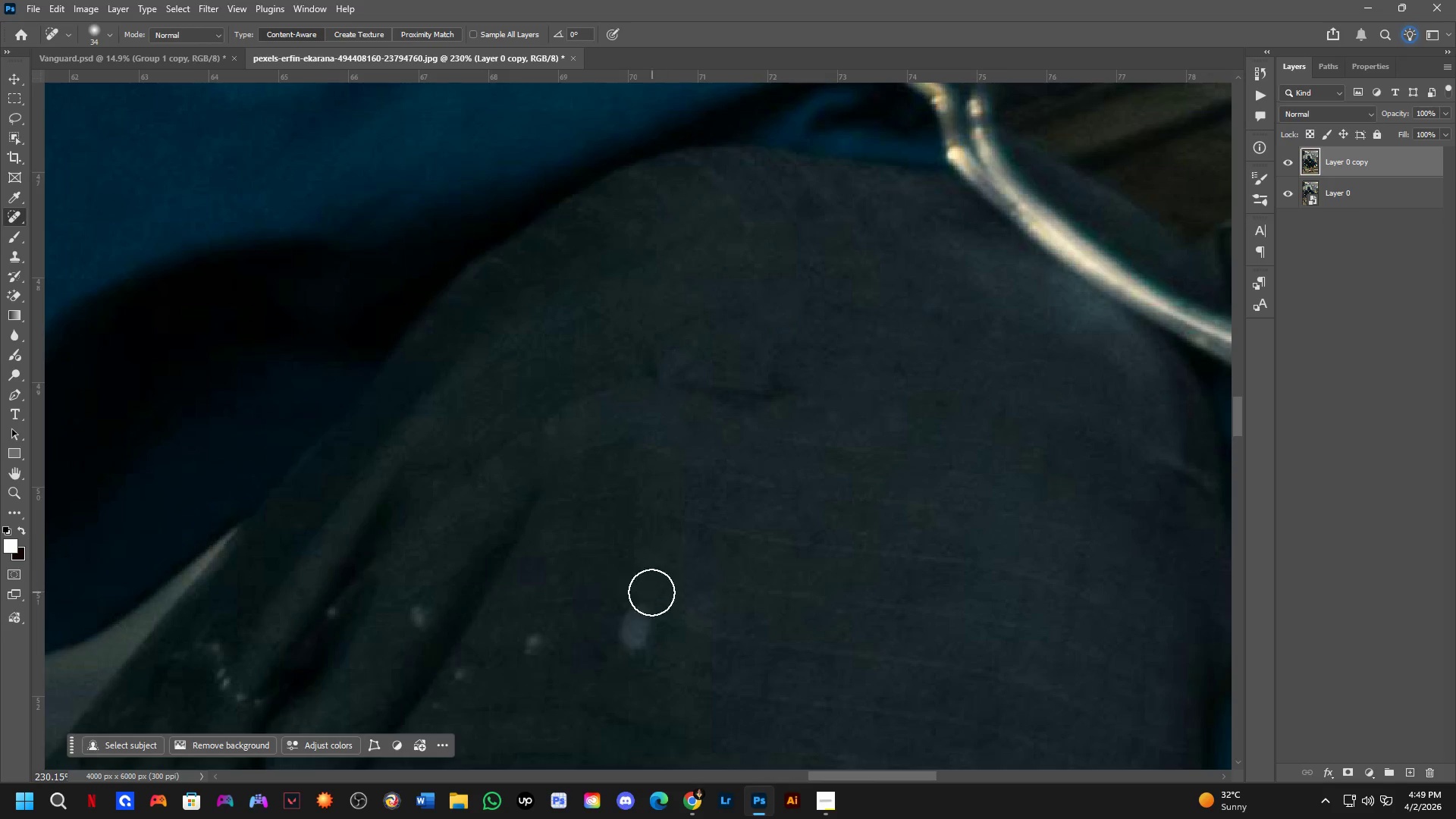 
left_click_drag(start_coordinate=[641, 598], to_coordinate=[654, 604])
 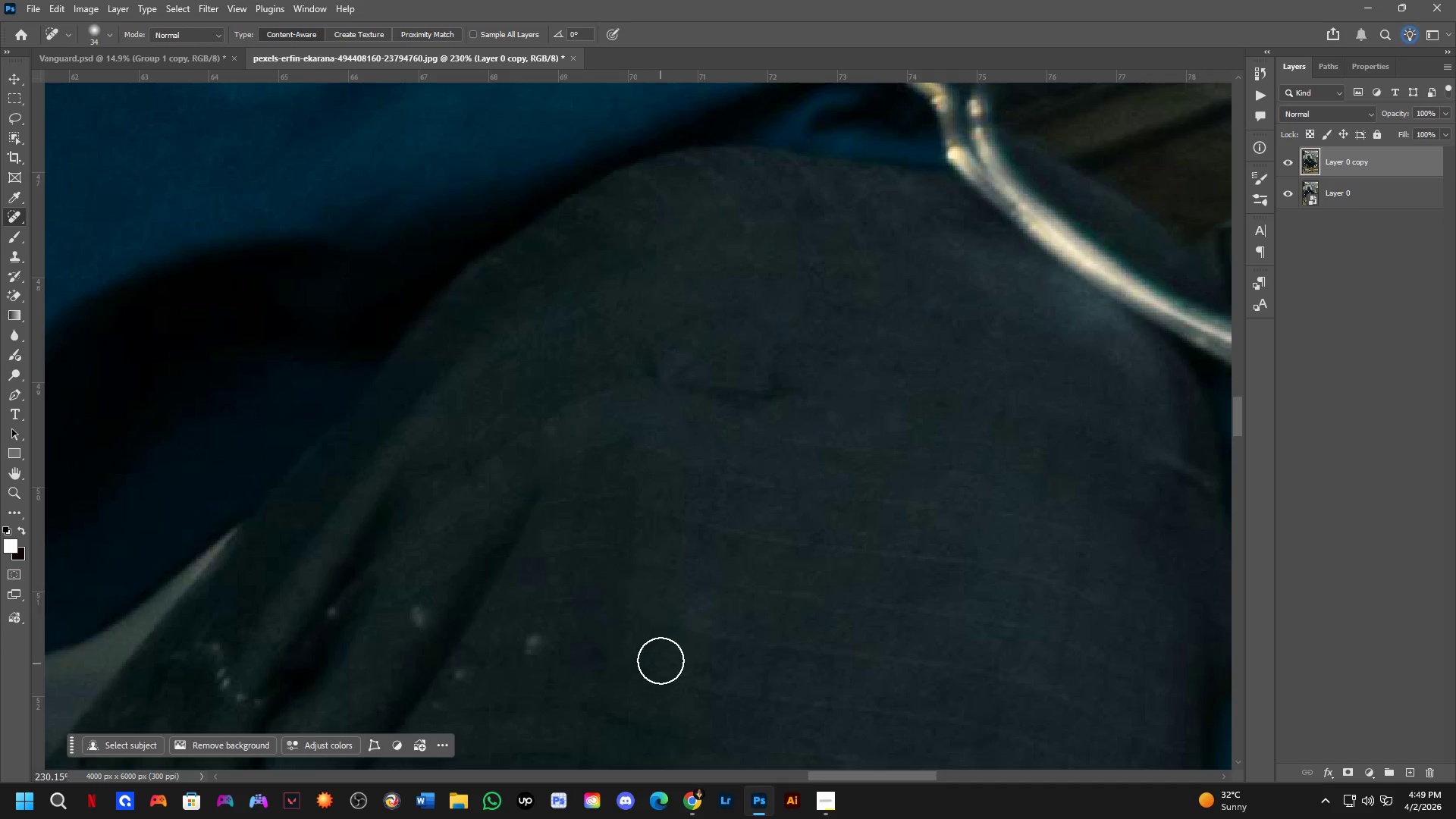 
hold_key(key=Space, duration=0.55)
 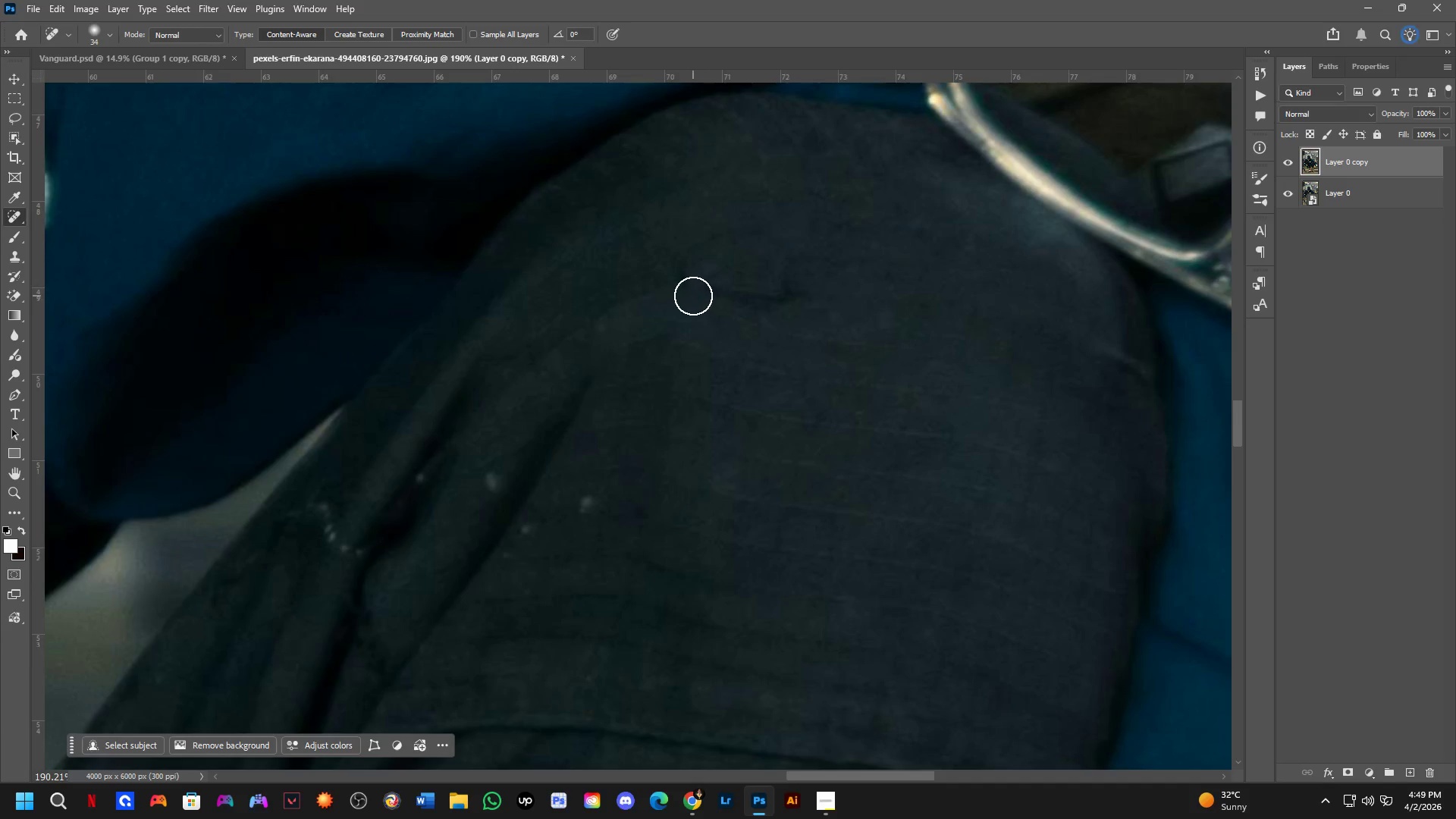 
left_click_drag(start_coordinate=[672, 607], to_coordinate=[719, 415])
 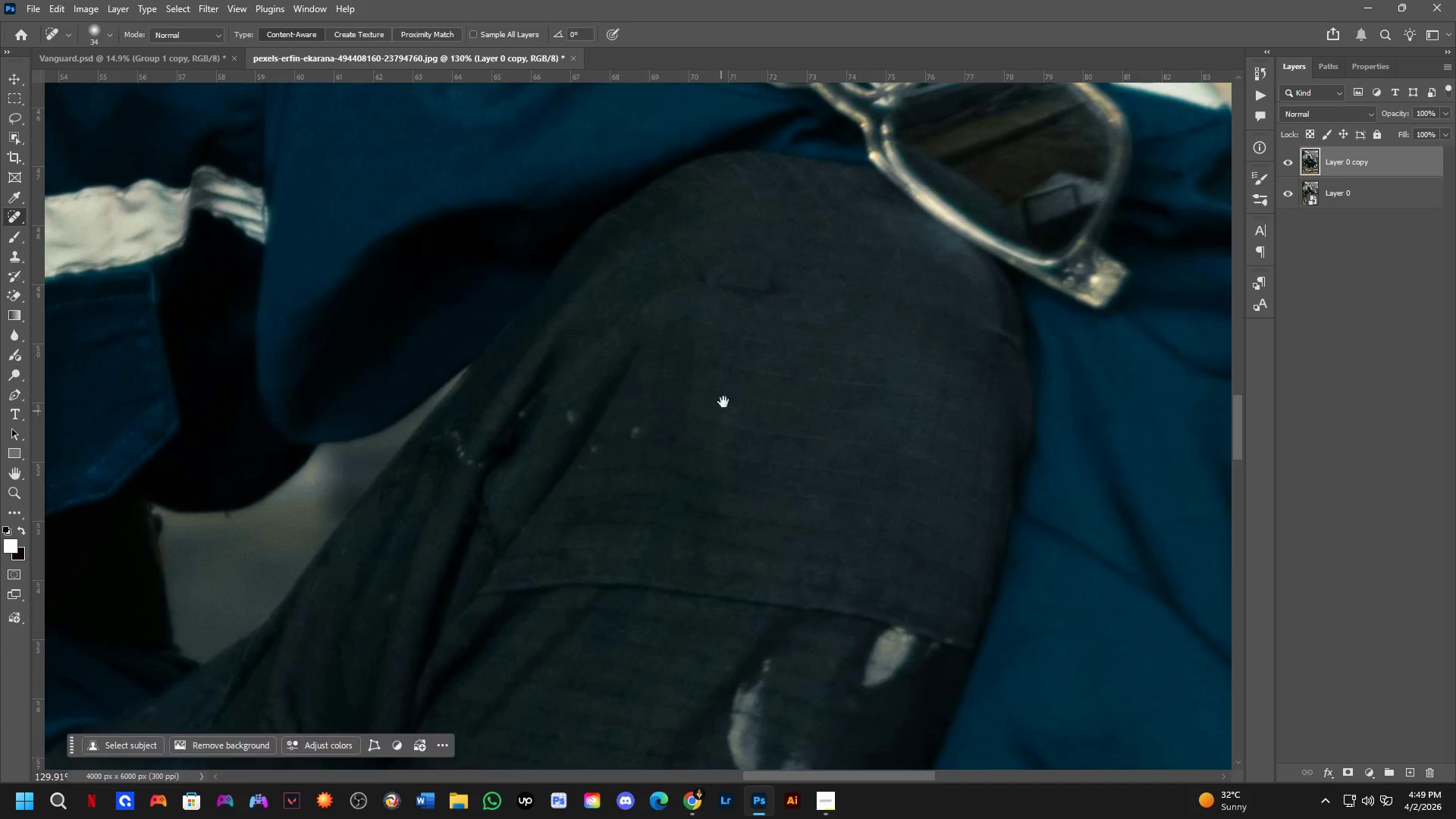 
scroll: coordinate [661, 592], scroll_direction: down, amount: 6.0
 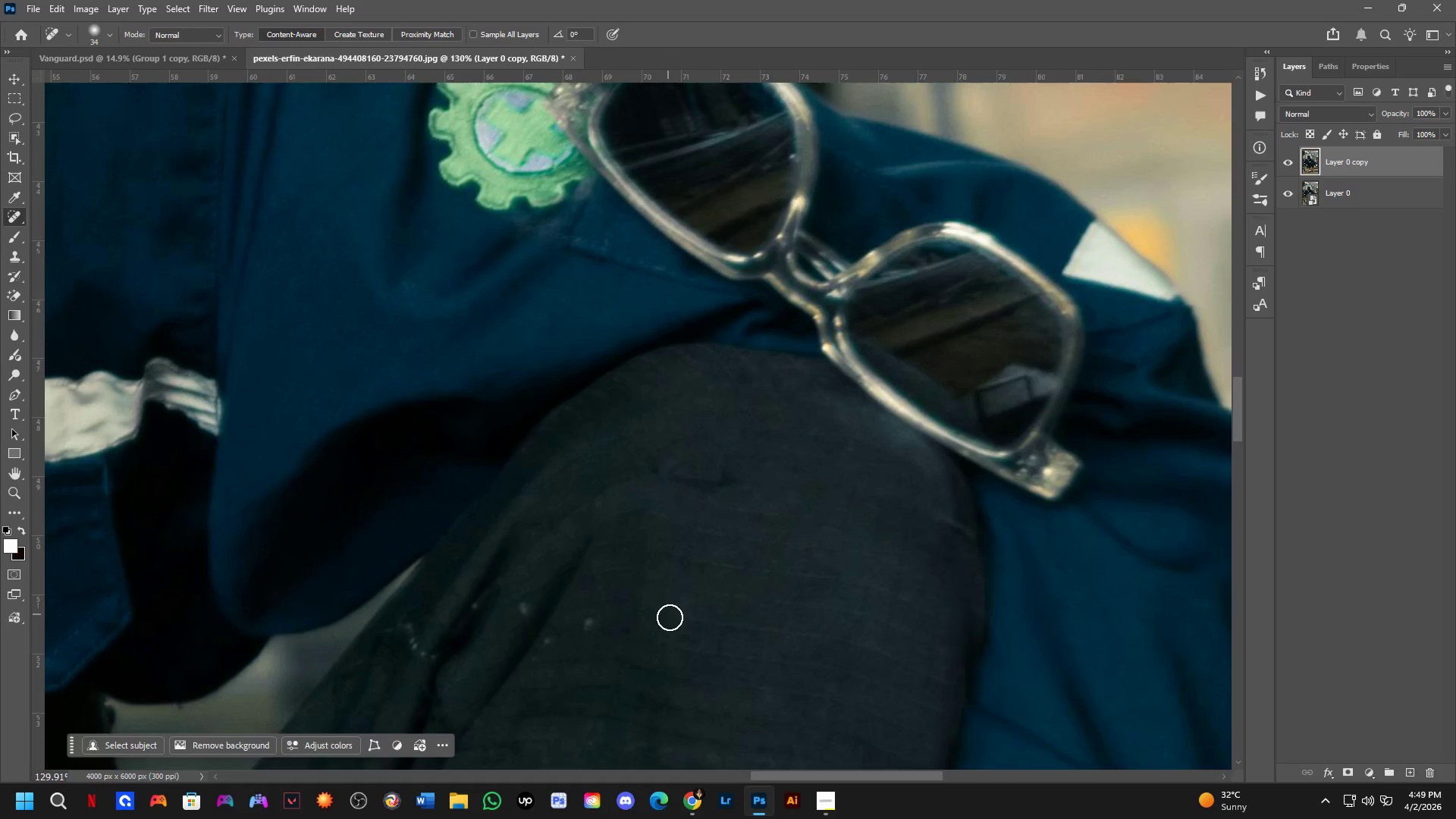 
hold_key(key=Space, duration=14.33)
 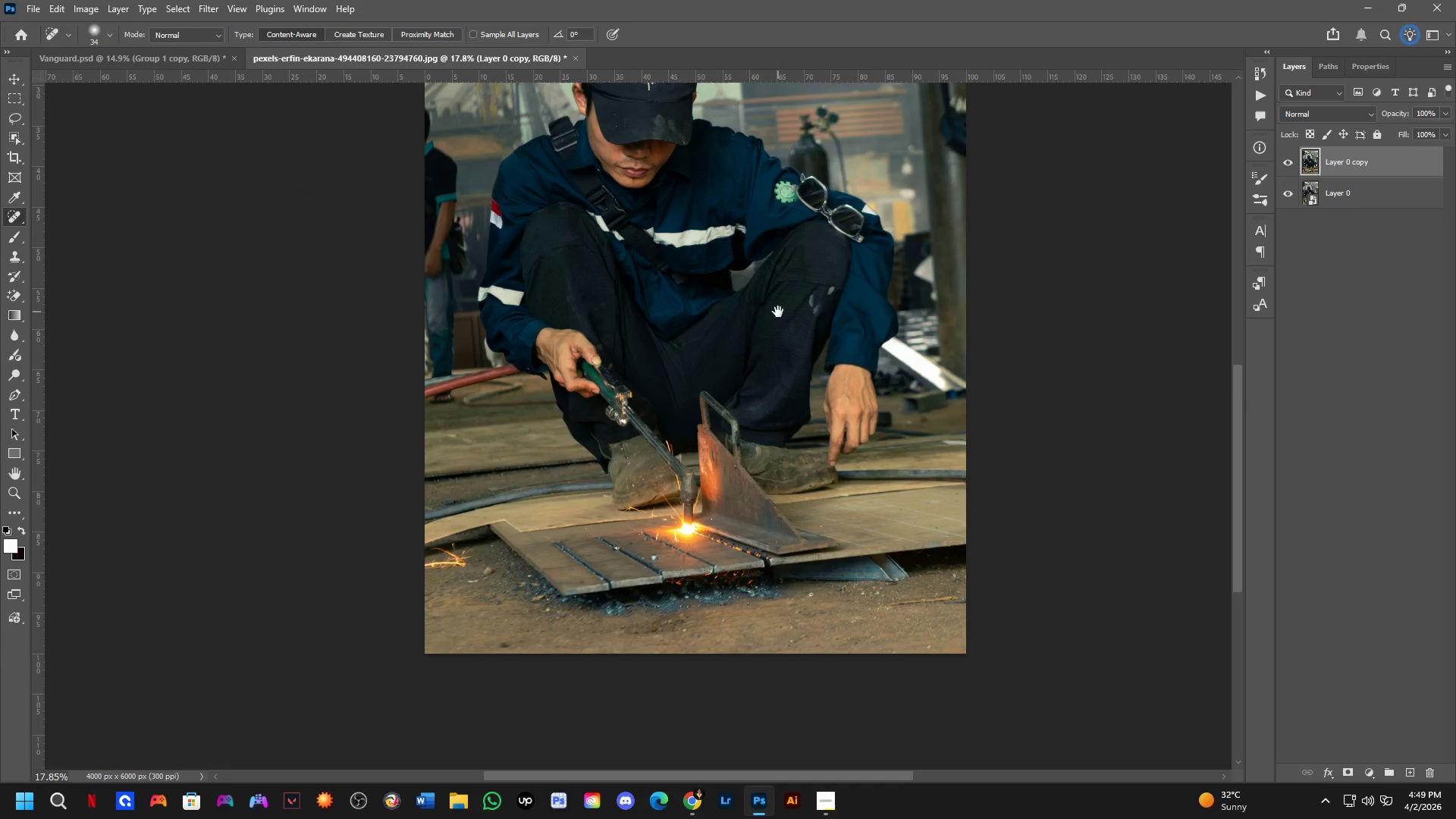 
left_click_drag(start_coordinate=[692, 290], to_coordinate=[821, 278])
 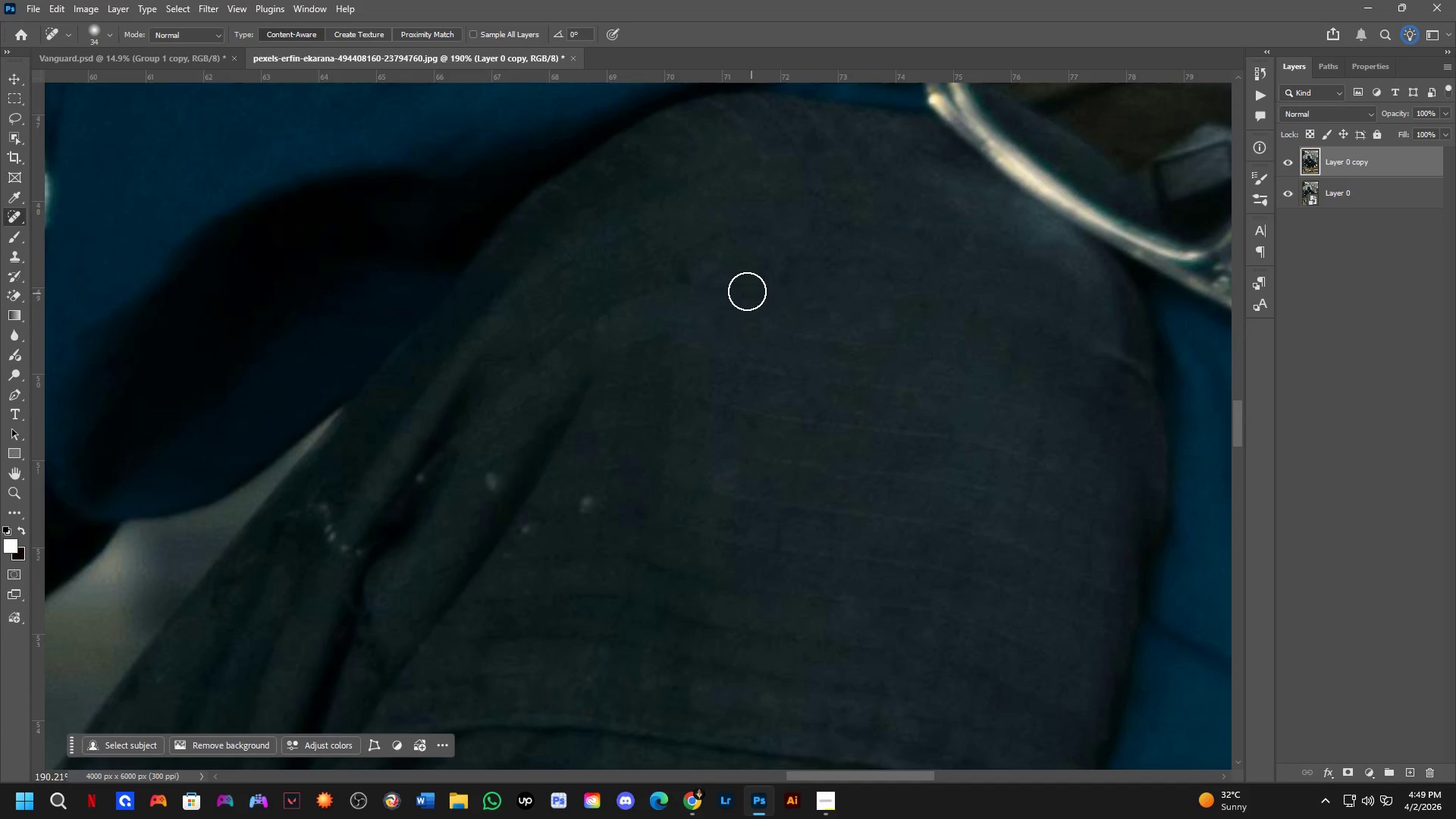 
scroll: coordinate [736, 280], scroll_direction: up, amount: 4.0
 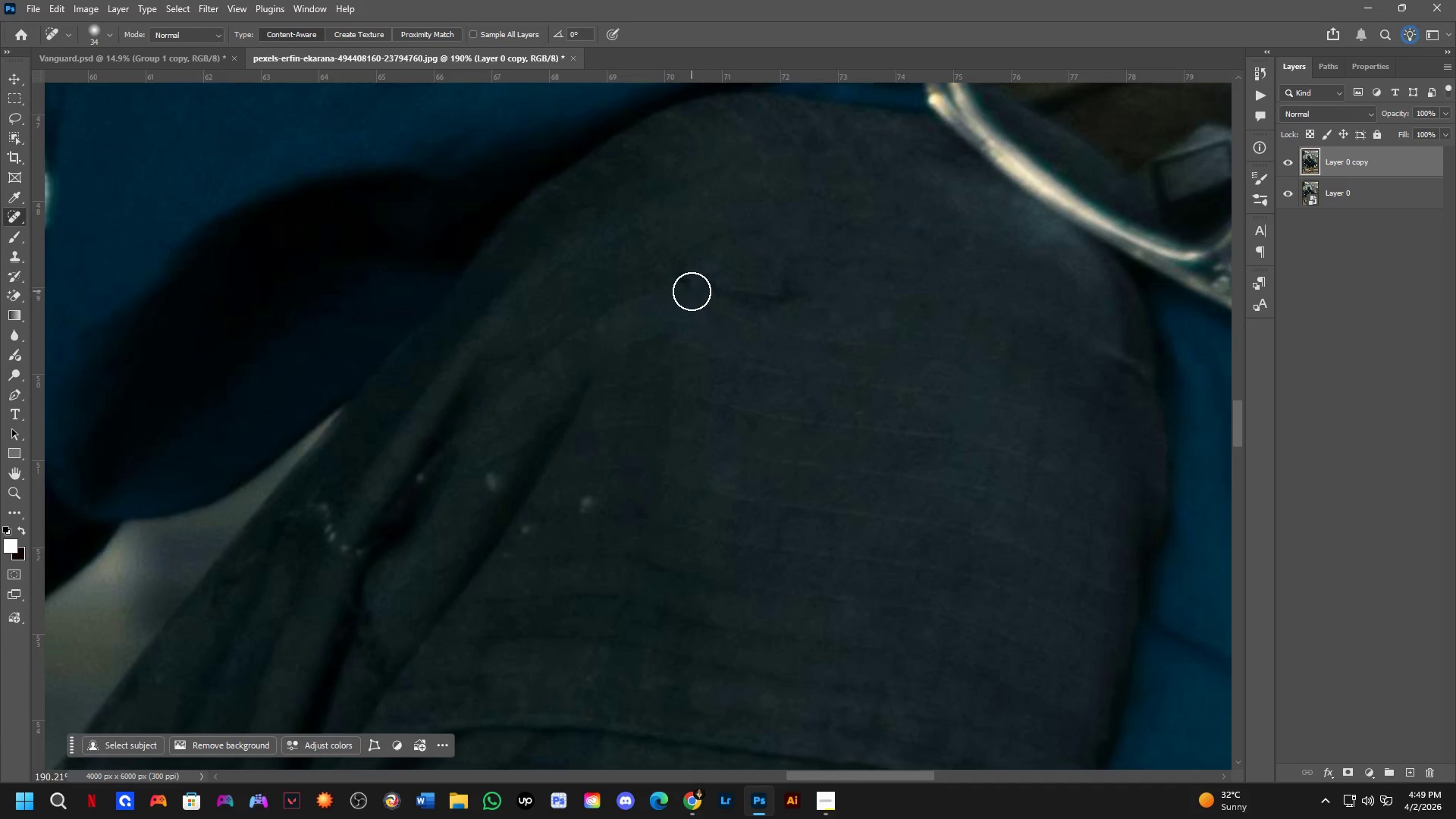 
left_click_drag(start_coordinate=[688, 264], to_coordinate=[656, 299])
 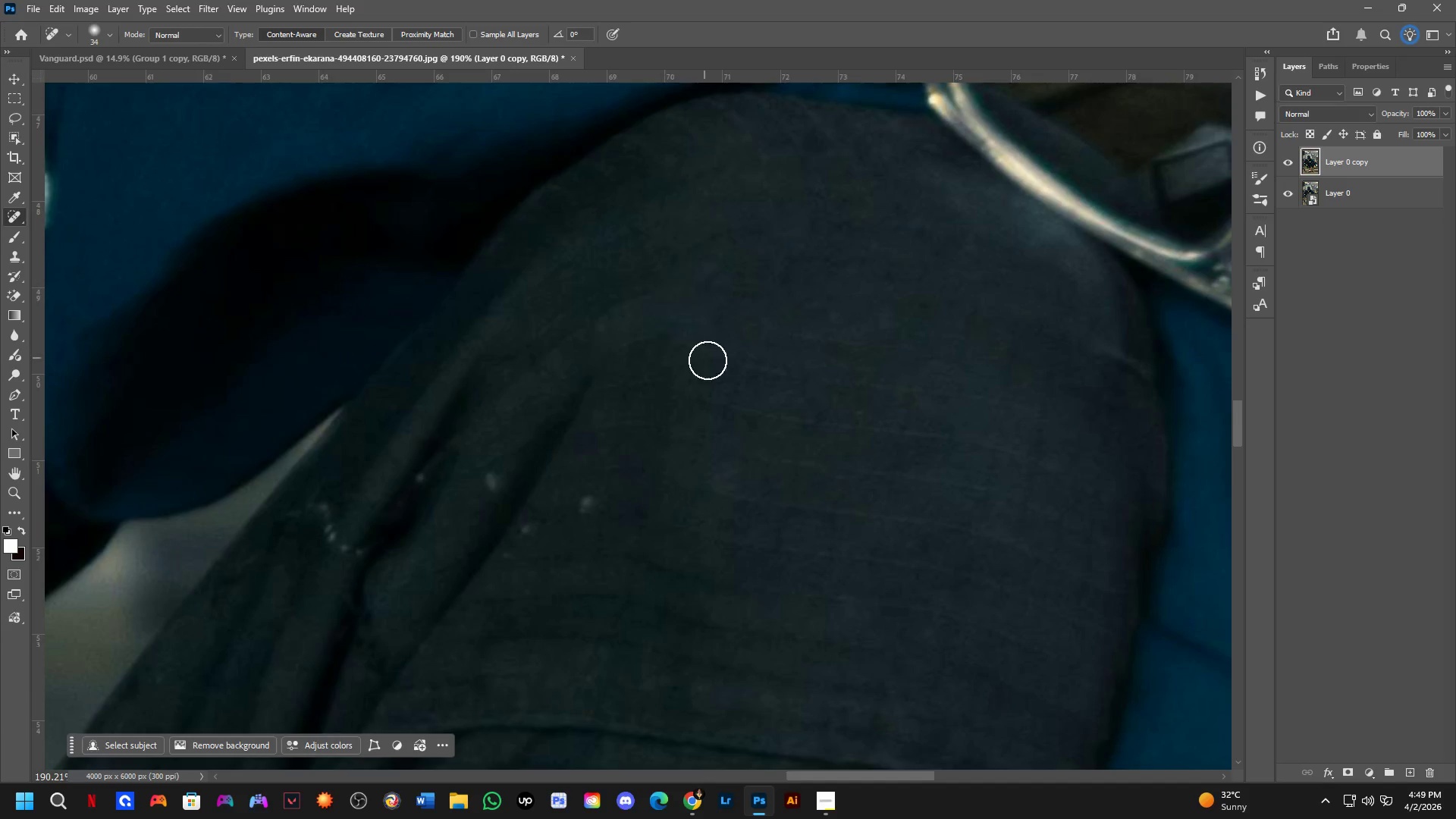 
scroll: coordinate [535, 448], scroll_direction: down, amount: 23.0
 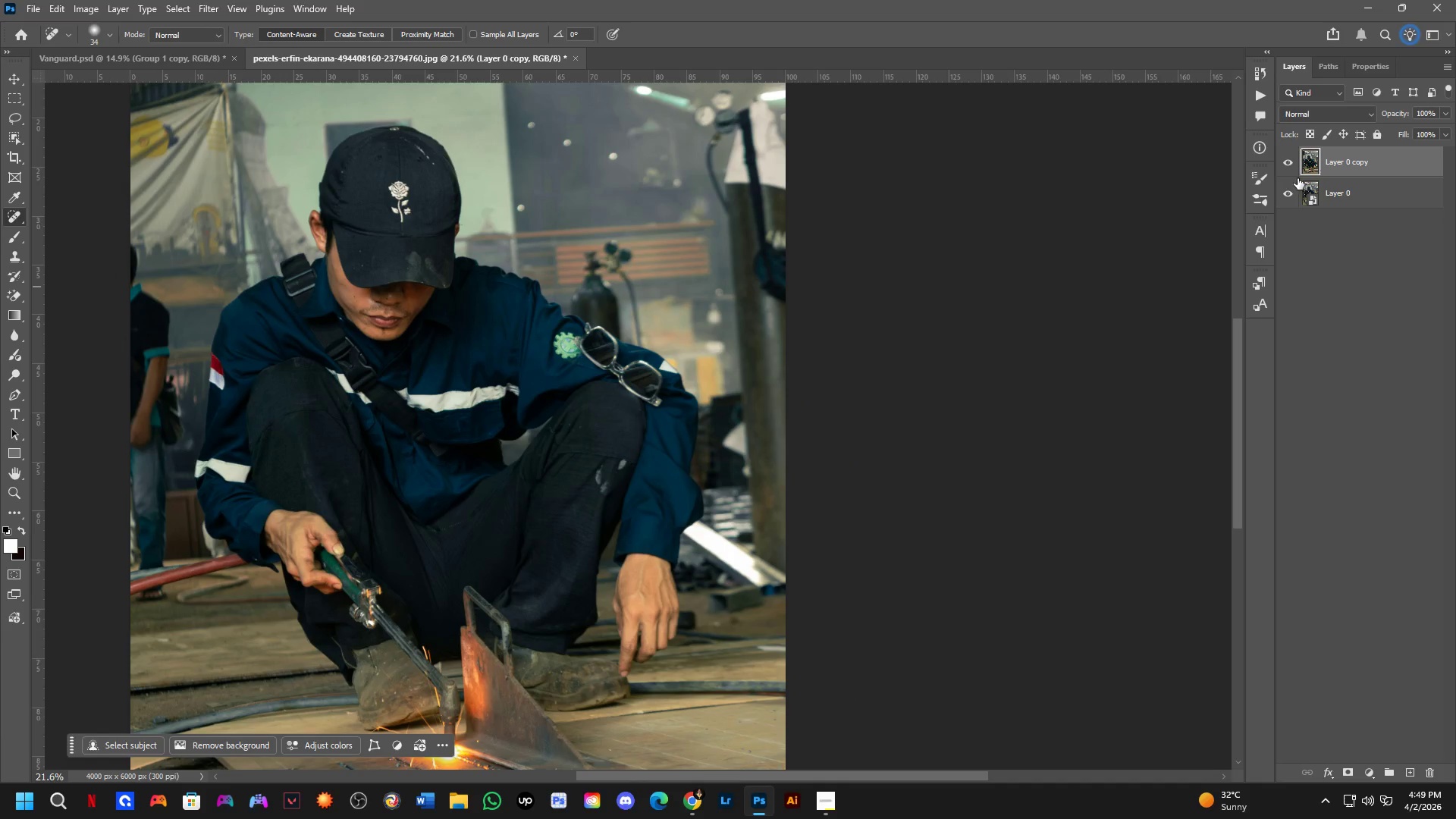 
double_click([1288, 160])
 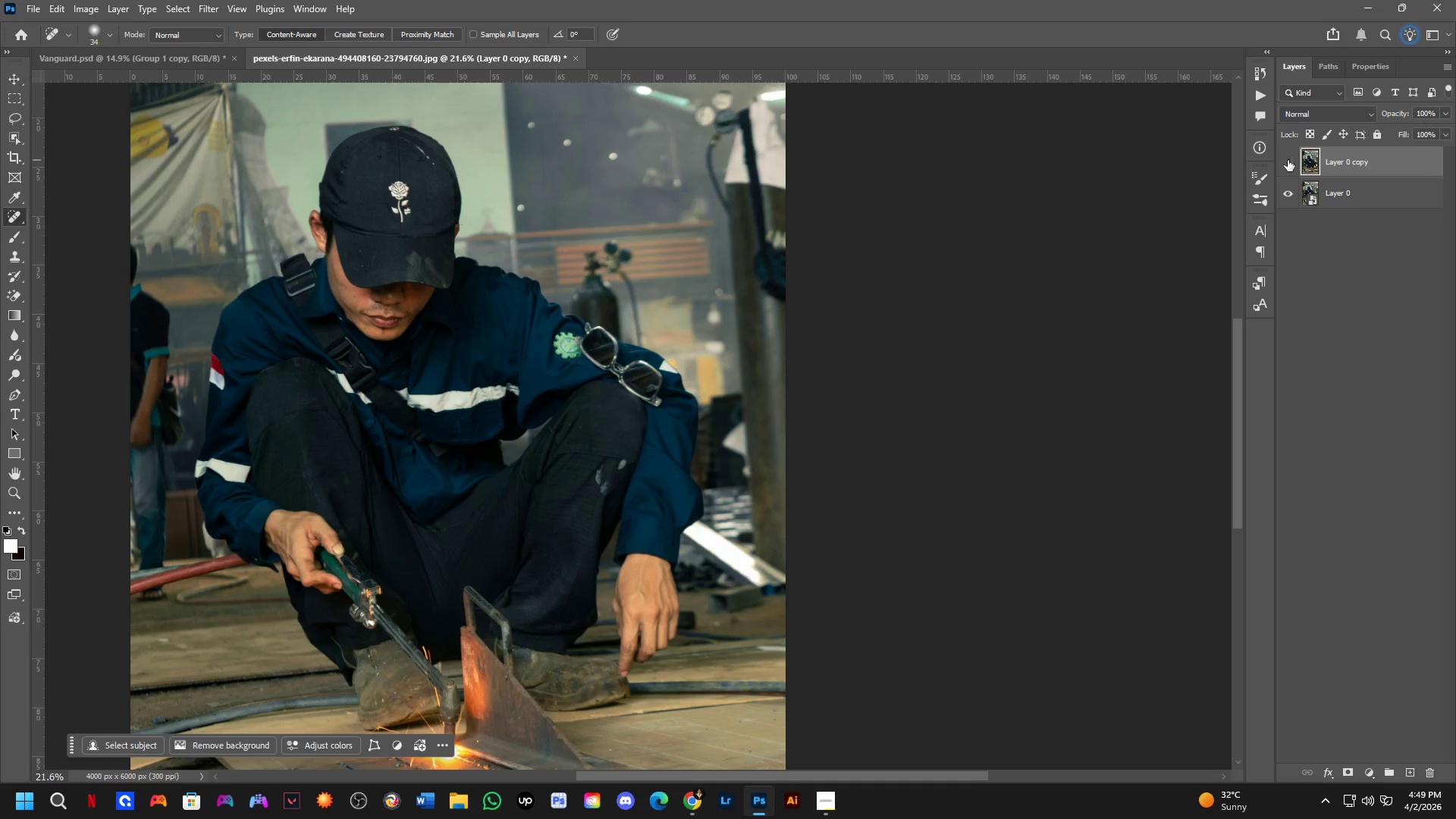 
double_click([1288, 160])
 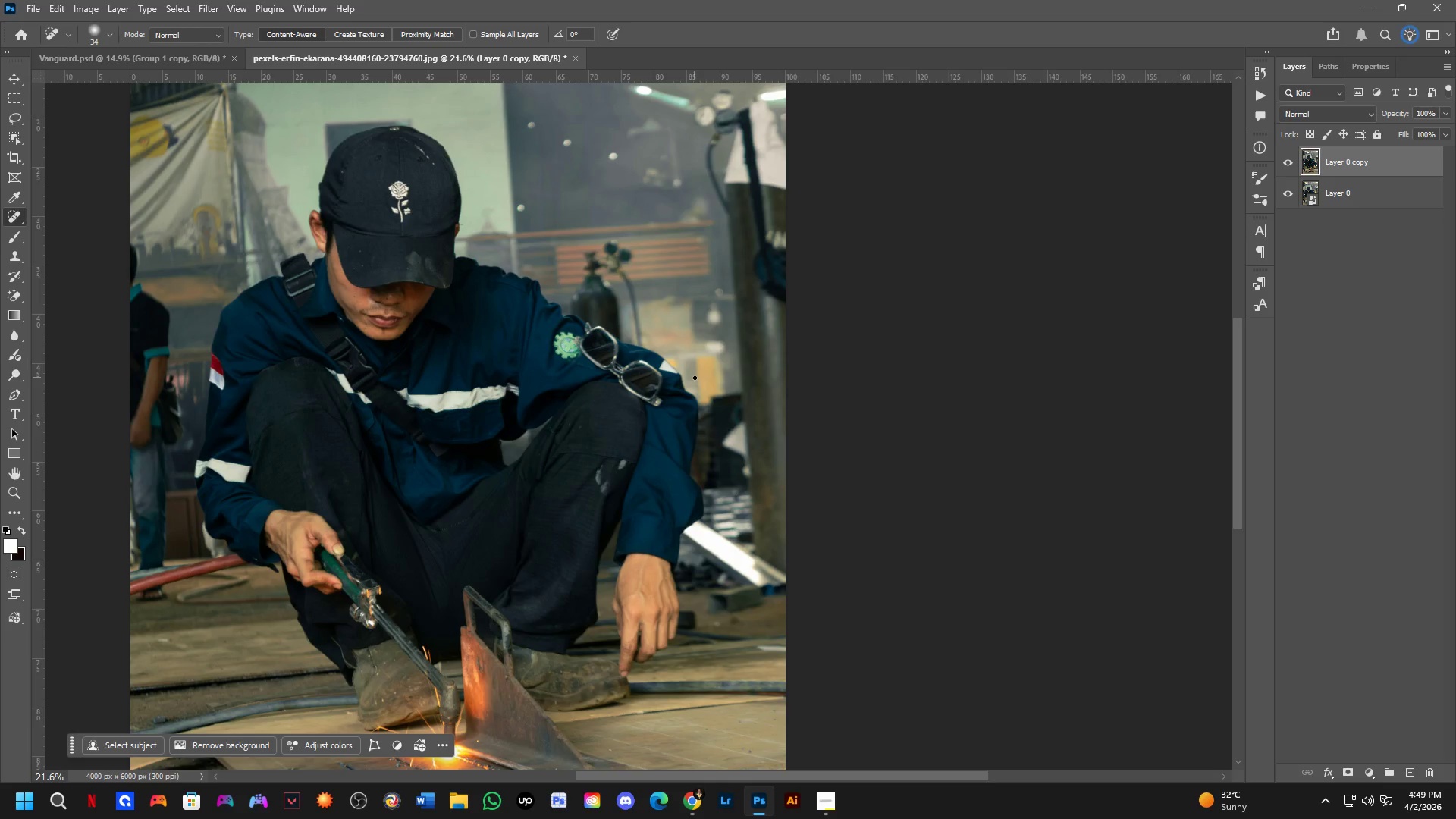 
key(Control+ControlLeft)
 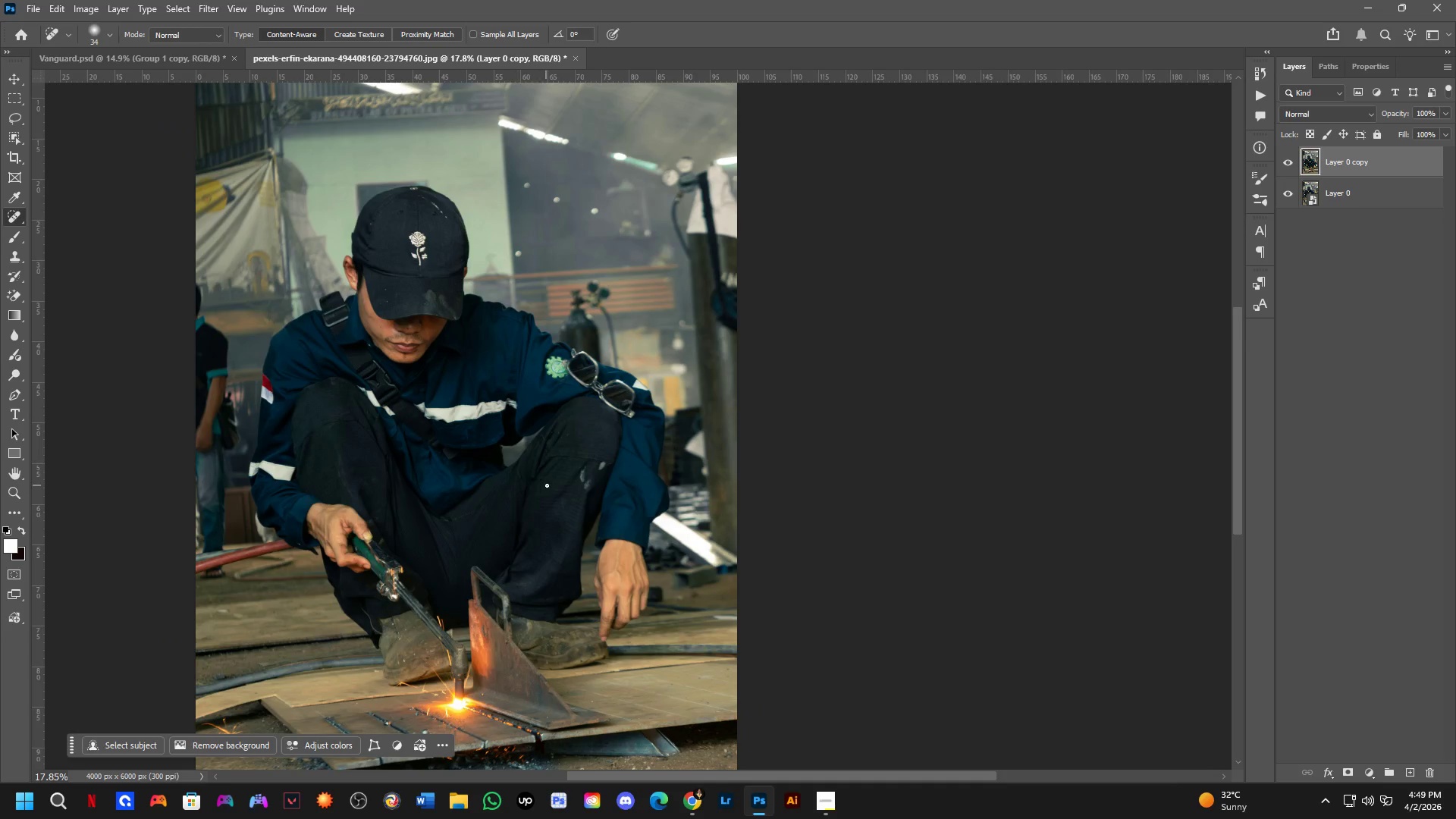 
hold_key(key=Space, duration=1.16)
 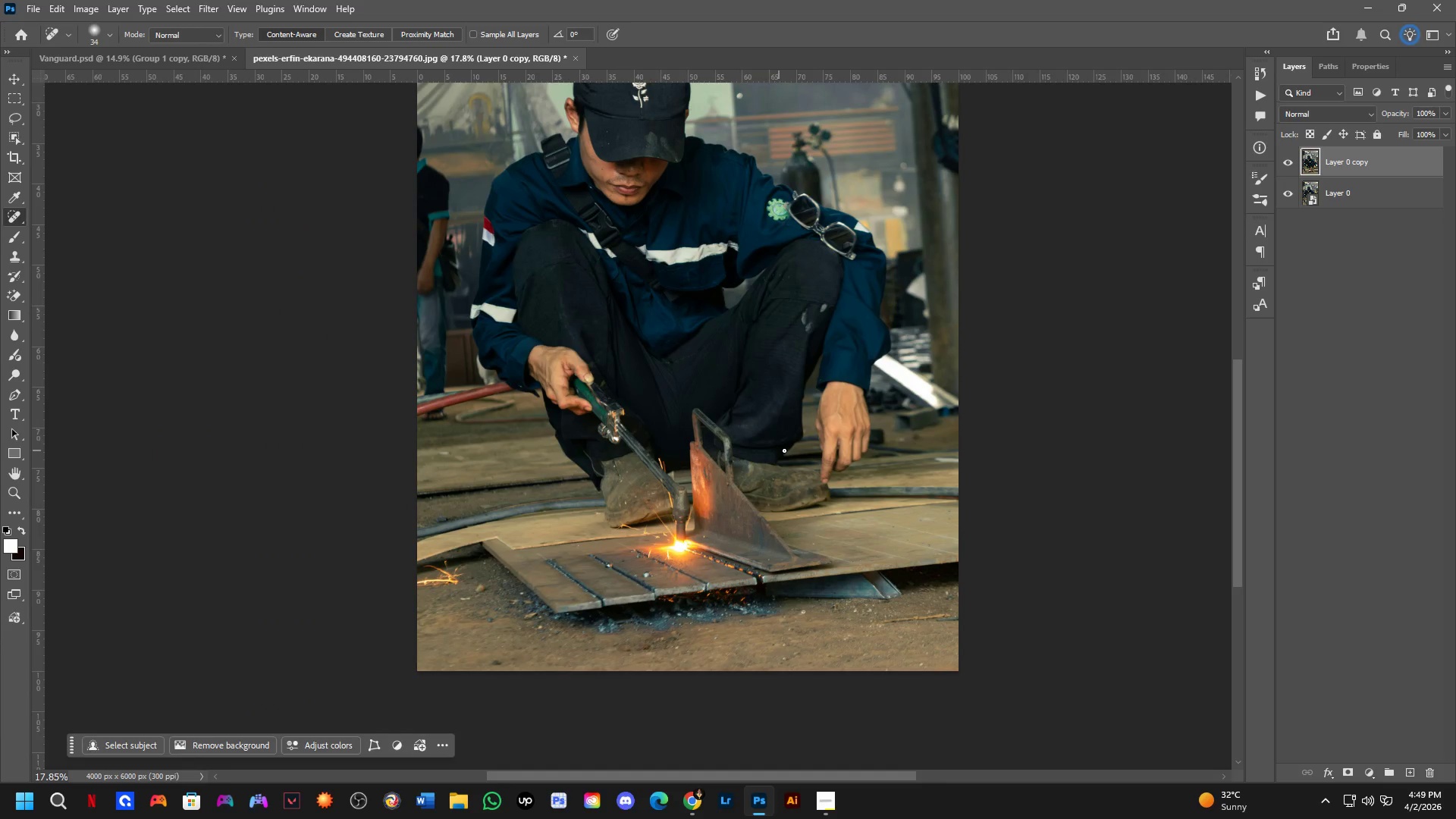 
scroll: coordinate [510, 472], scroll_direction: down, amount: 2.0
 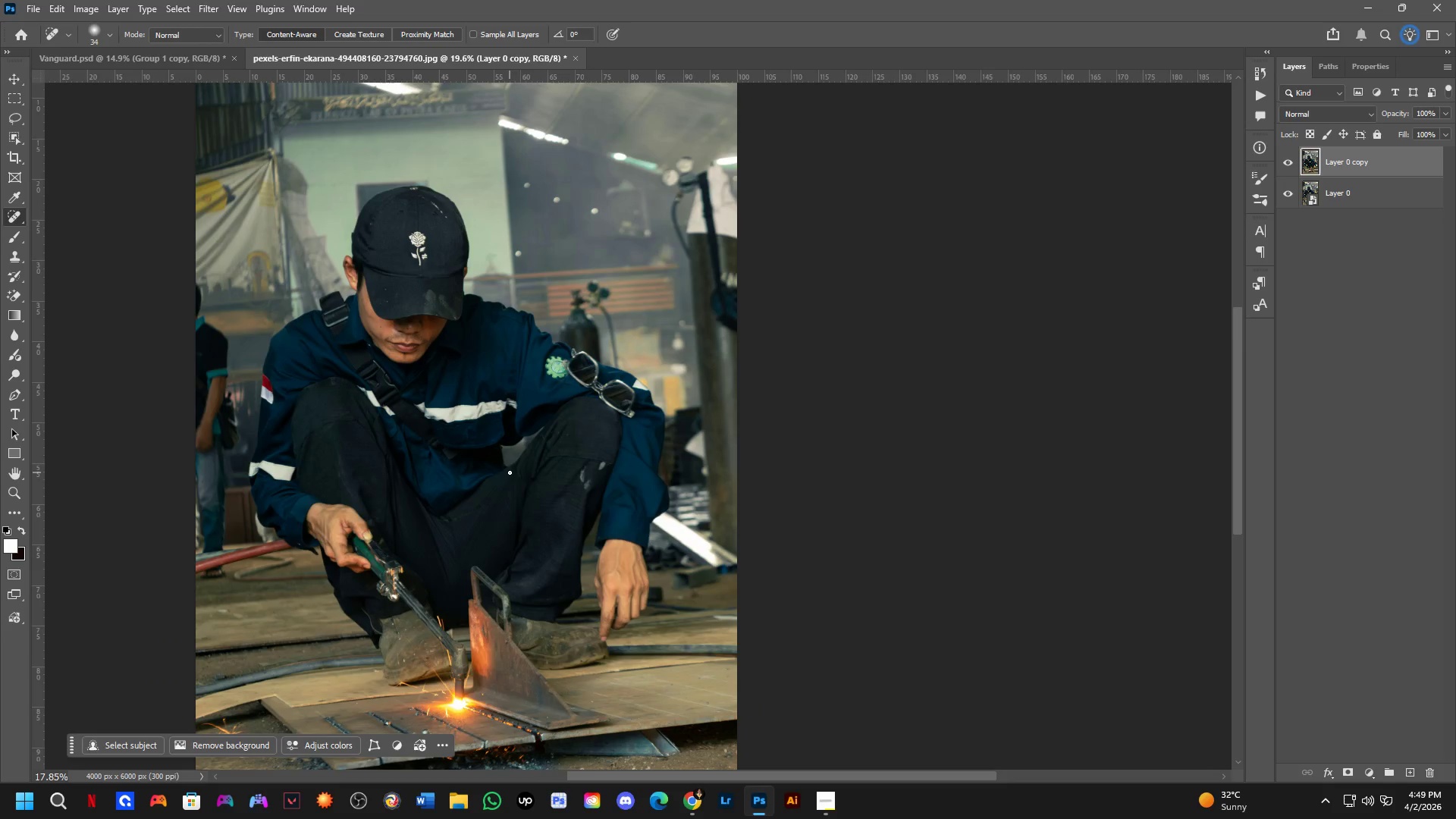 
left_click_drag(start_coordinate=[549, 487], to_coordinate=[770, 329])
 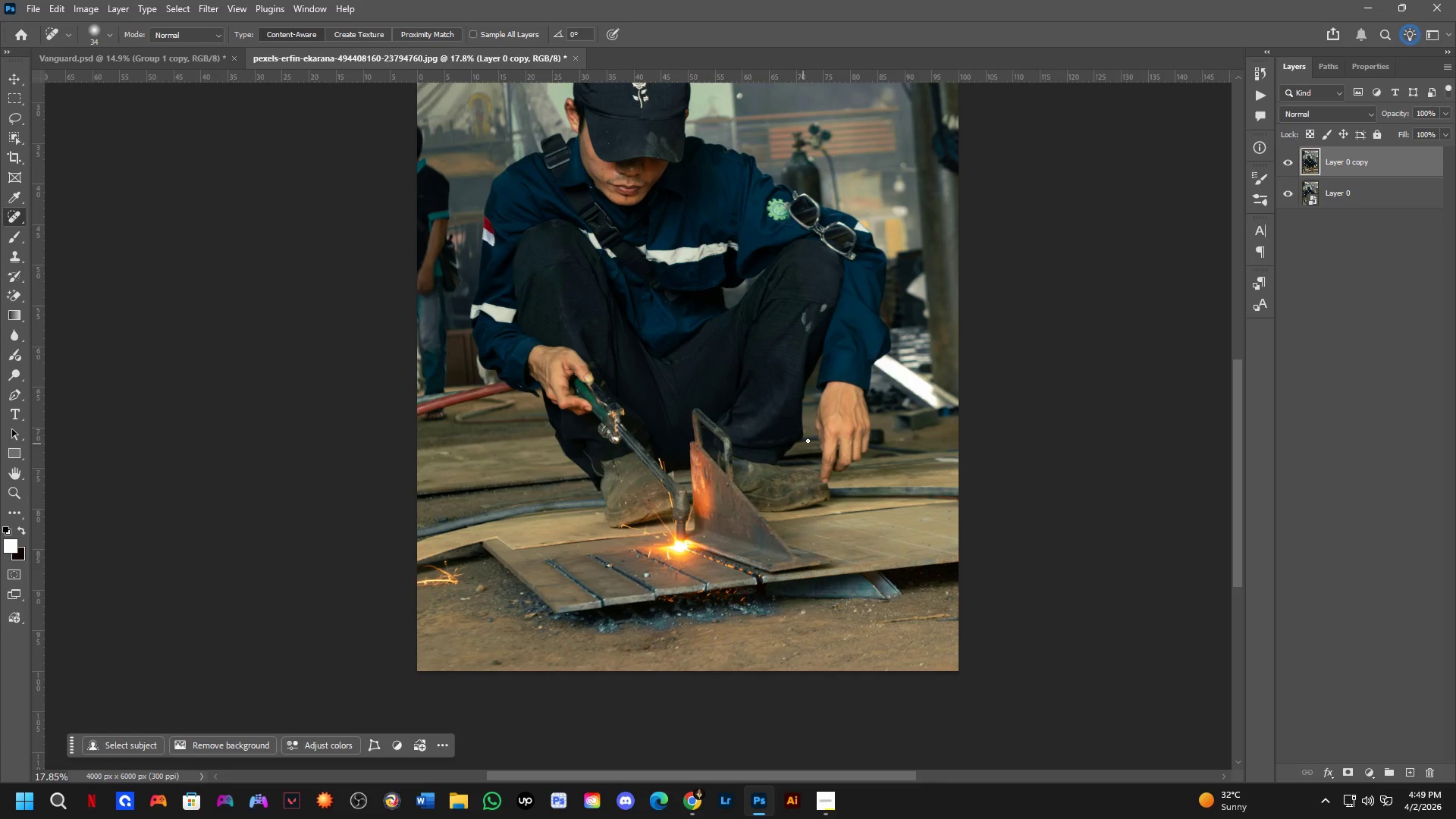 
hold_key(key=ShiftLeft, duration=0.36)
 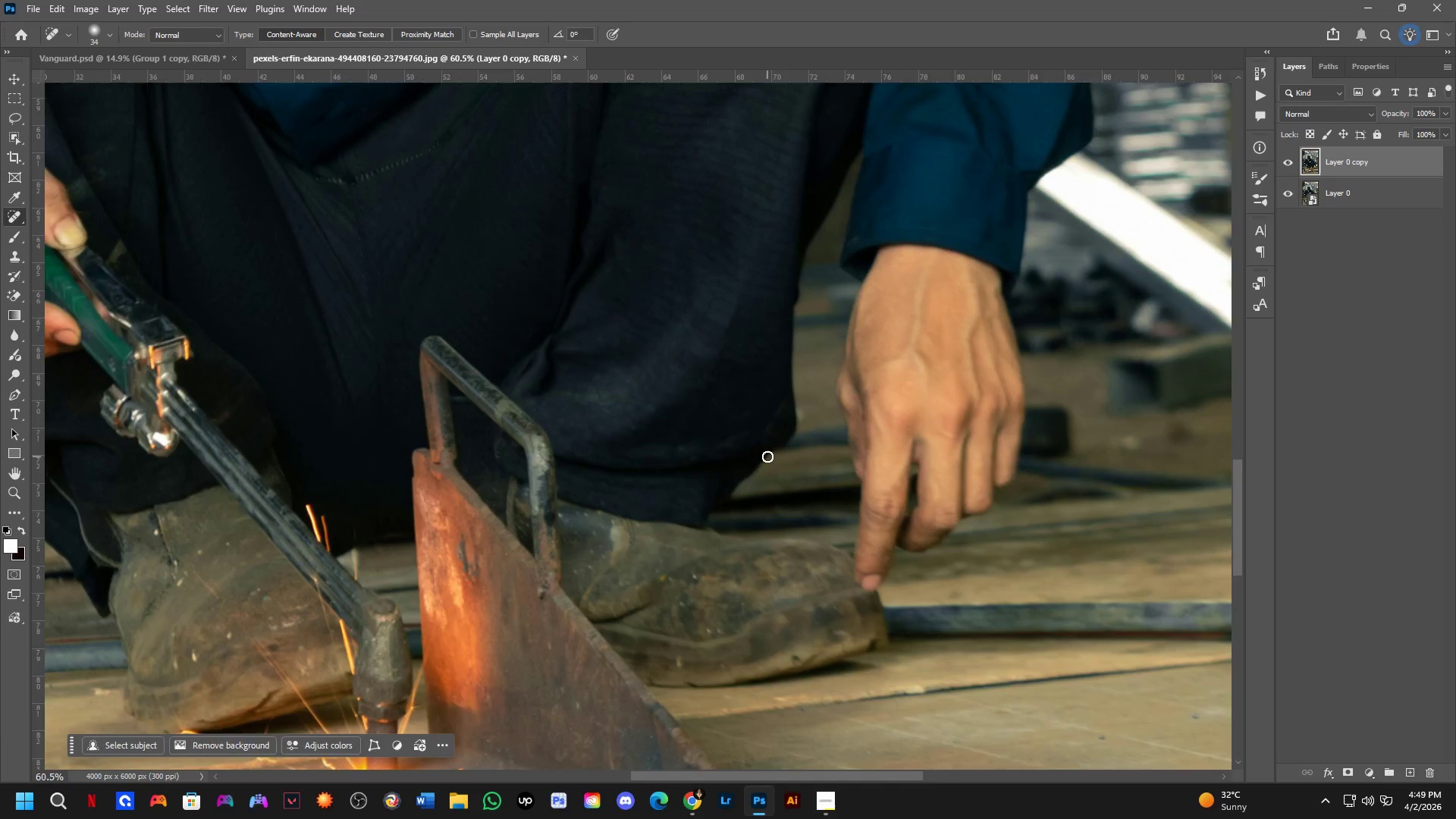 
hold_key(key=Space, duration=1.5)
 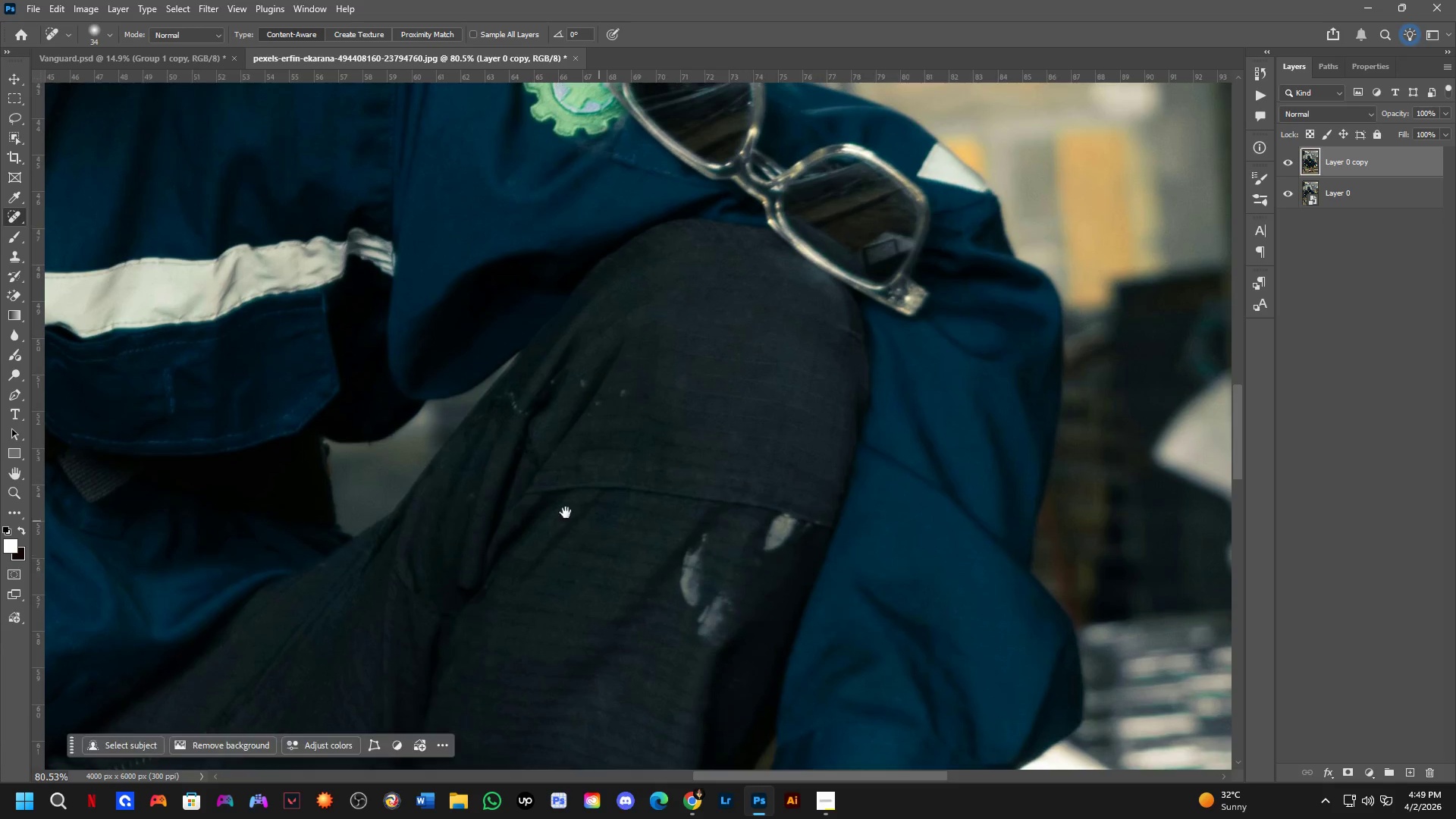 
left_click_drag(start_coordinate=[909, 387], to_coordinate=[861, 654])
 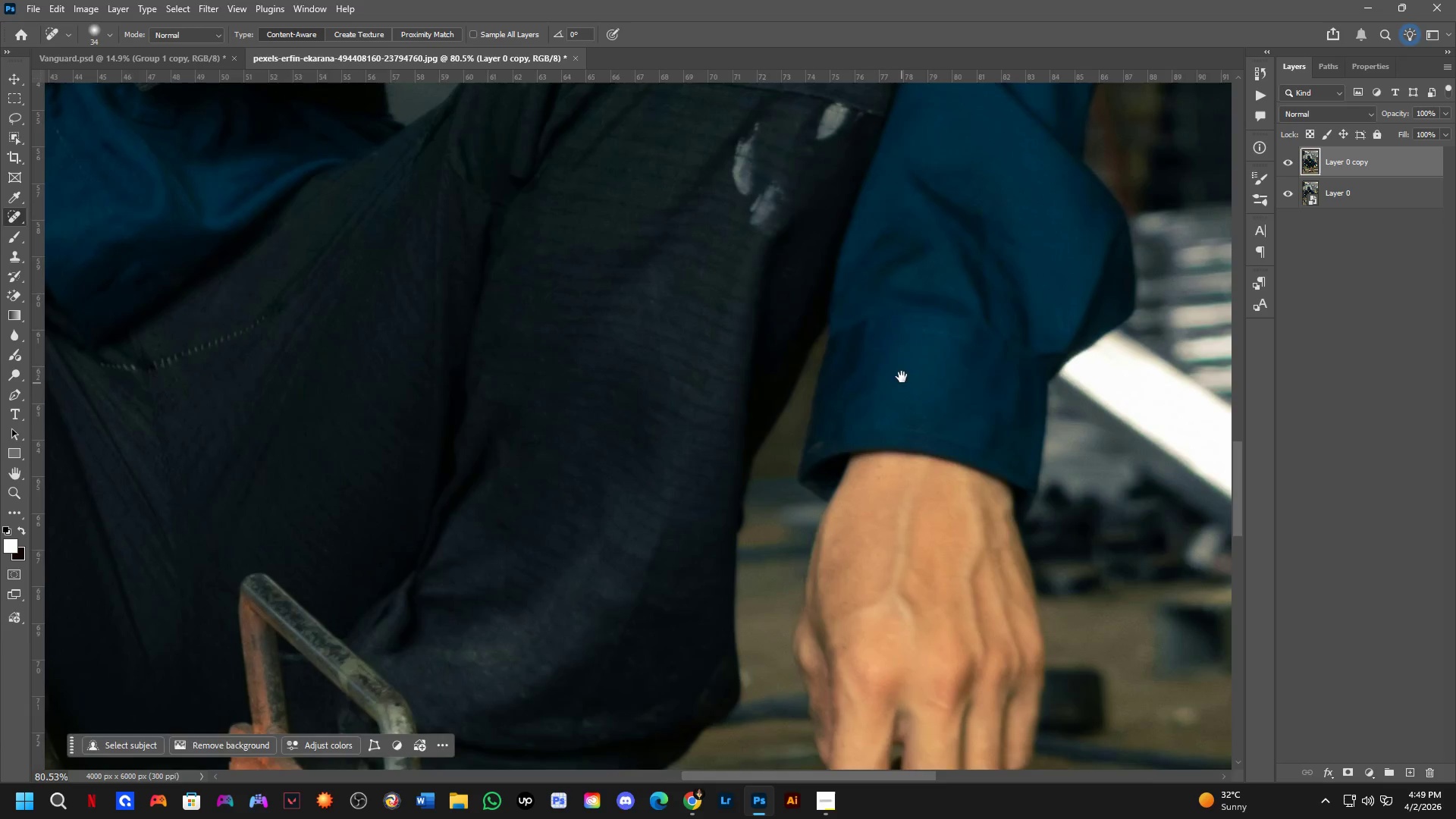 
scroll: coordinate [852, 431], scroll_direction: up, amount: 8.0
 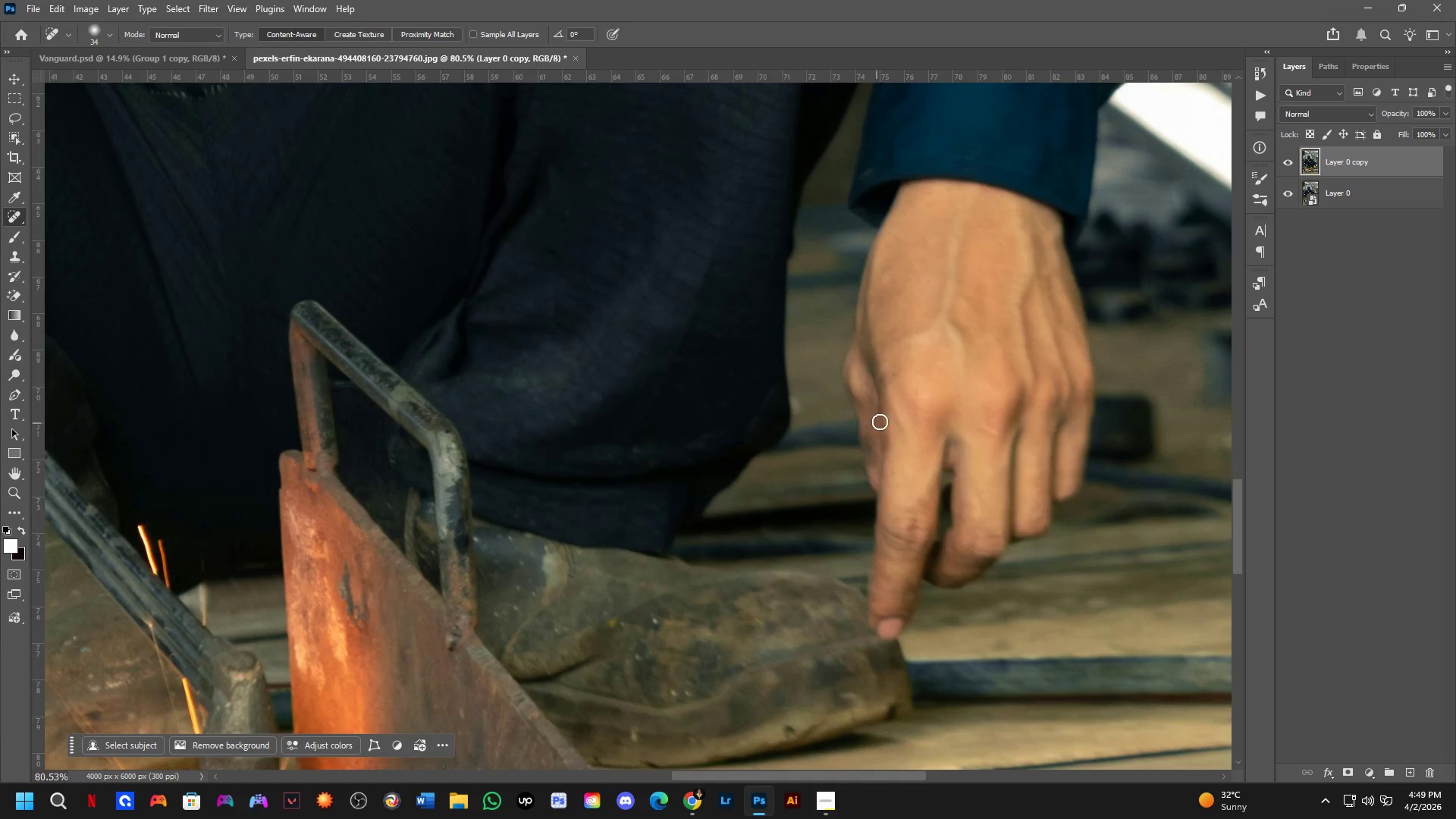 
left_click_drag(start_coordinate=[902, 373], to_coordinate=[839, 614])
 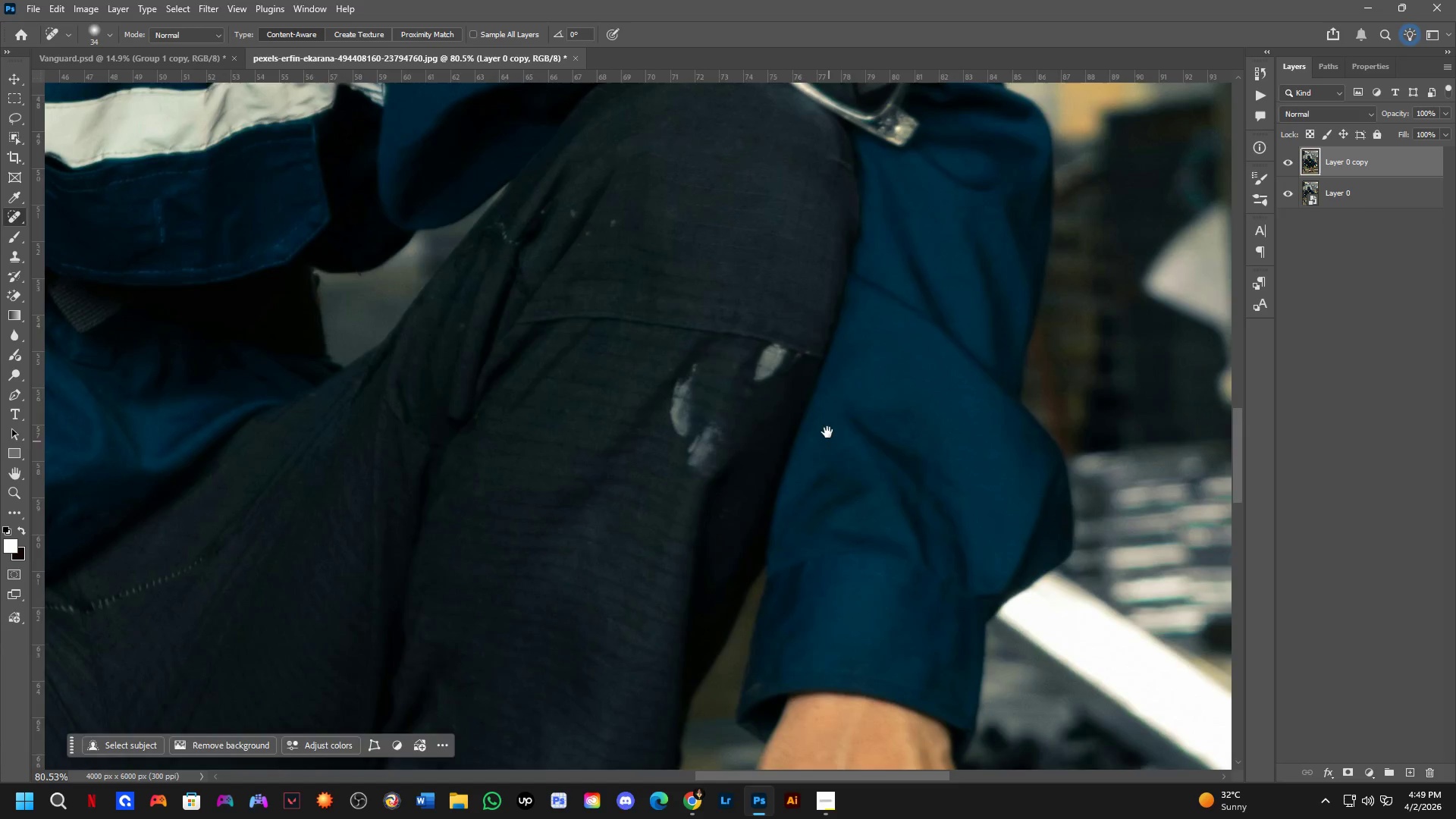 
hold_key(key=Space, duration=0.47)
 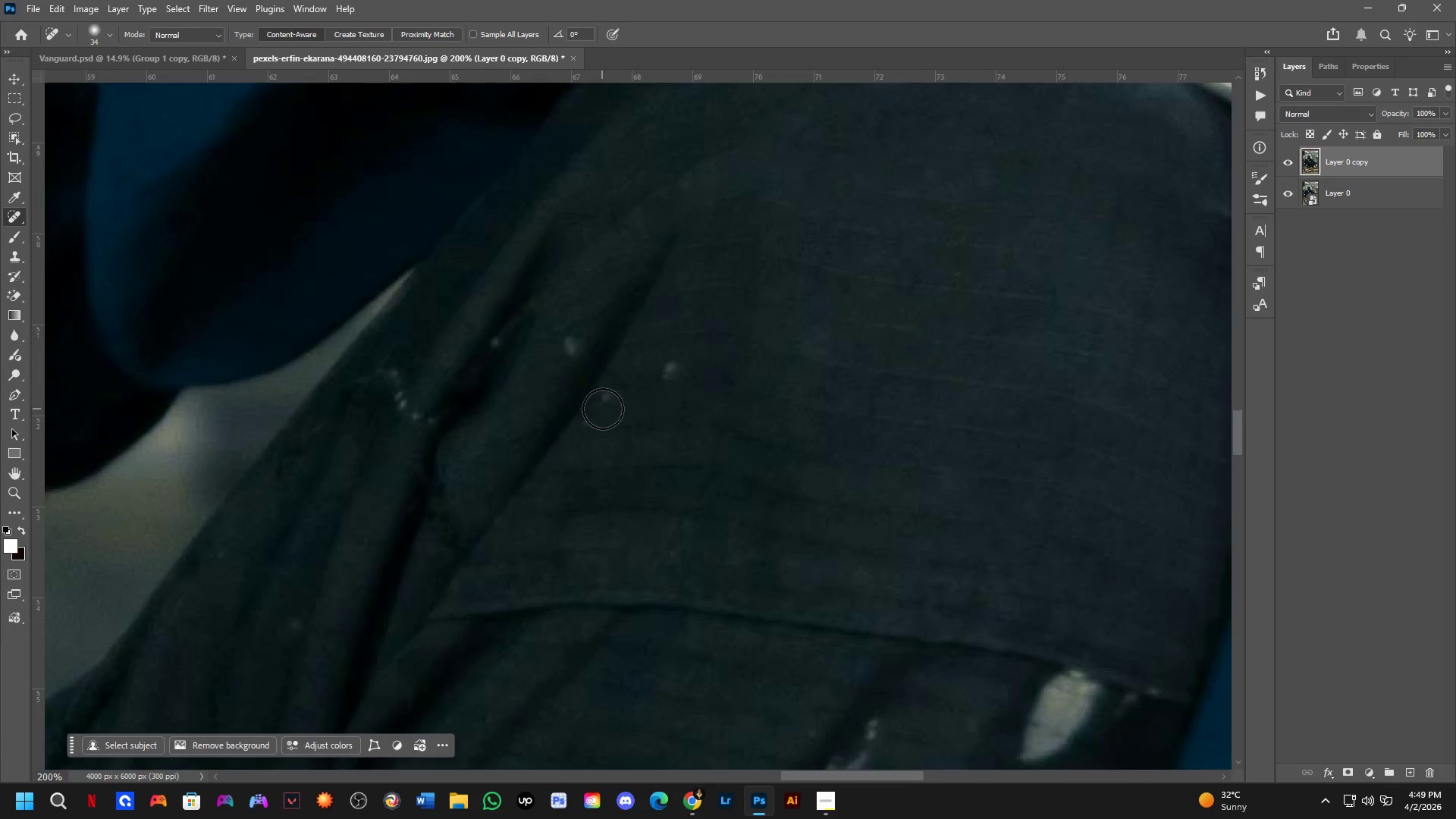 
left_click_drag(start_coordinate=[826, 428], to_coordinate=[836, 595])
 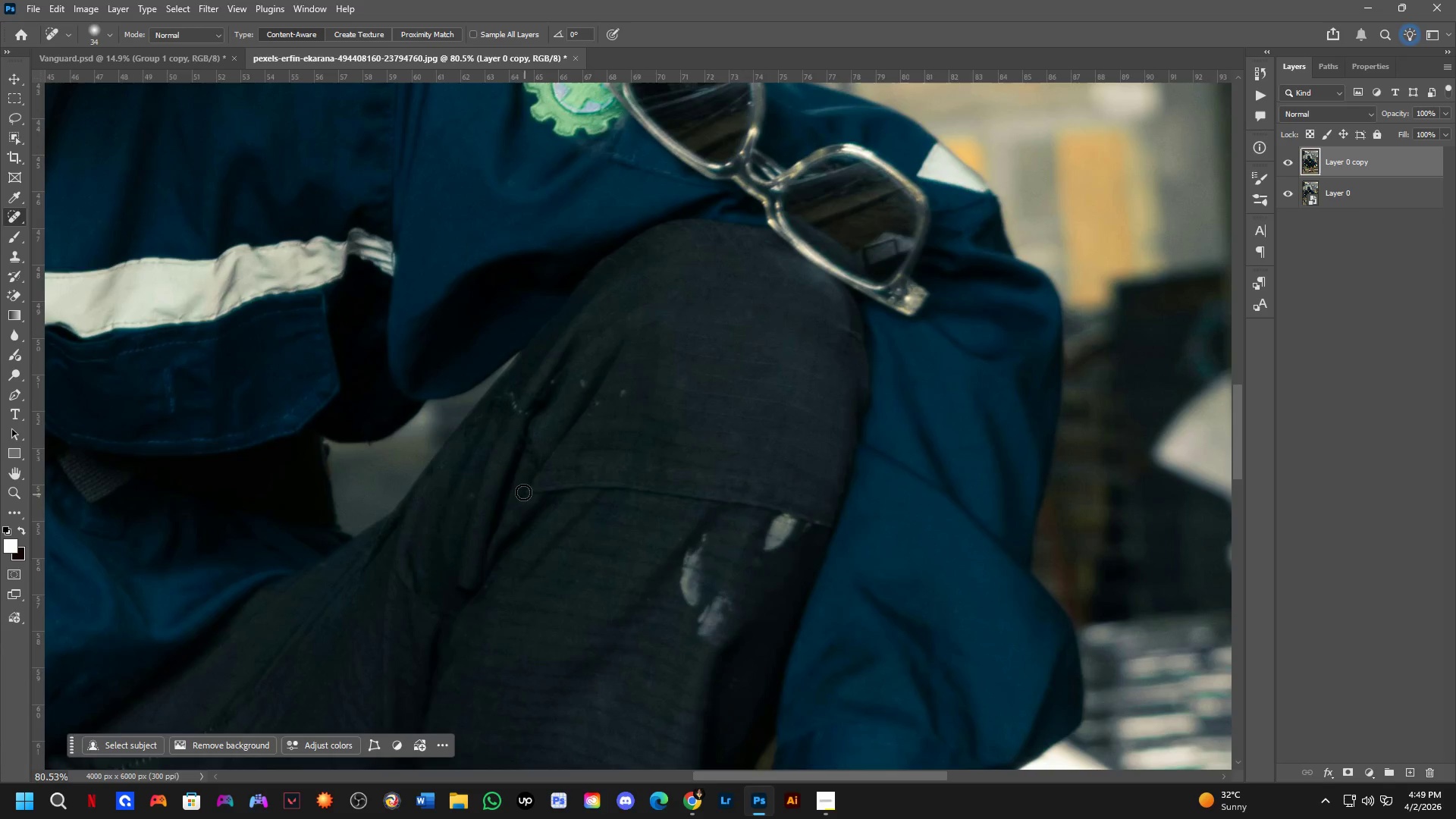 
key(Shift+ShiftLeft)
 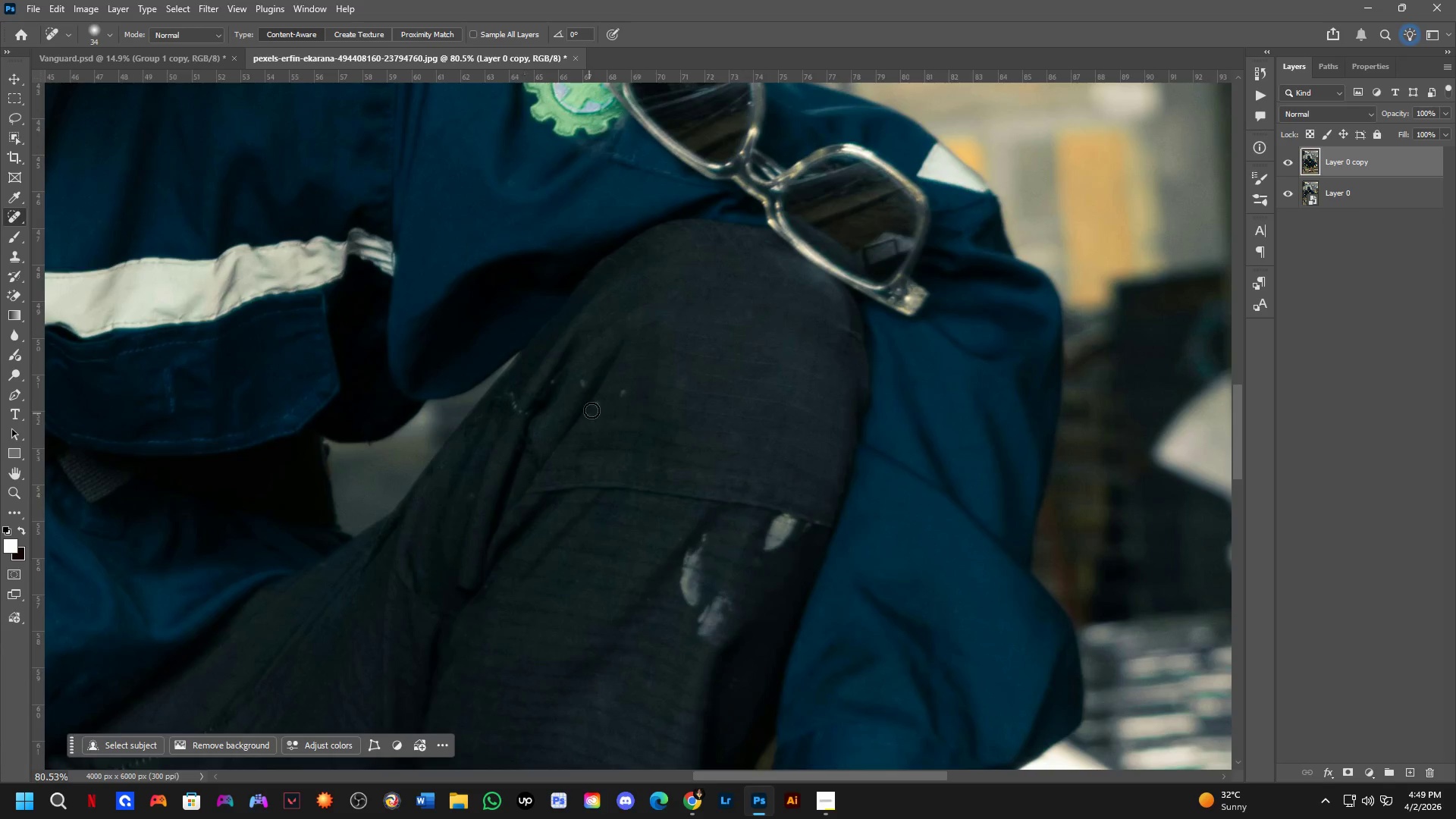 
scroll: coordinate [611, 400], scroll_direction: up, amount: 6.0
 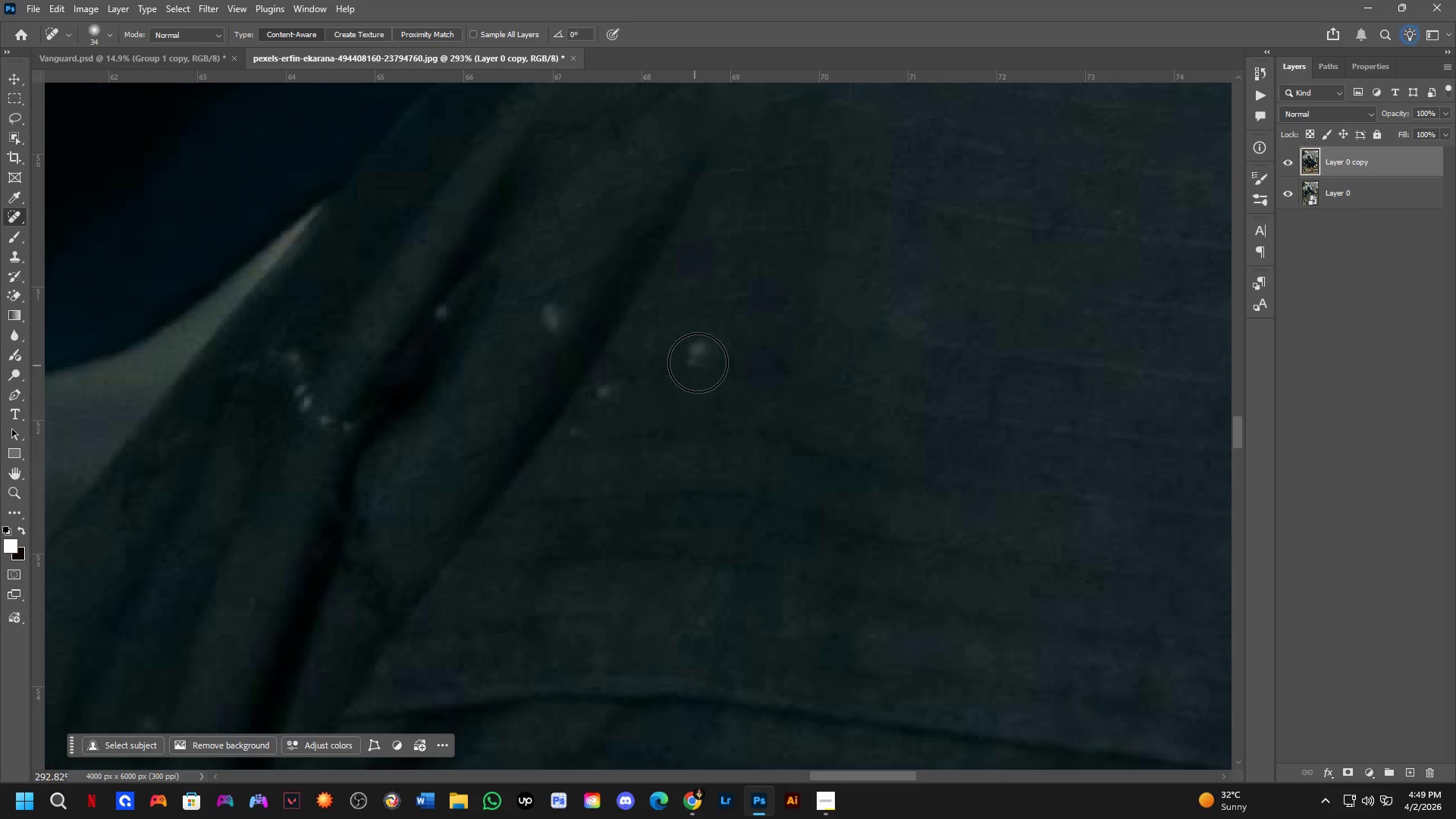 
left_click_drag(start_coordinate=[704, 347], to_coordinate=[699, 358])
 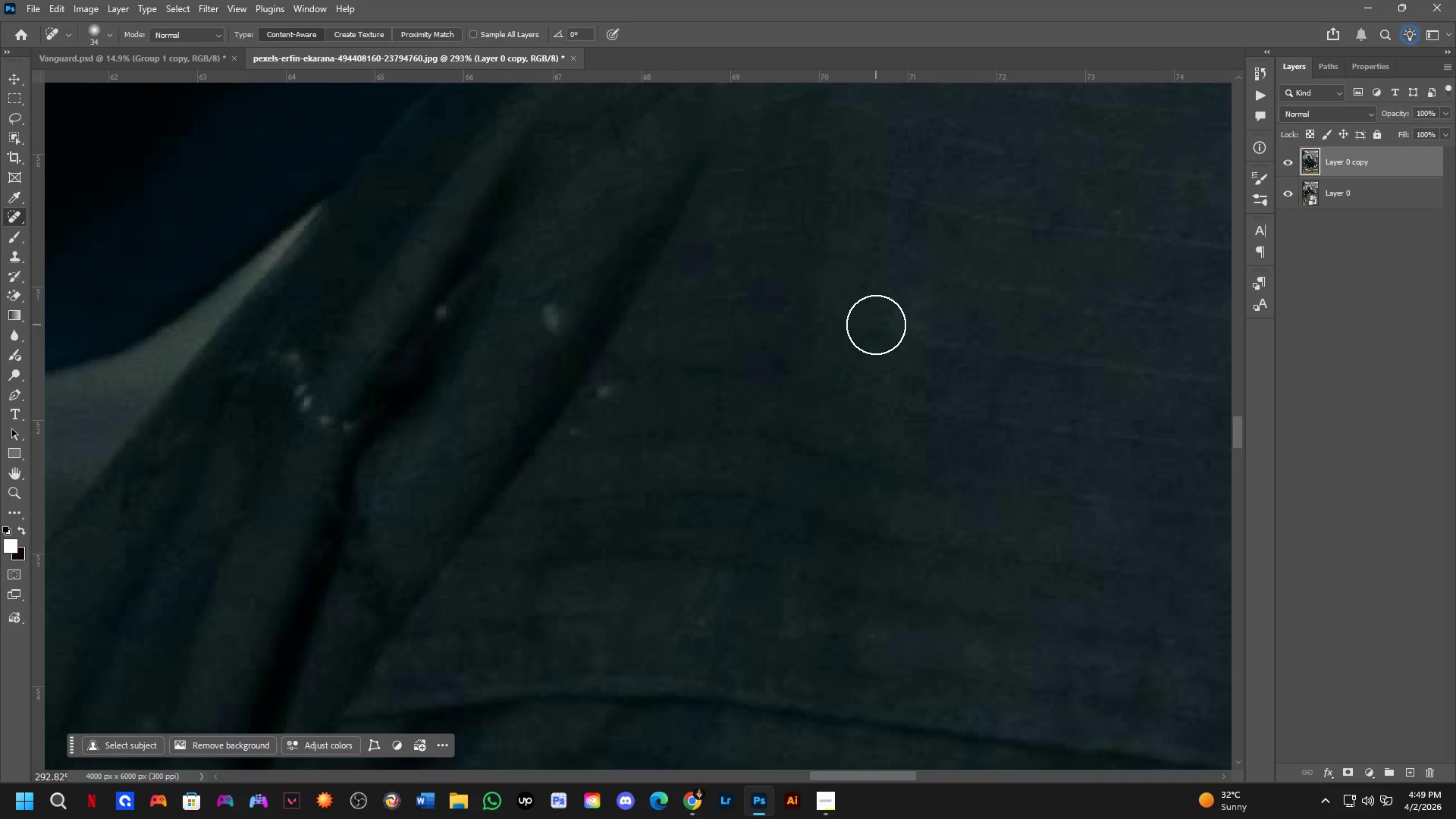 
left_click_drag(start_coordinate=[887, 316], to_coordinate=[972, 305])
 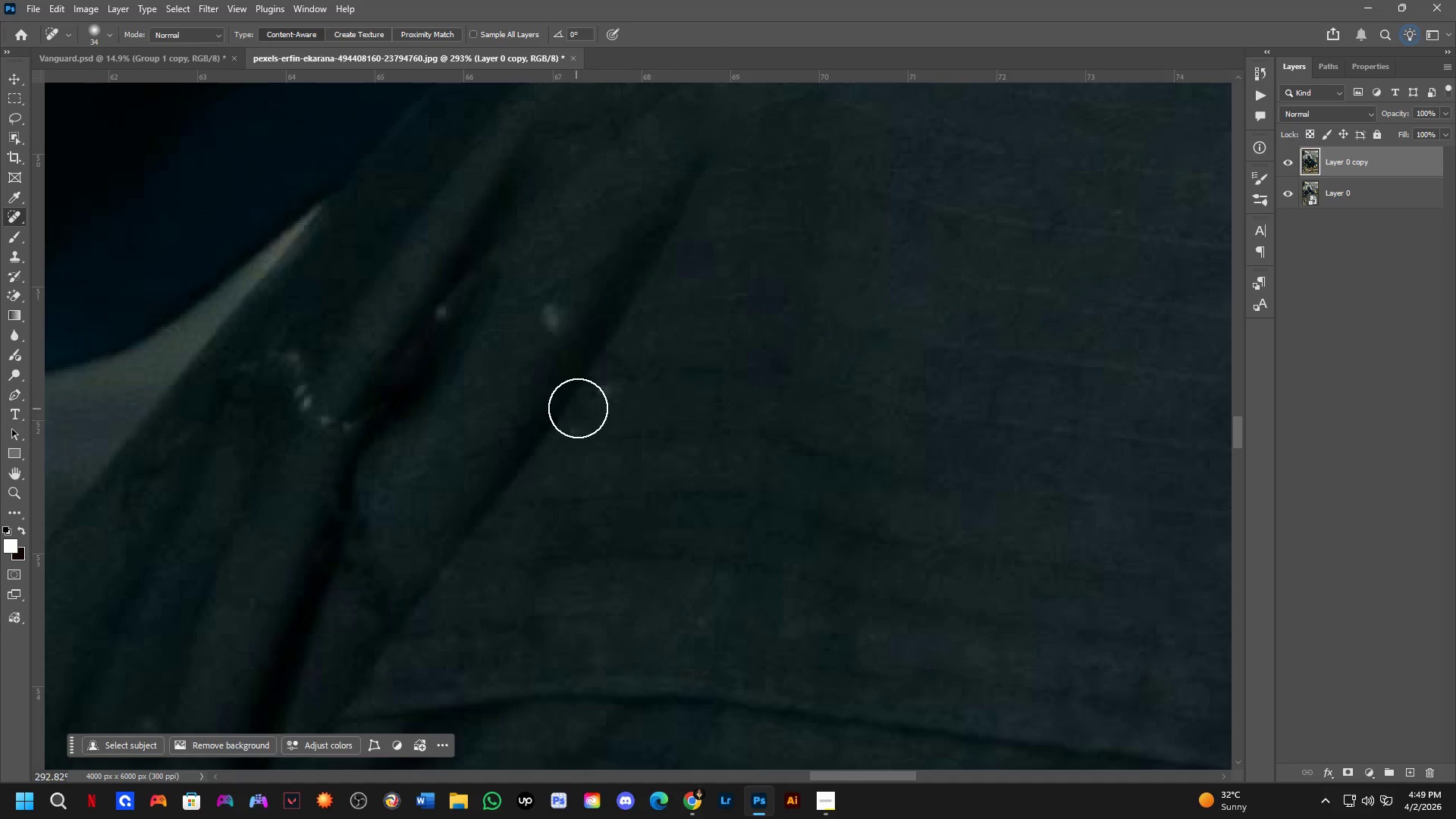 
left_click_drag(start_coordinate=[620, 389], to_coordinate=[592, 423])
 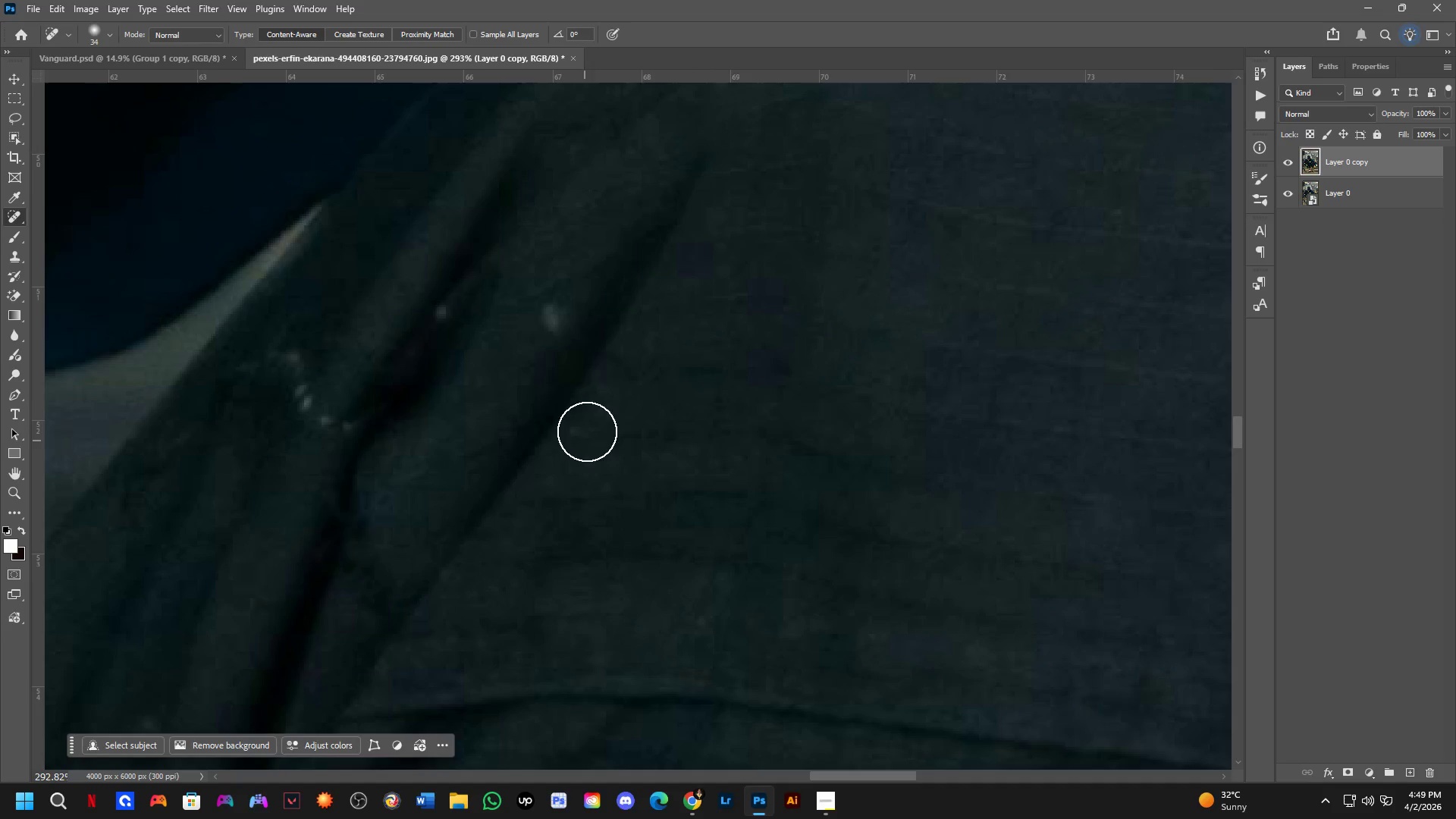 
left_click_drag(start_coordinate=[587, 415], to_coordinate=[550, 475])
 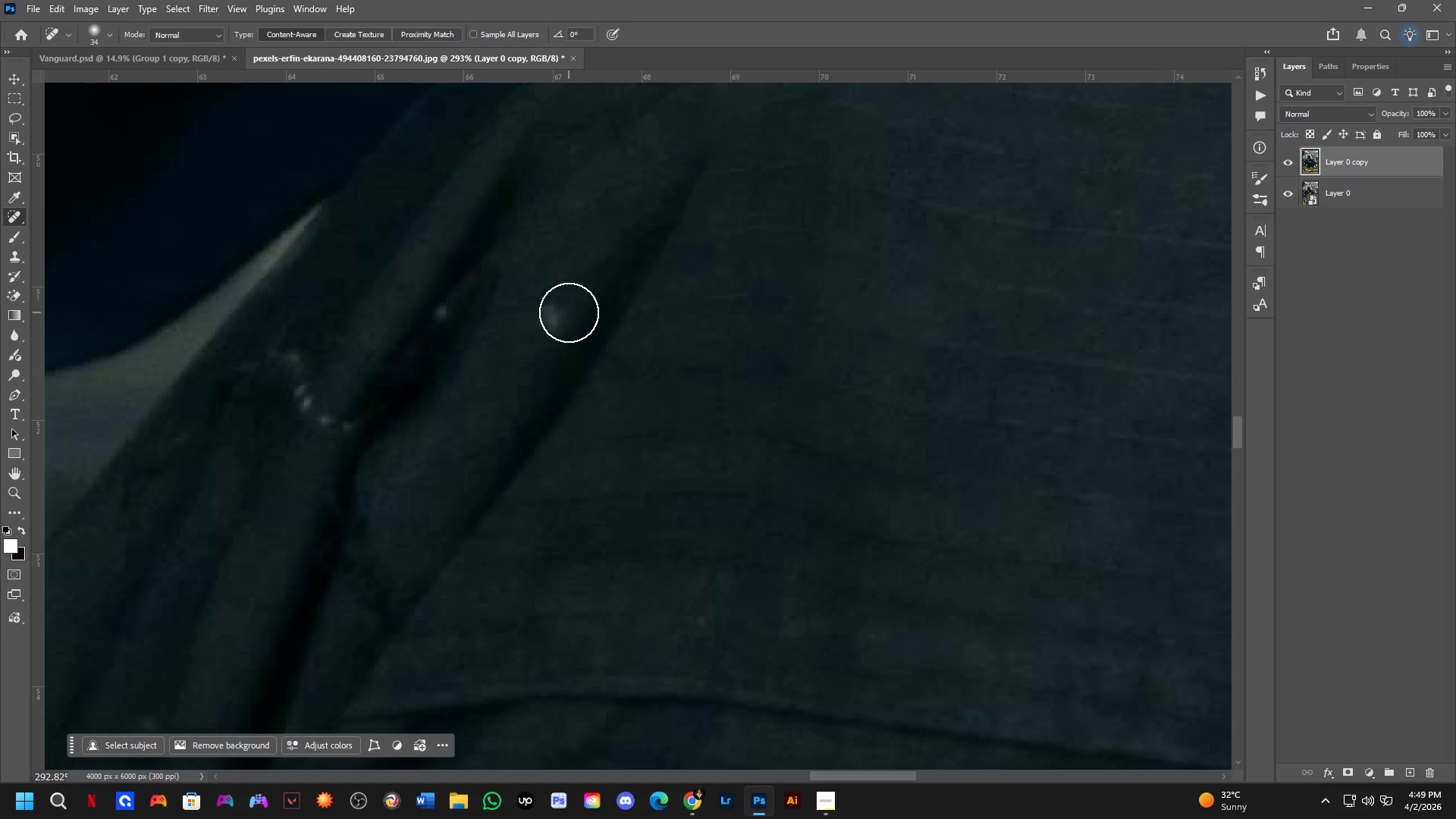 
left_click_drag(start_coordinate=[568, 312], to_coordinate=[535, 308])
 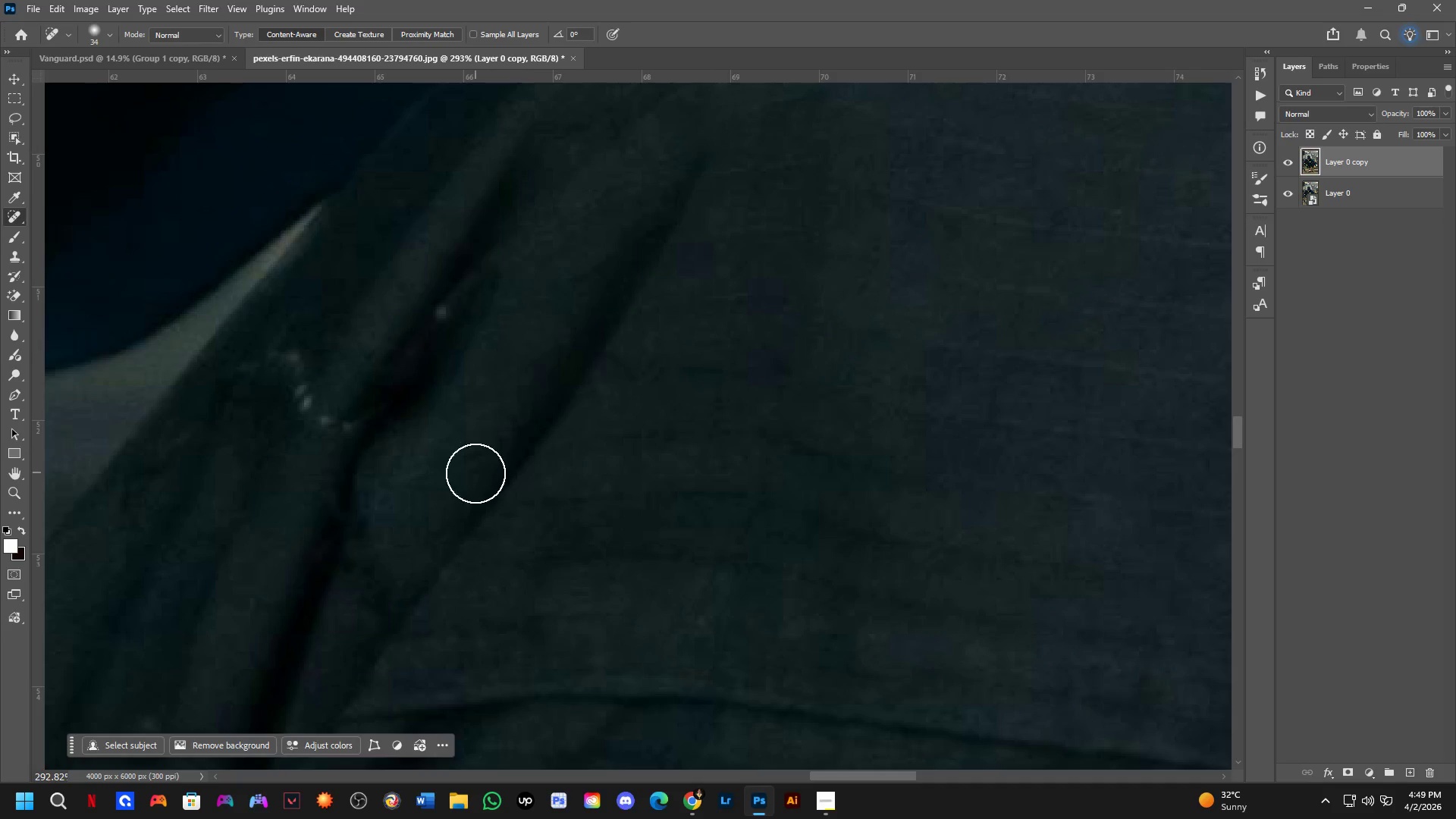 
scroll: coordinate [490, 440], scroll_direction: down, amount: 10.0
 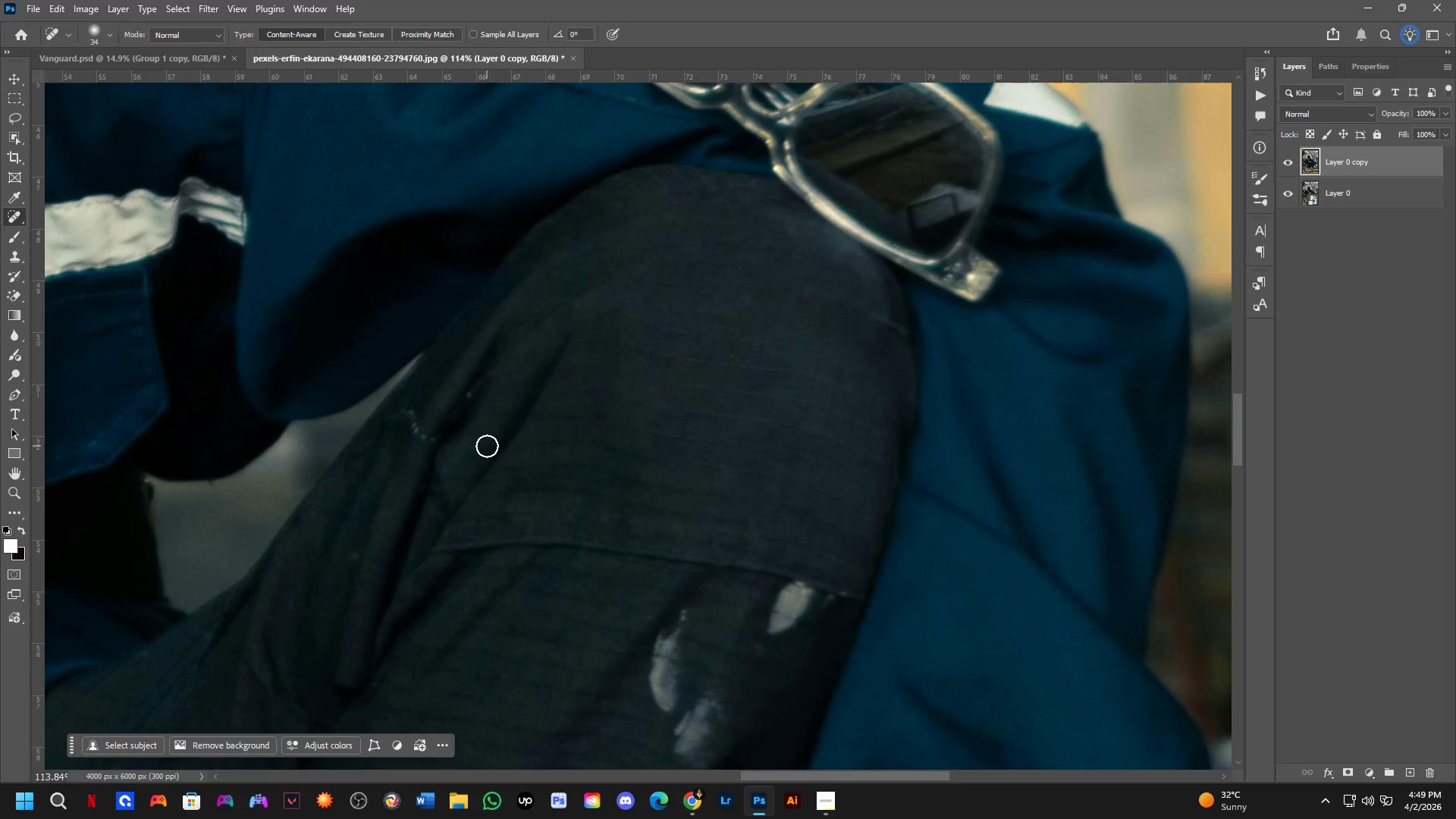 
hold_key(key=Space, duration=0.64)
 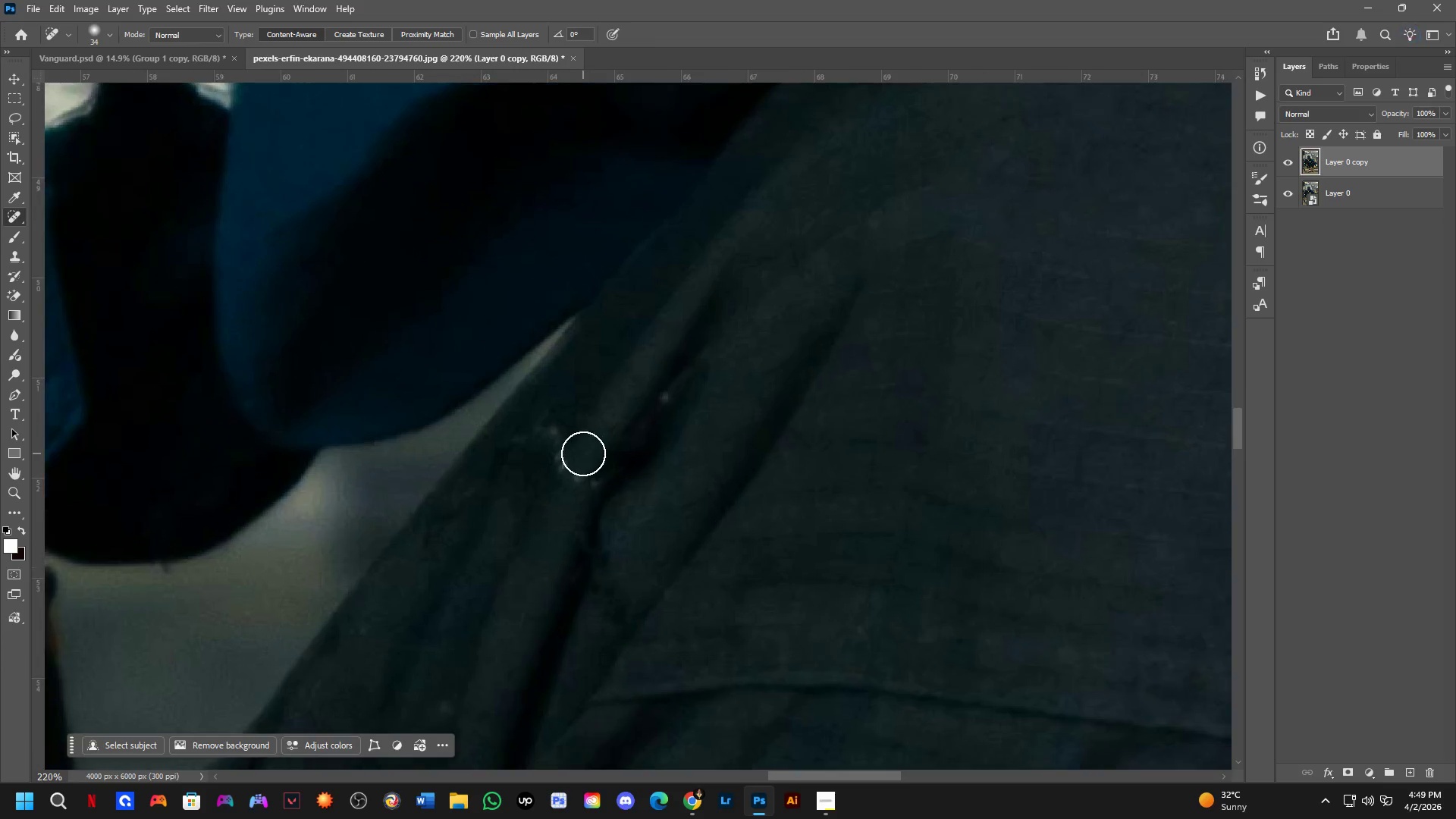 
left_click_drag(start_coordinate=[491, 428], to_coordinate=[633, 452])
 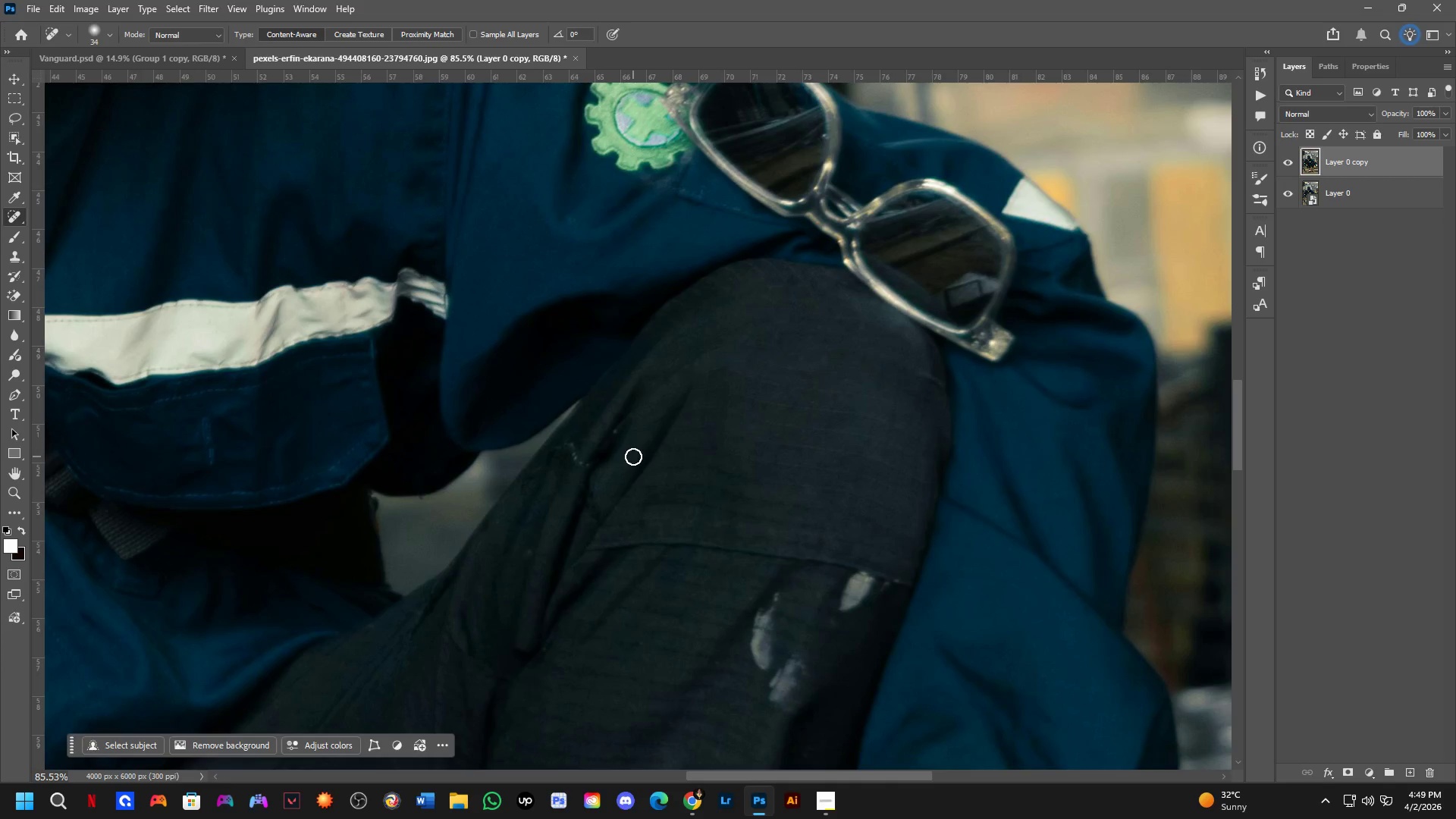 
scroll: coordinate [487, 446], scroll_direction: down, amount: 3.0
 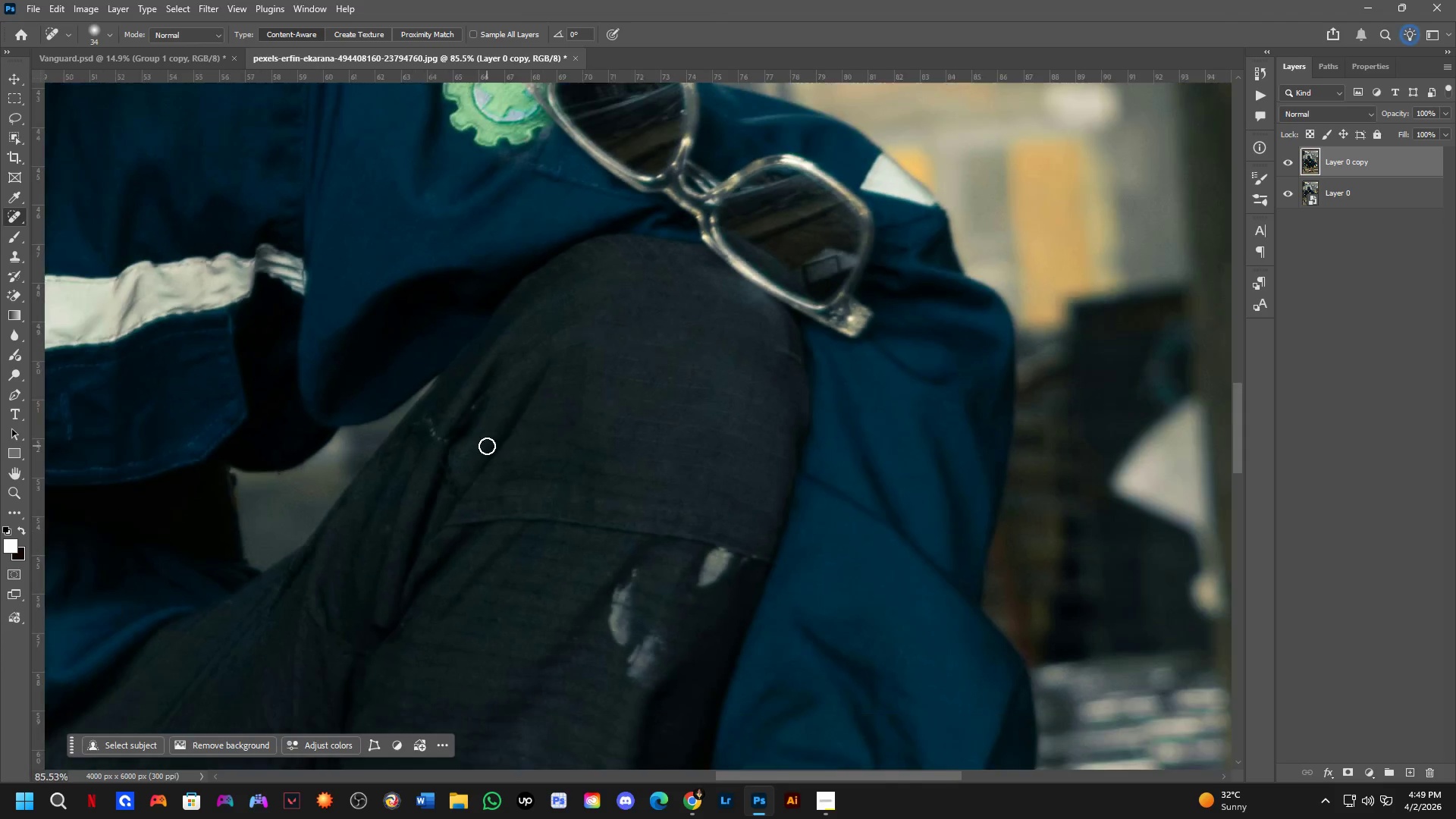 
key(Shift+ShiftLeft)
 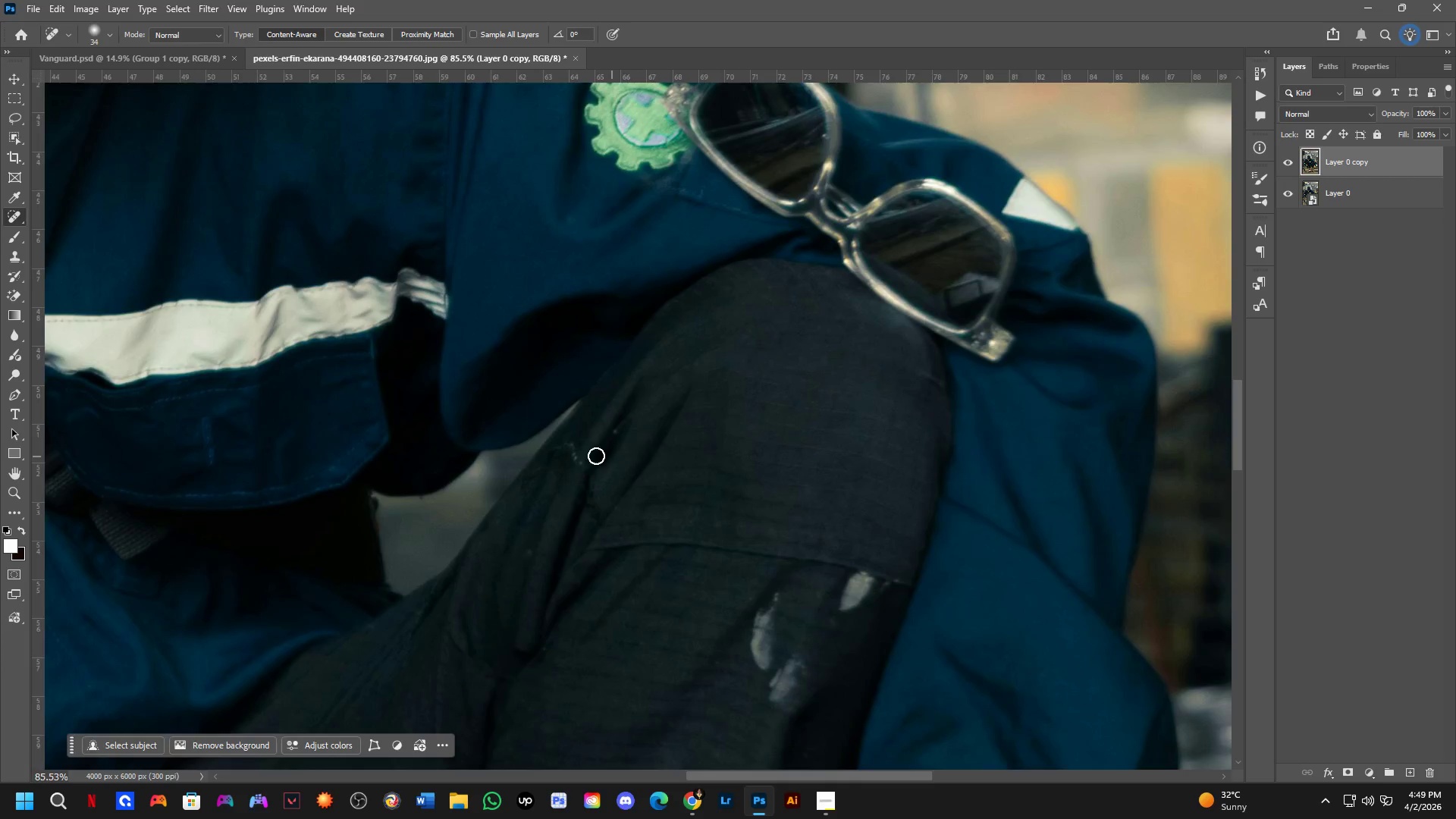 
left_click_drag(start_coordinate=[687, 378], to_coordinate=[654, 417])
 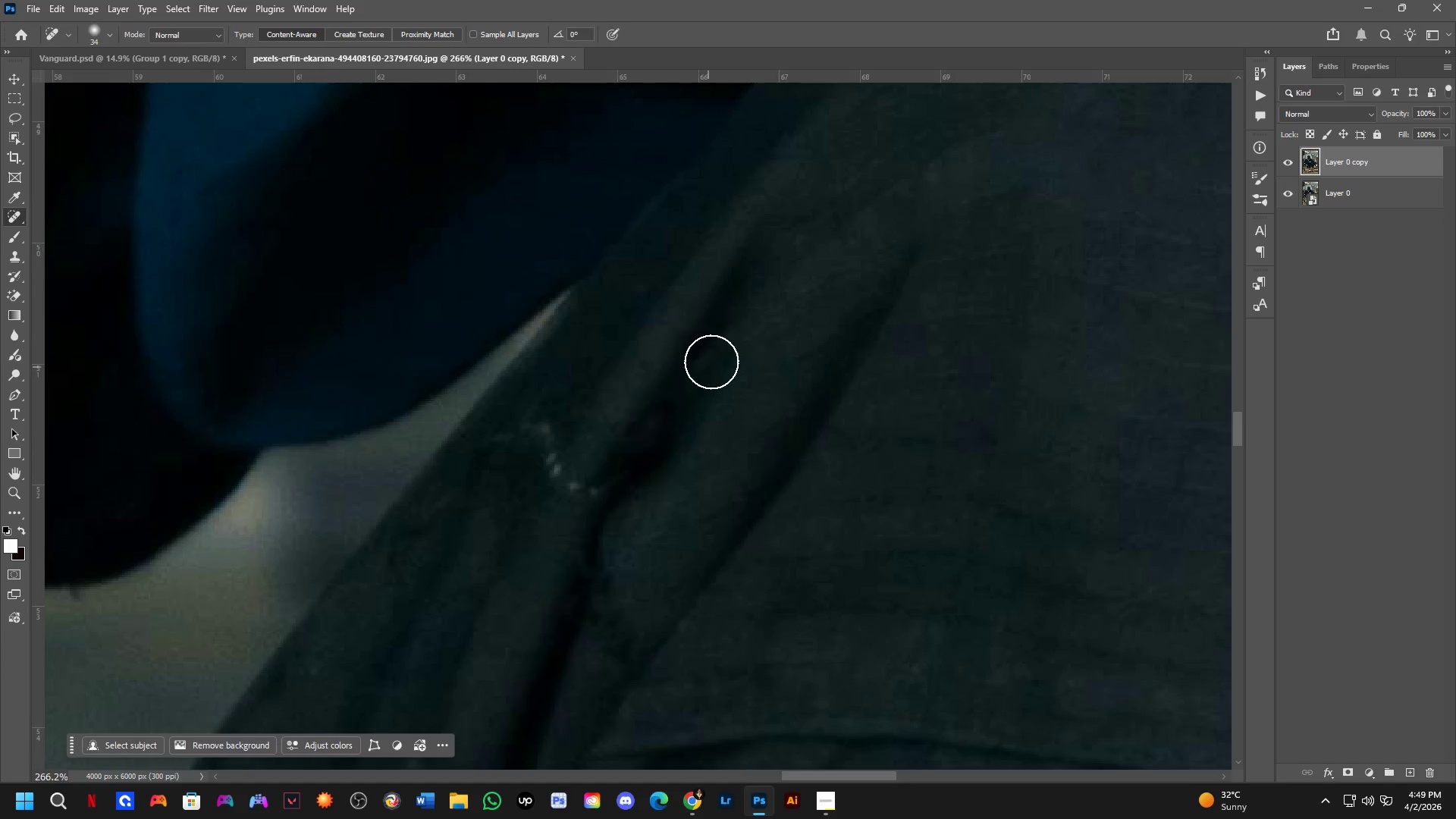 
scroll: coordinate [611, 437], scroll_direction: up, amount: 5.0
 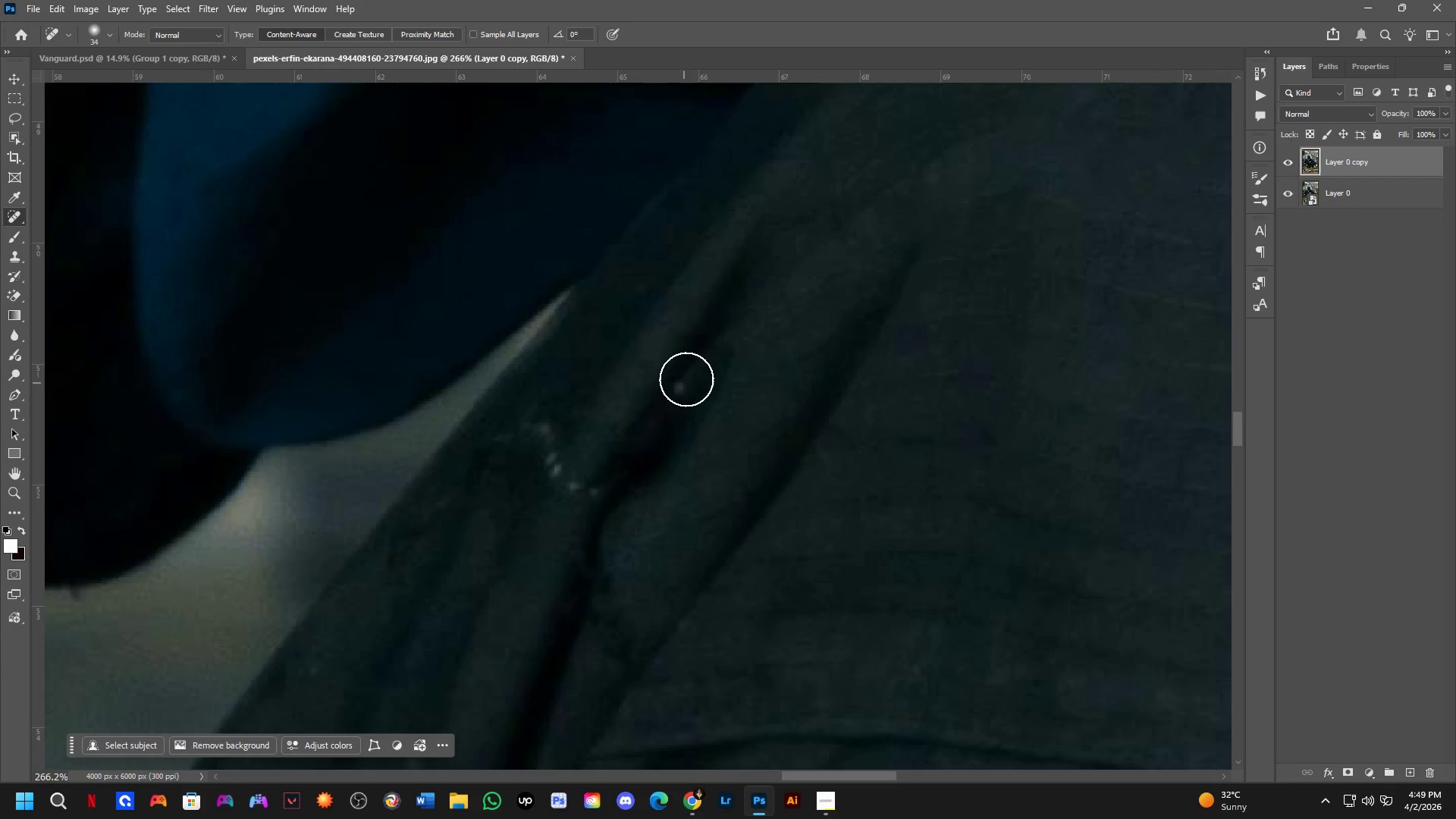 
left_click_drag(start_coordinate=[712, 358], to_coordinate=[695, 379])
 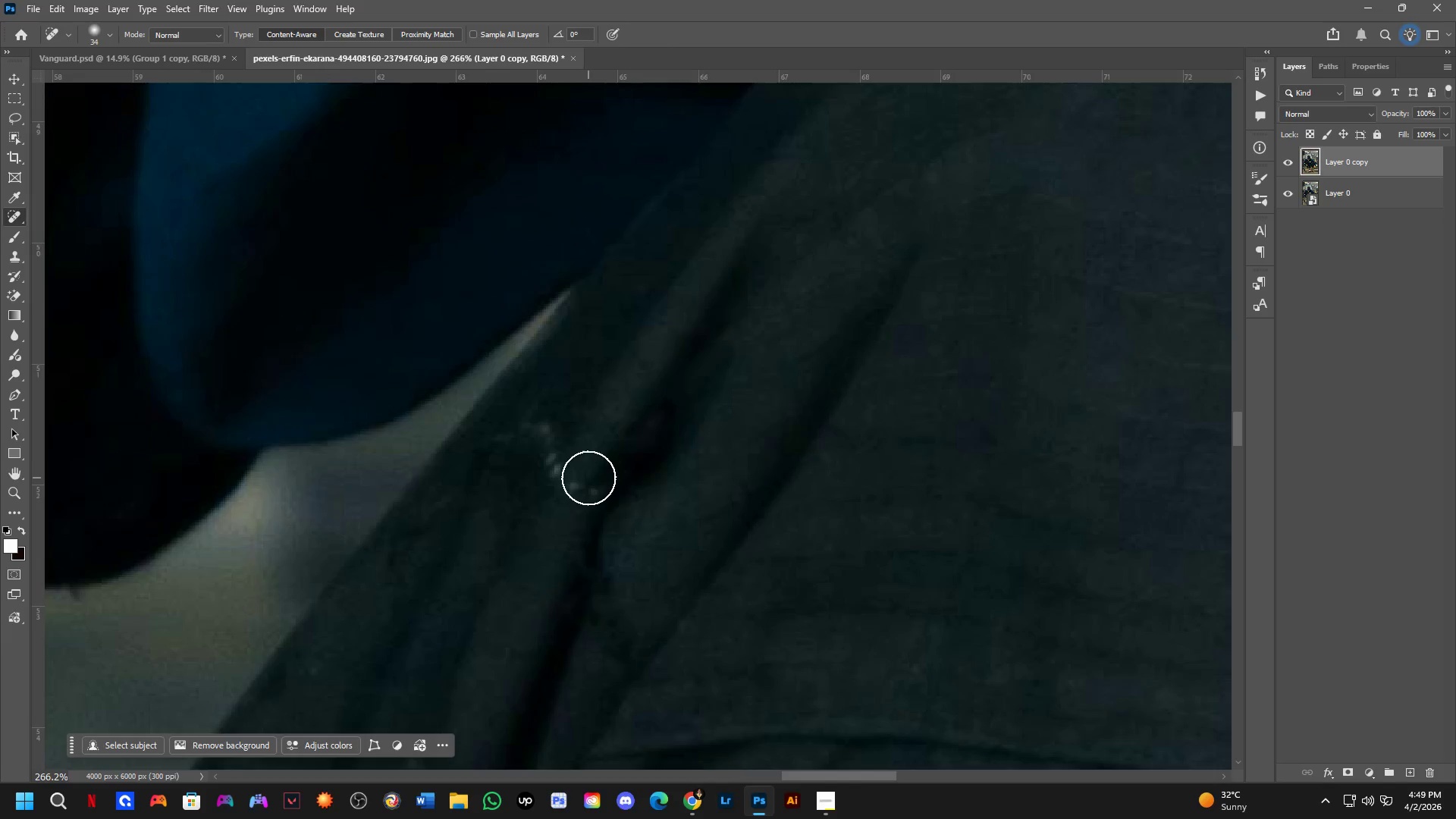 
left_click_drag(start_coordinate=[588, 485], to_coordinate=[585, 504])
 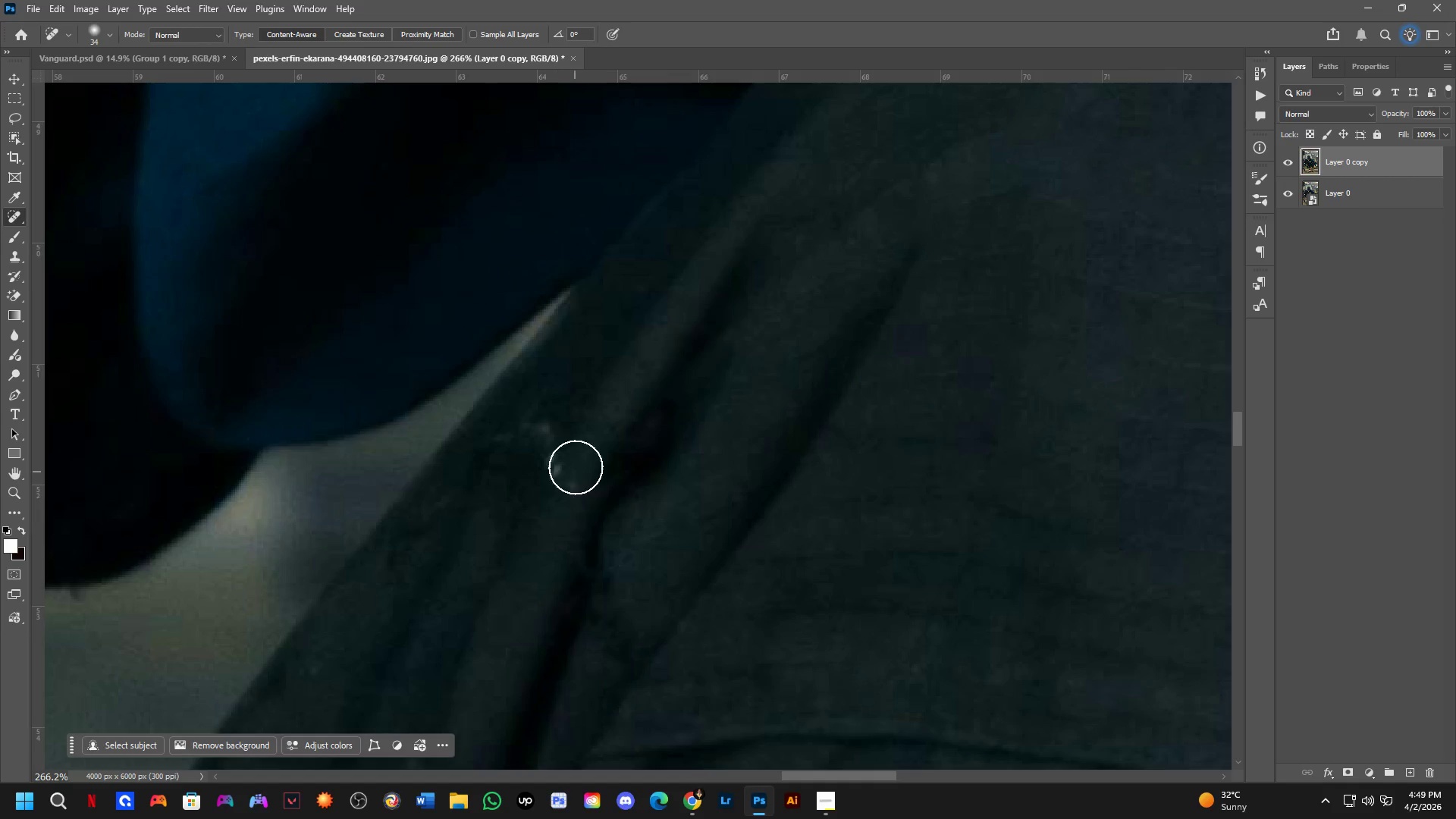 
left_click_drag(start_coordinate=[576, 466], to_coordinate=[553, 518])
 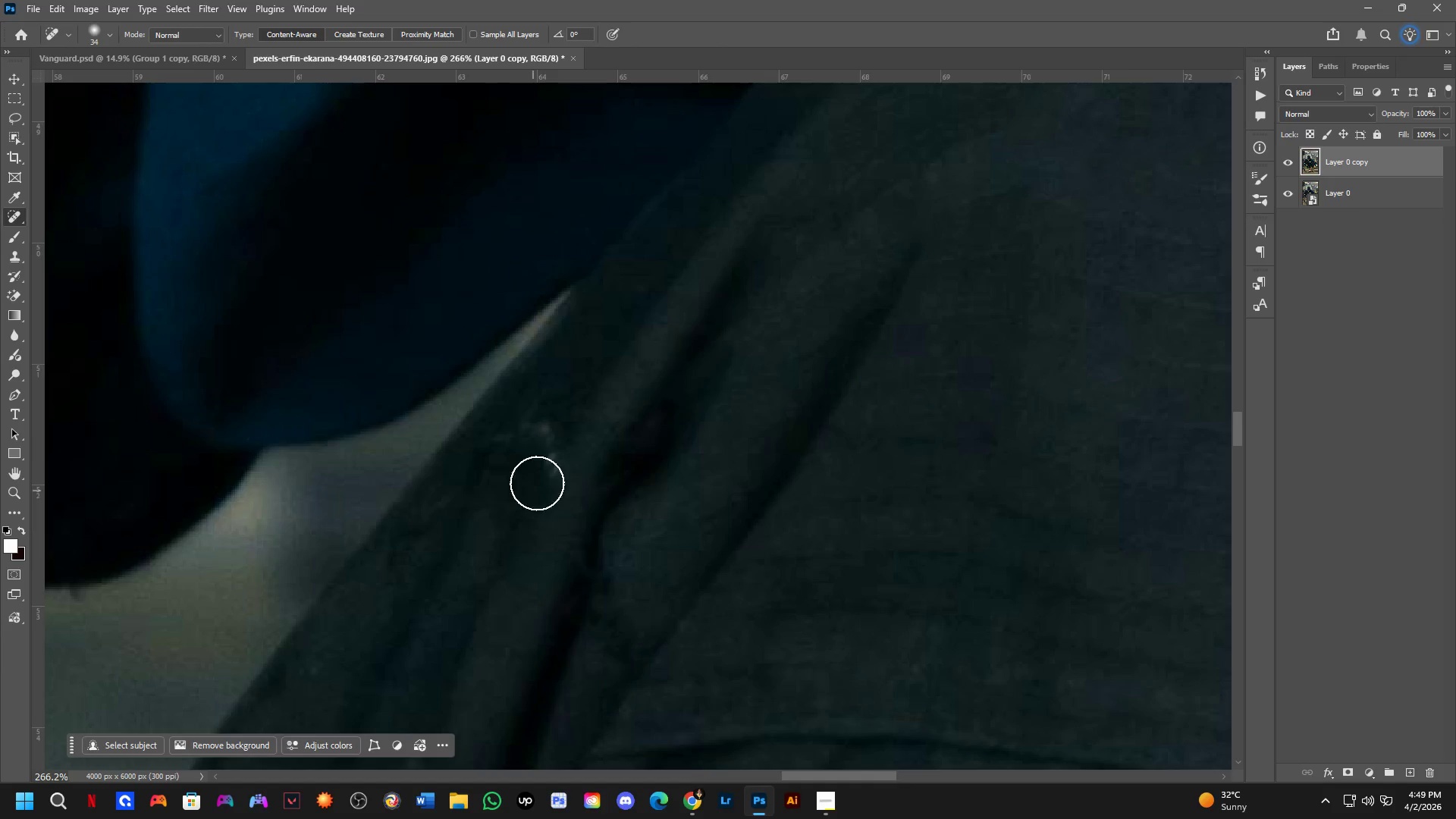 
left_click_drag(start_coordinate=[559, 447], to_coordinate=[538, 488])
 